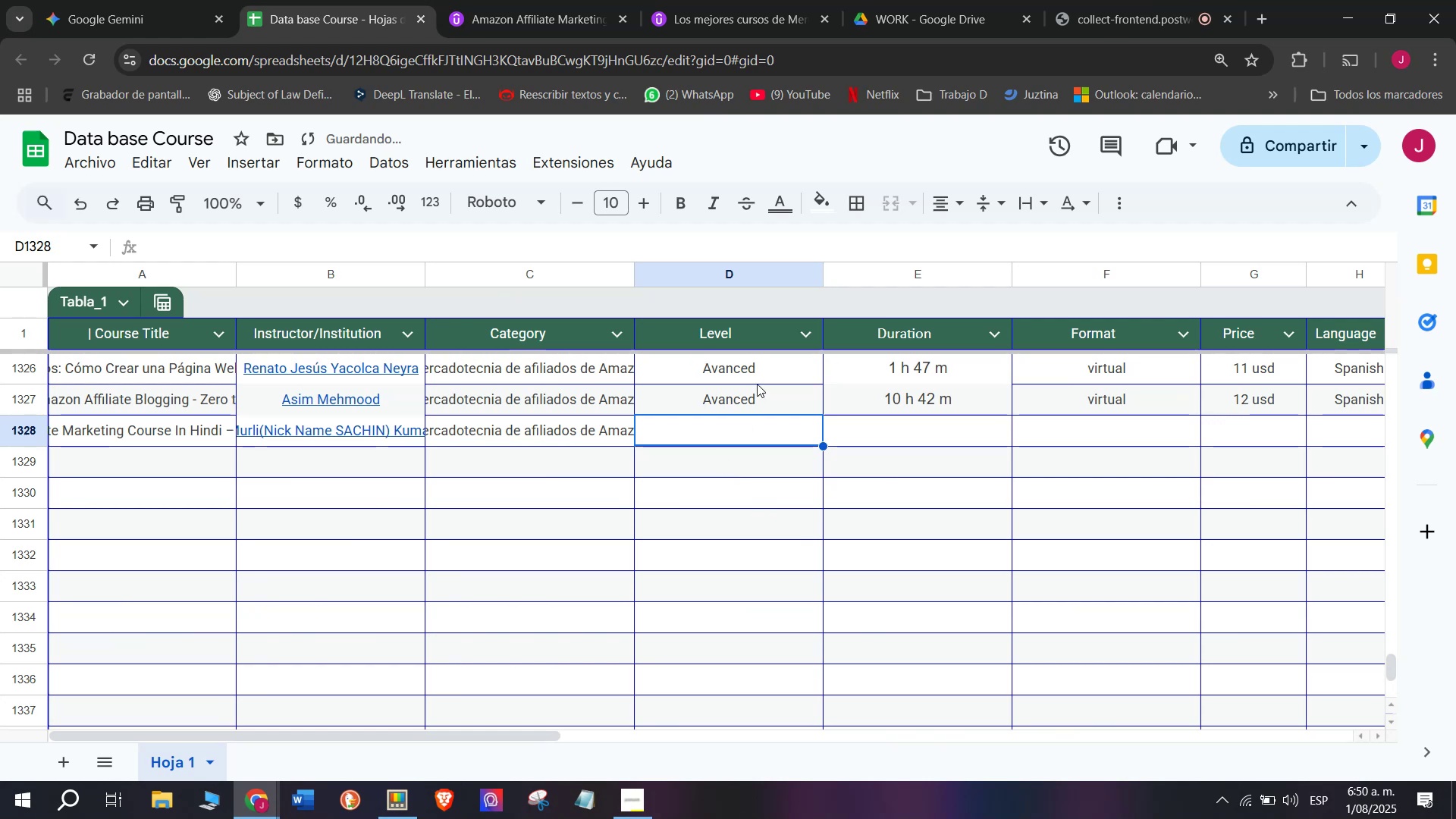 
left_click([756, 408])
 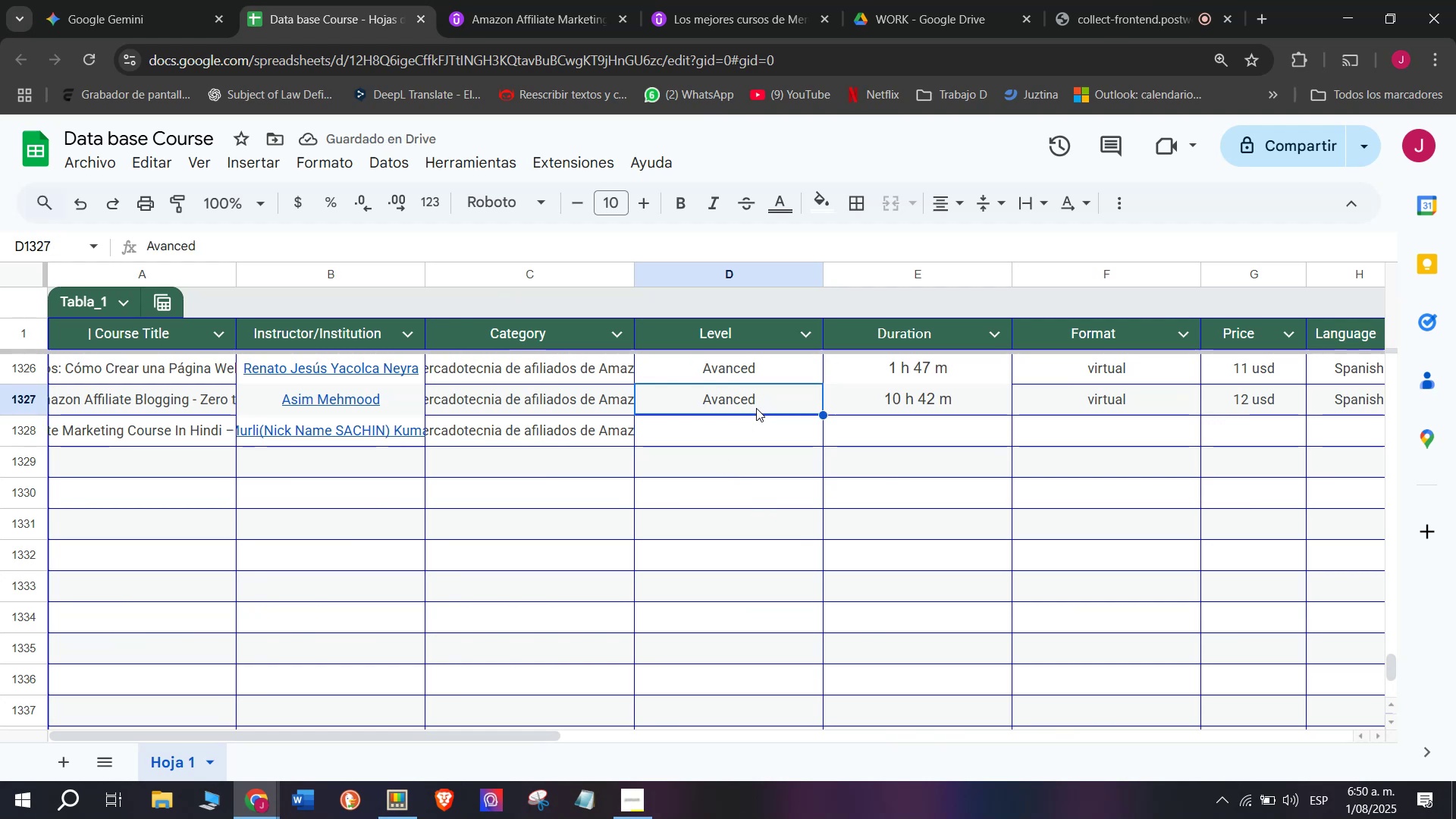 
key(Break)
 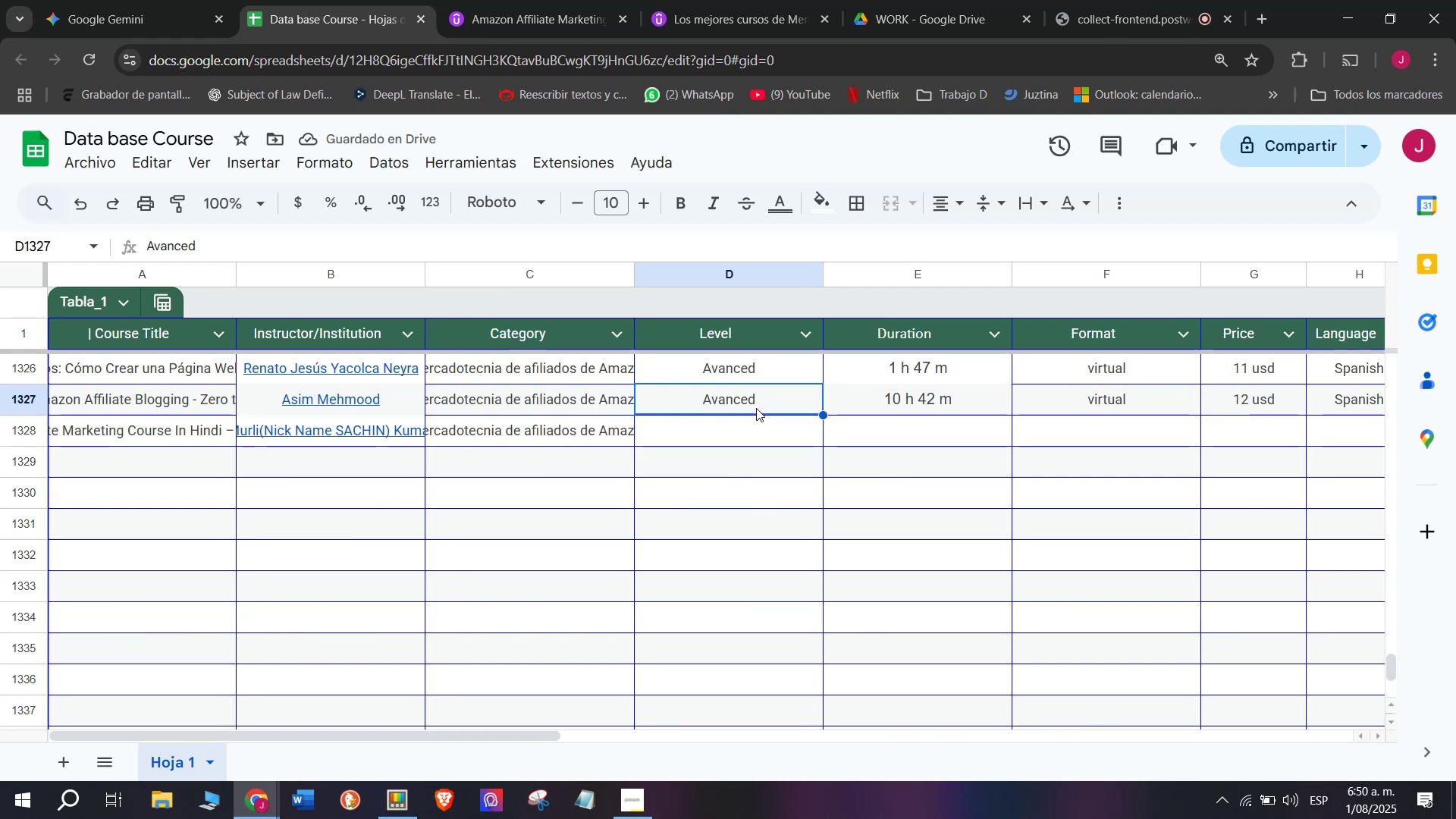 
key(Control+ControlLeft)
 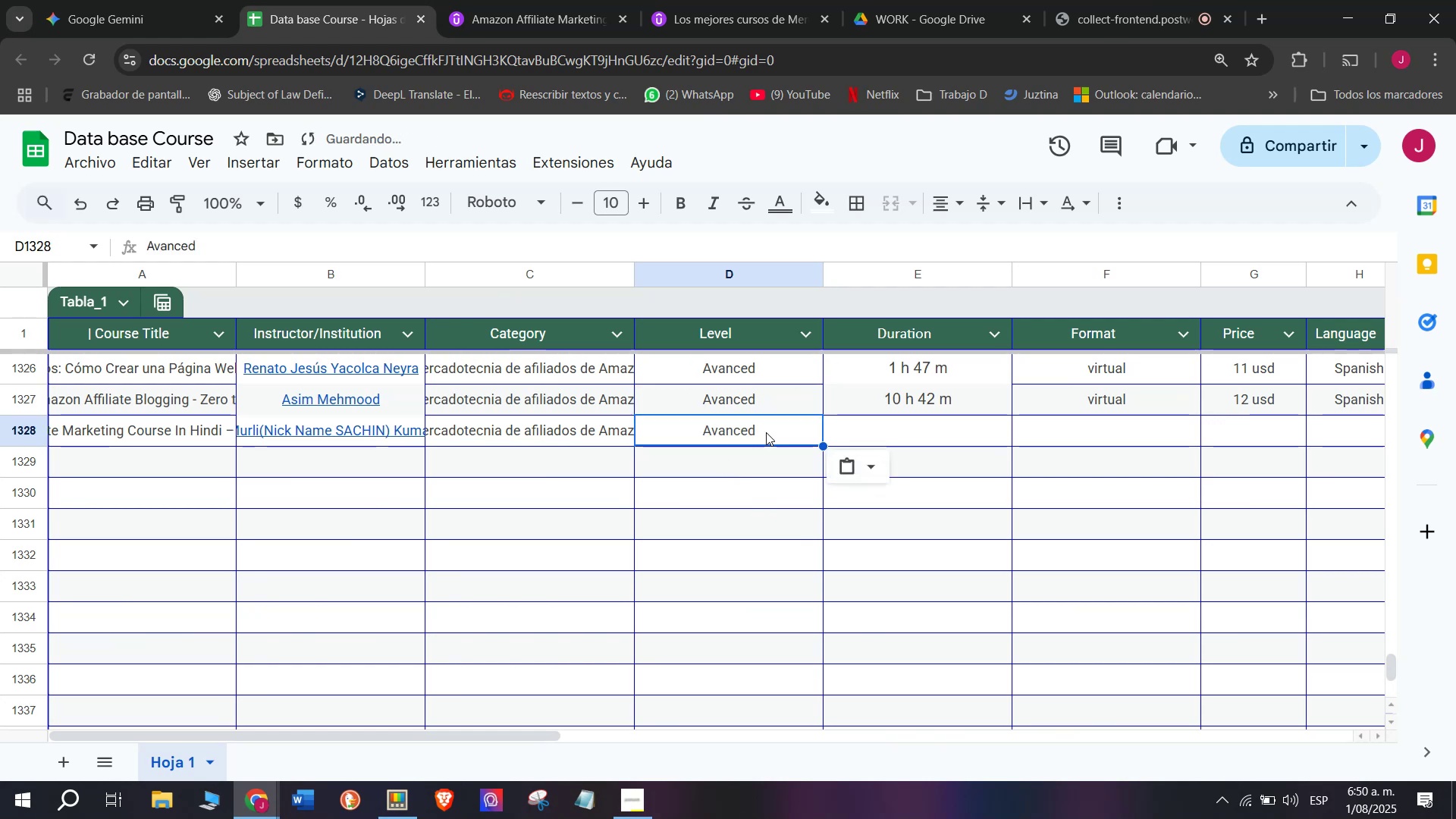 
key(Control+C)
 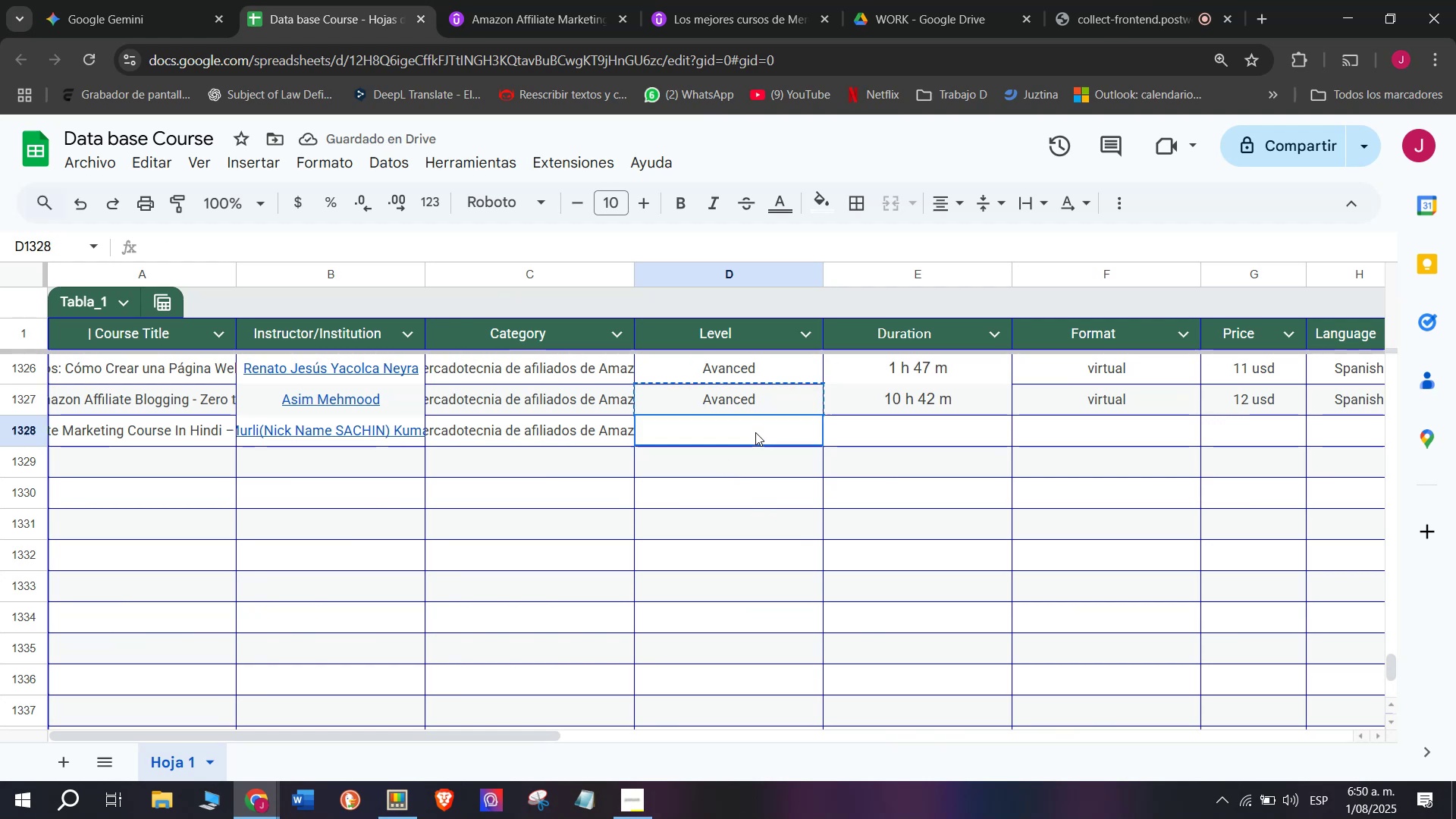 
double_click([755, 432])
 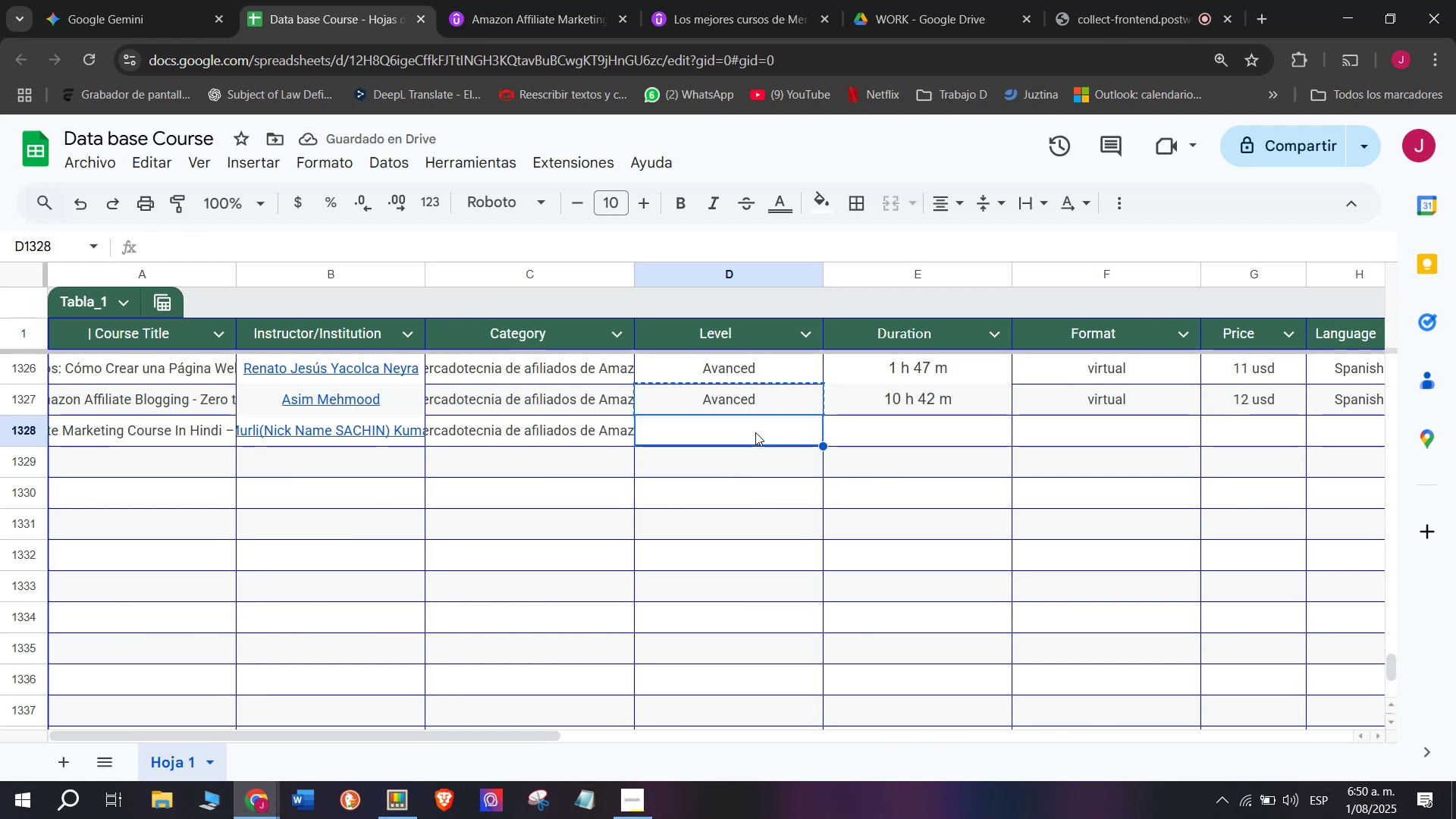 
key(Z)
 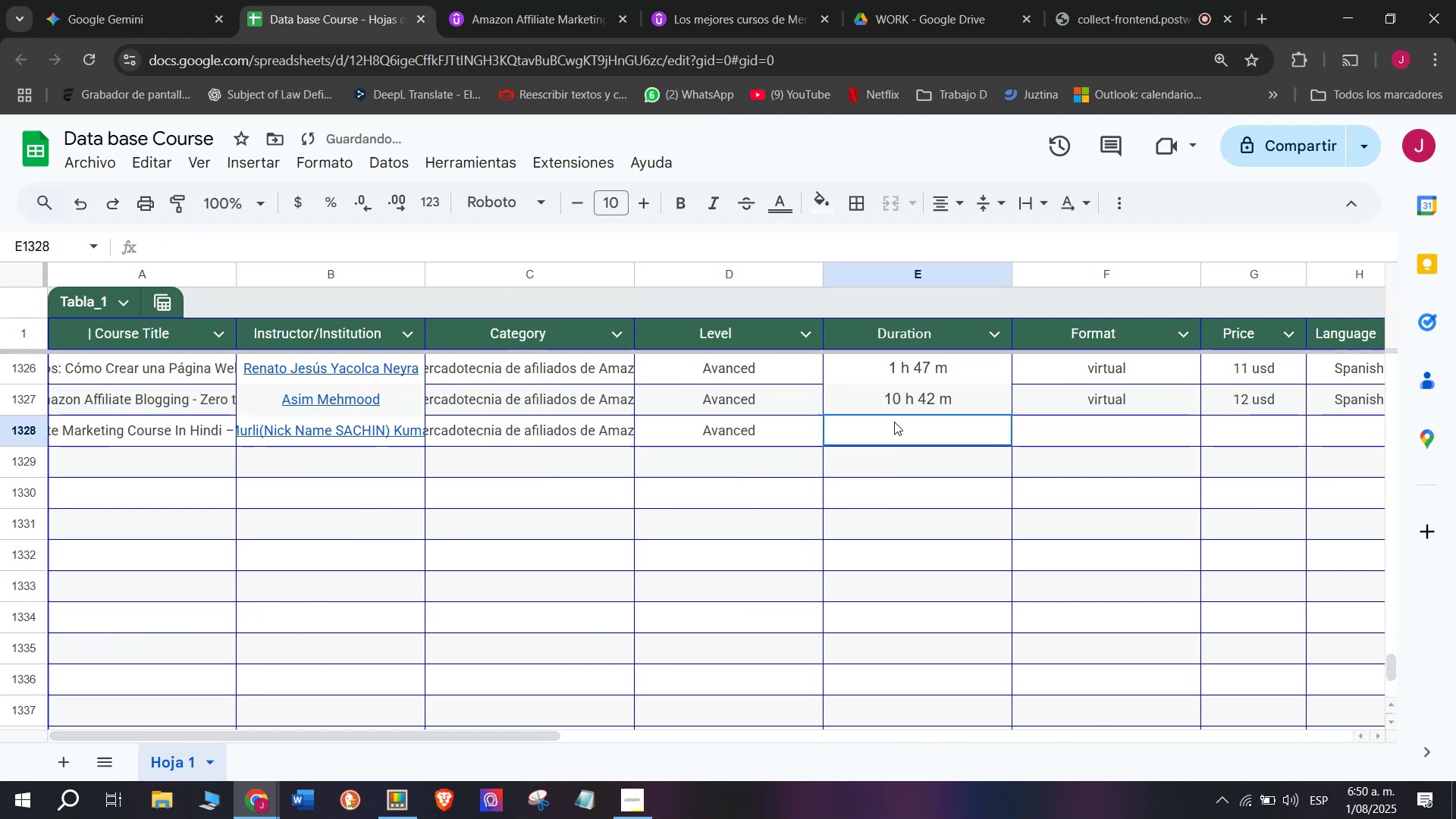 
key(Control+ControlLeft)
 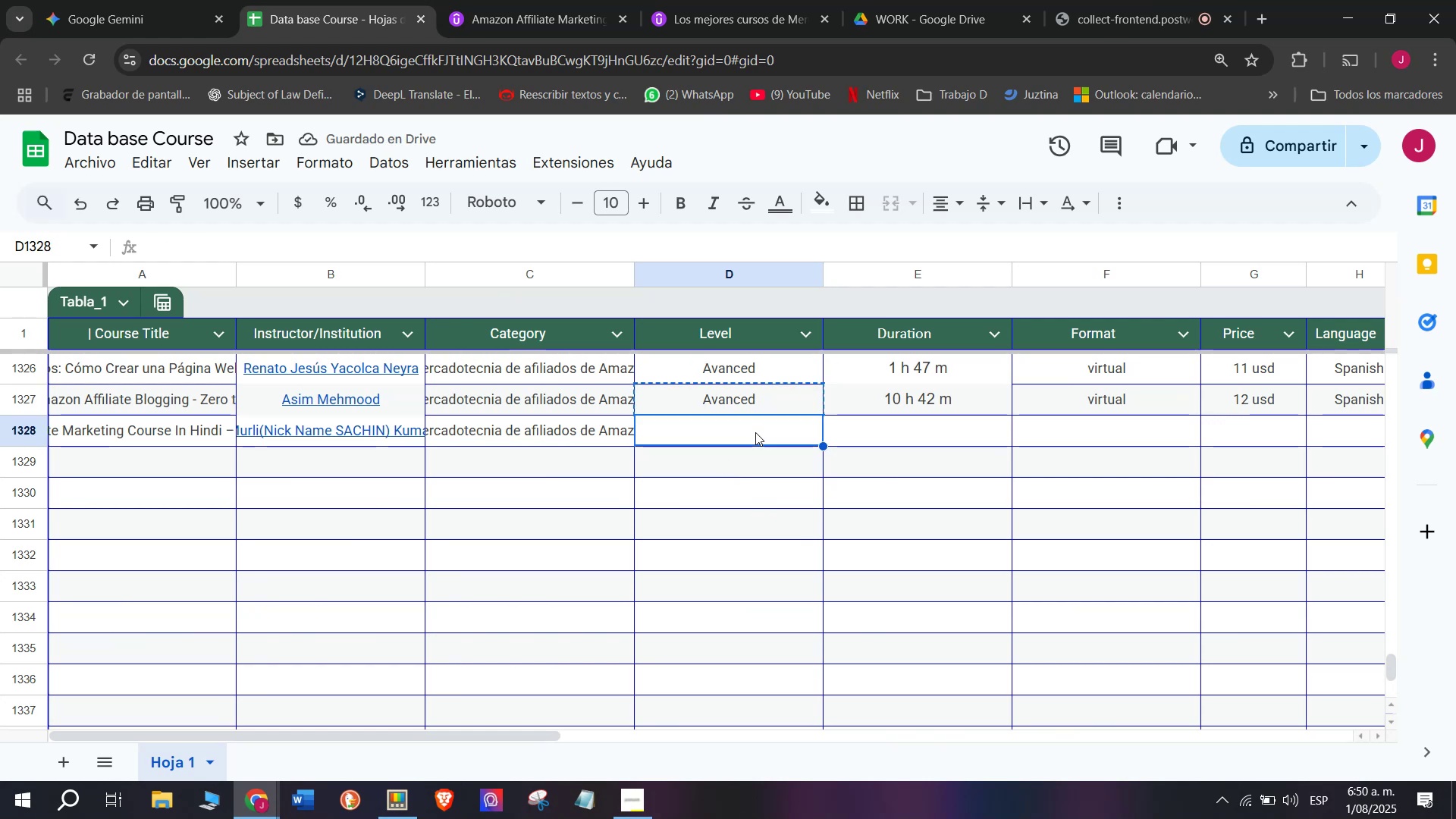 
key(Control+V)
 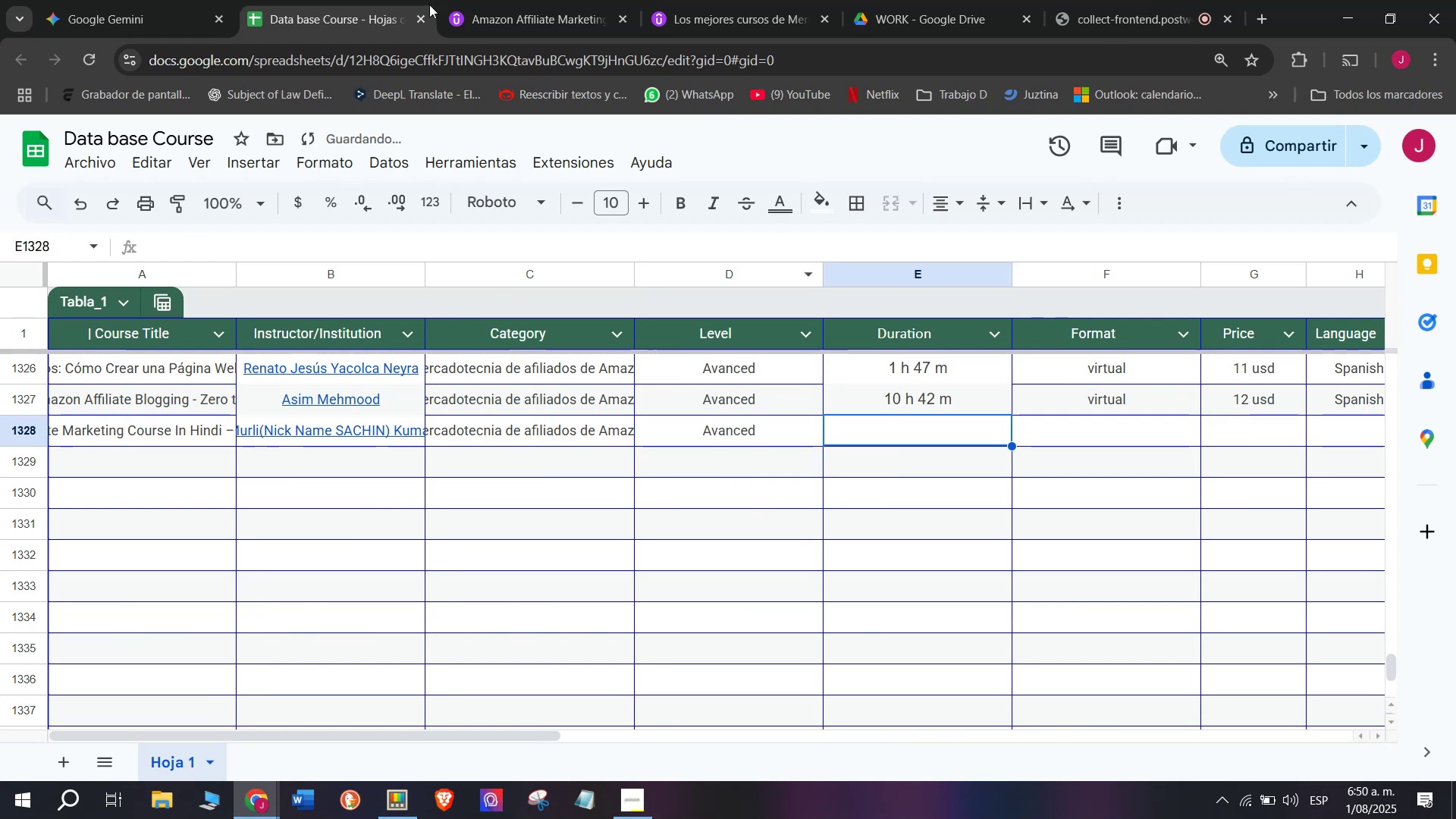 
left_click([563, 0])
 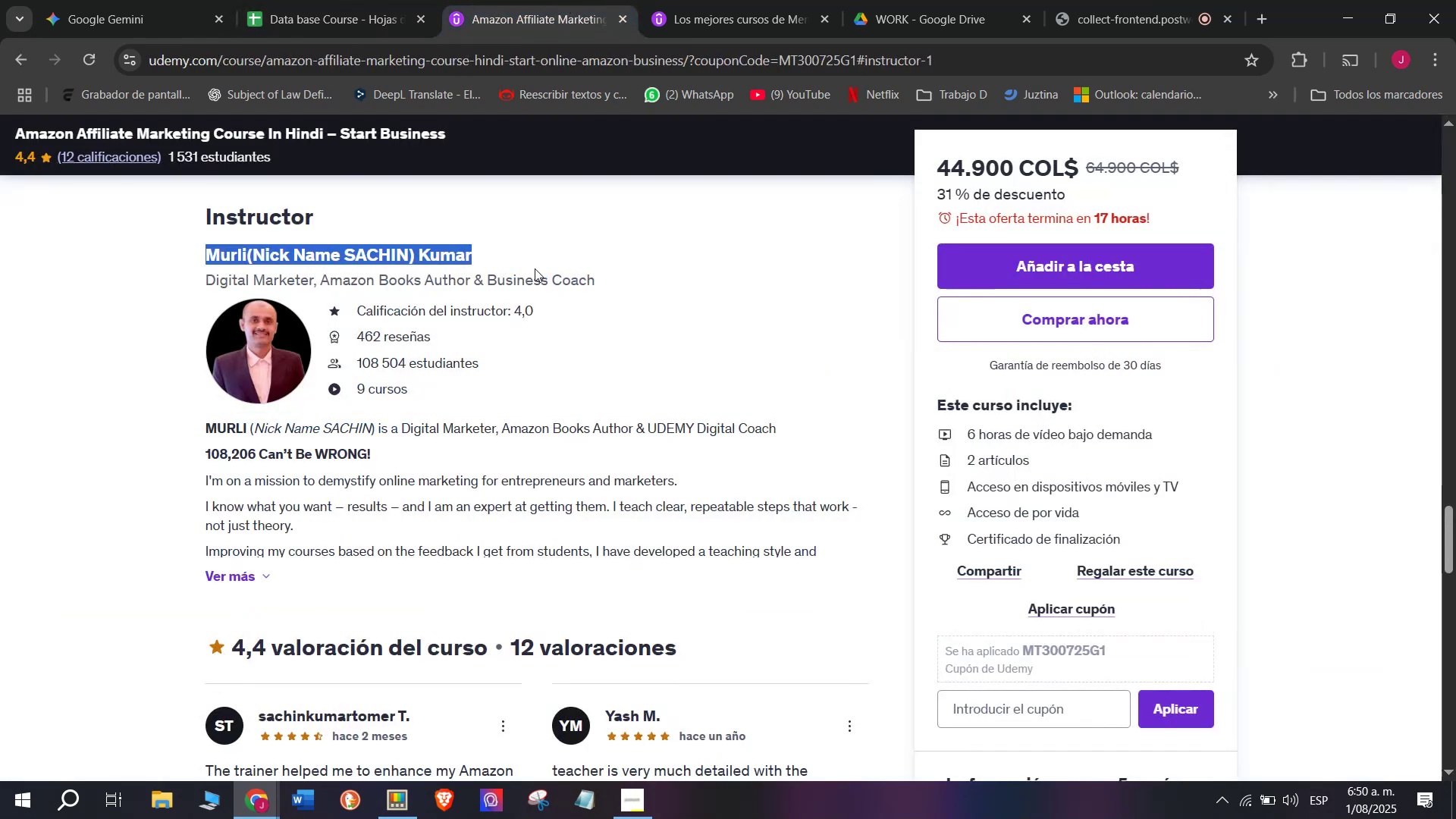 
scroll: coordinate [311, 532], scroll_direction: up, amount: 10.0
 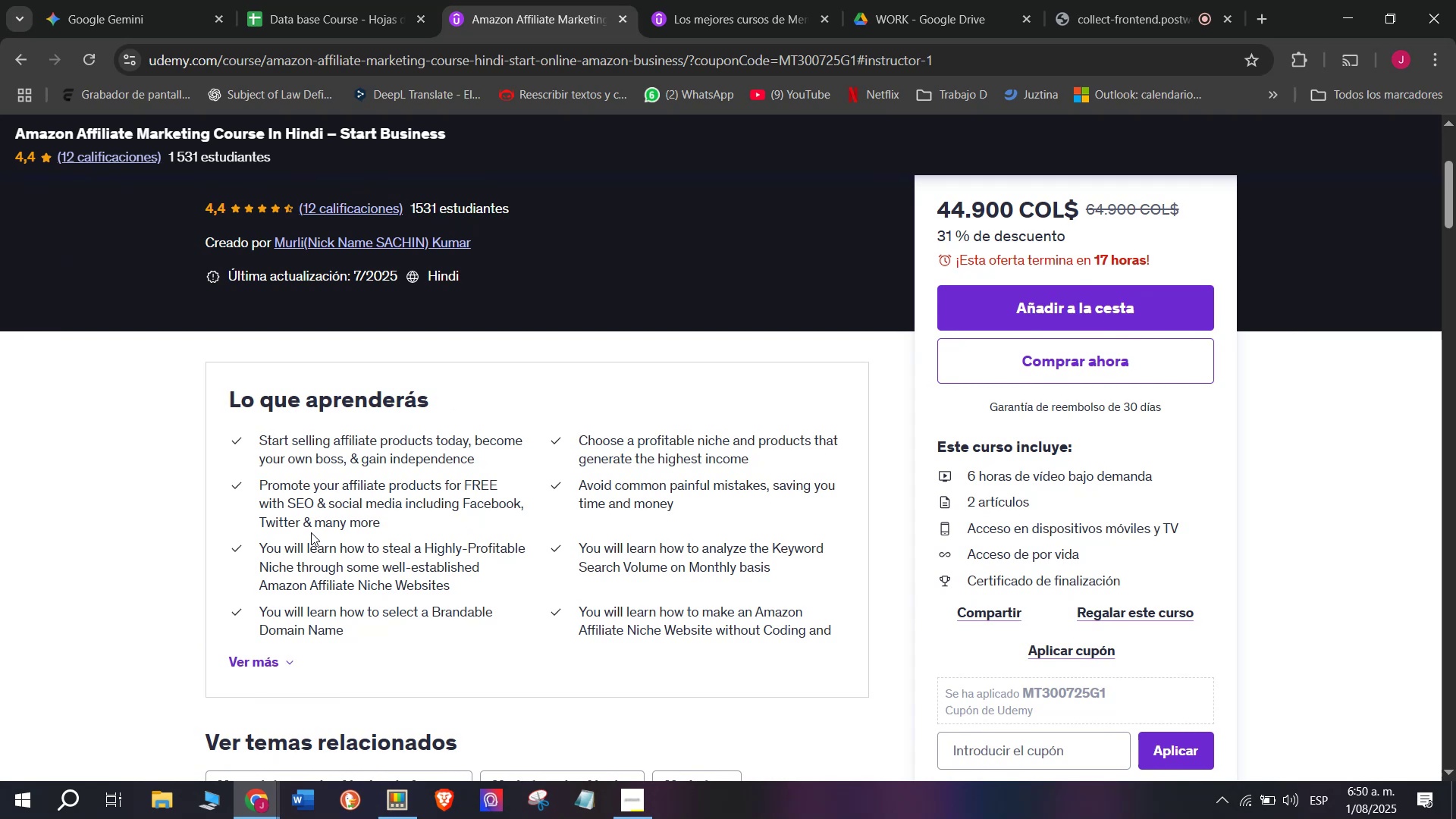 
wait(5.63)
 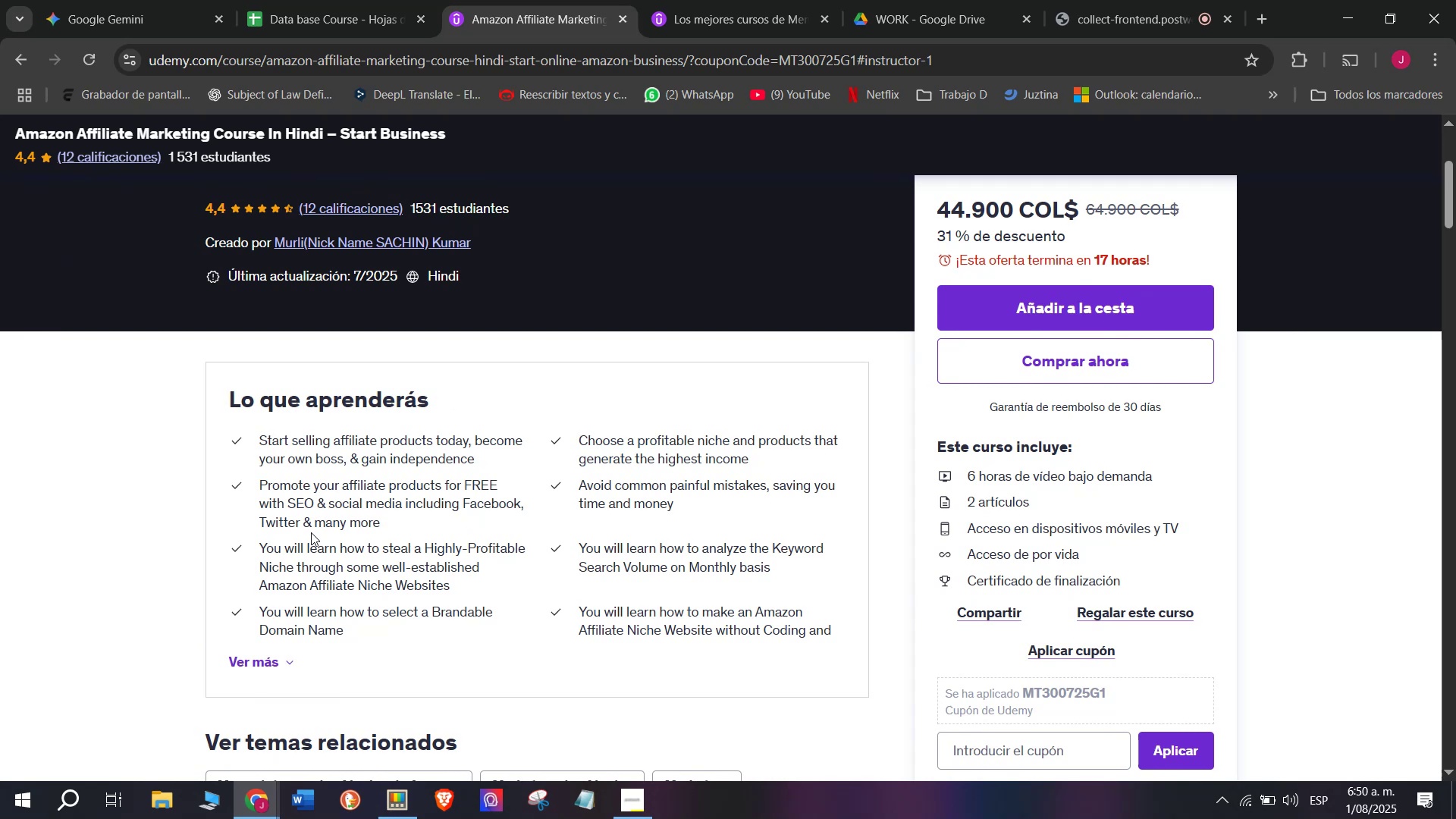 
scroll: coordinate [311, 532], scroll_direction: up, amount: 1.0
 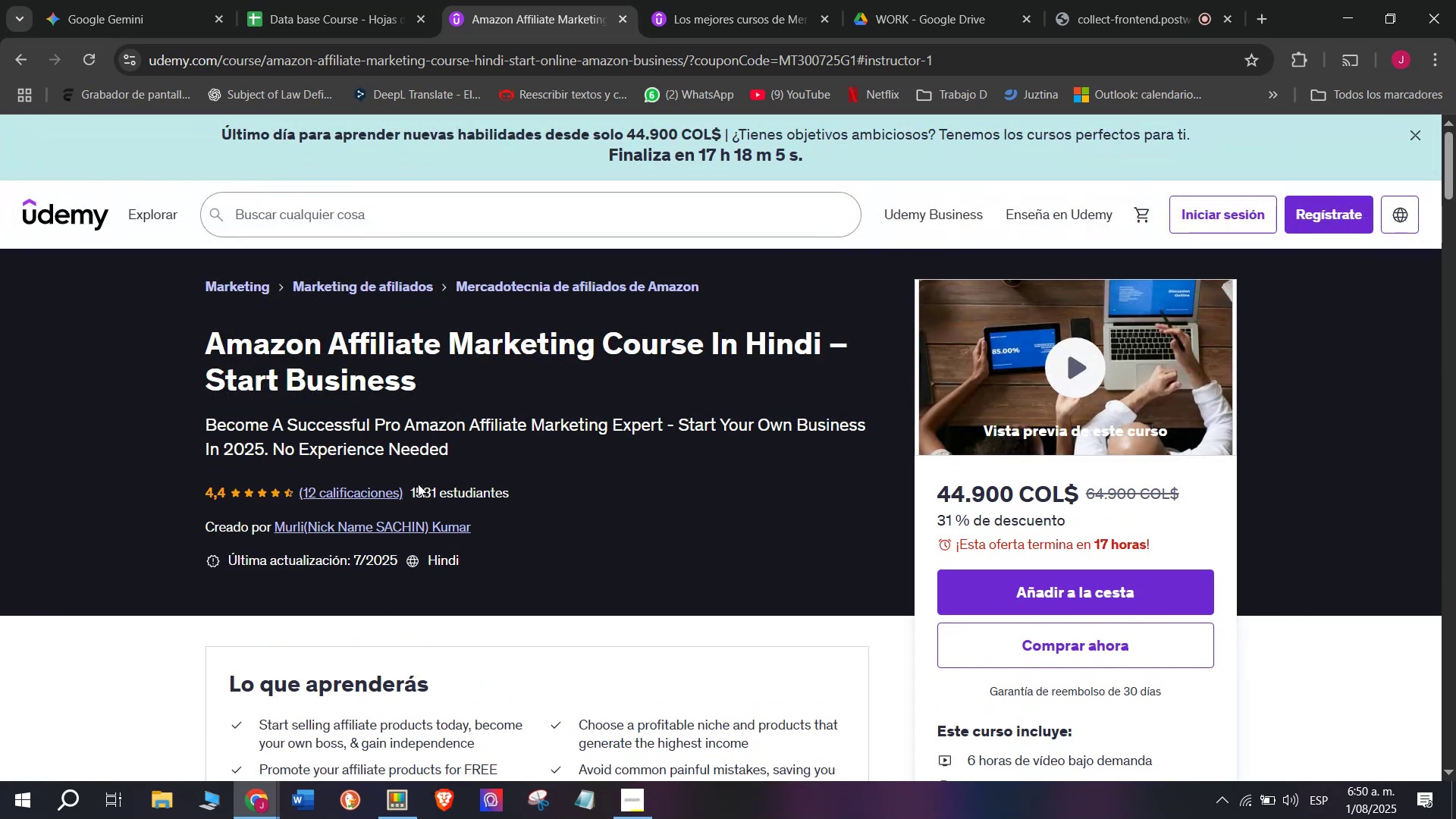 
wait(5.32)
 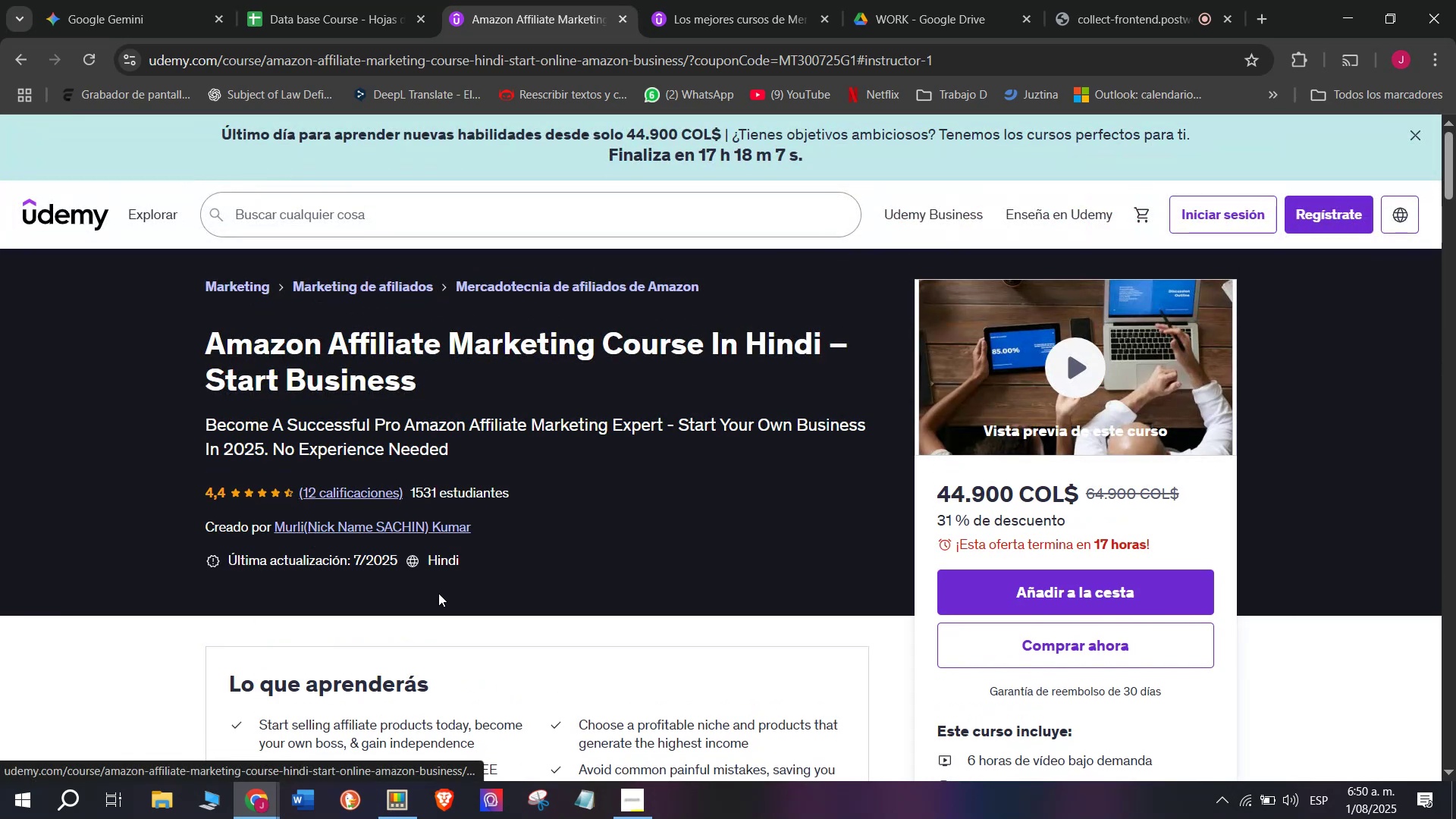 
scroll: coordinate [418, 484], scroll_direction: up, amount: 2.0
 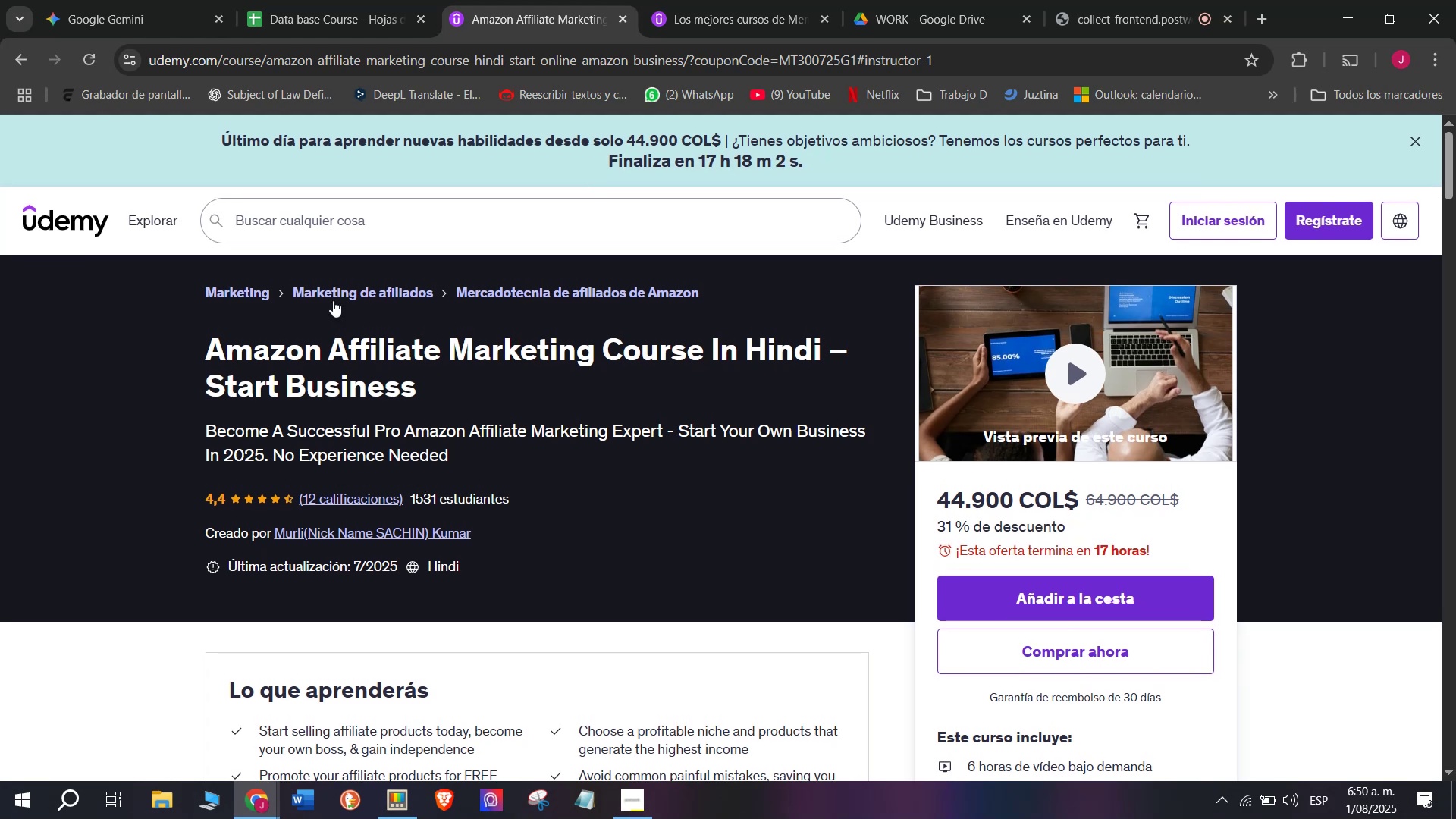 
left_click([263, 0])
 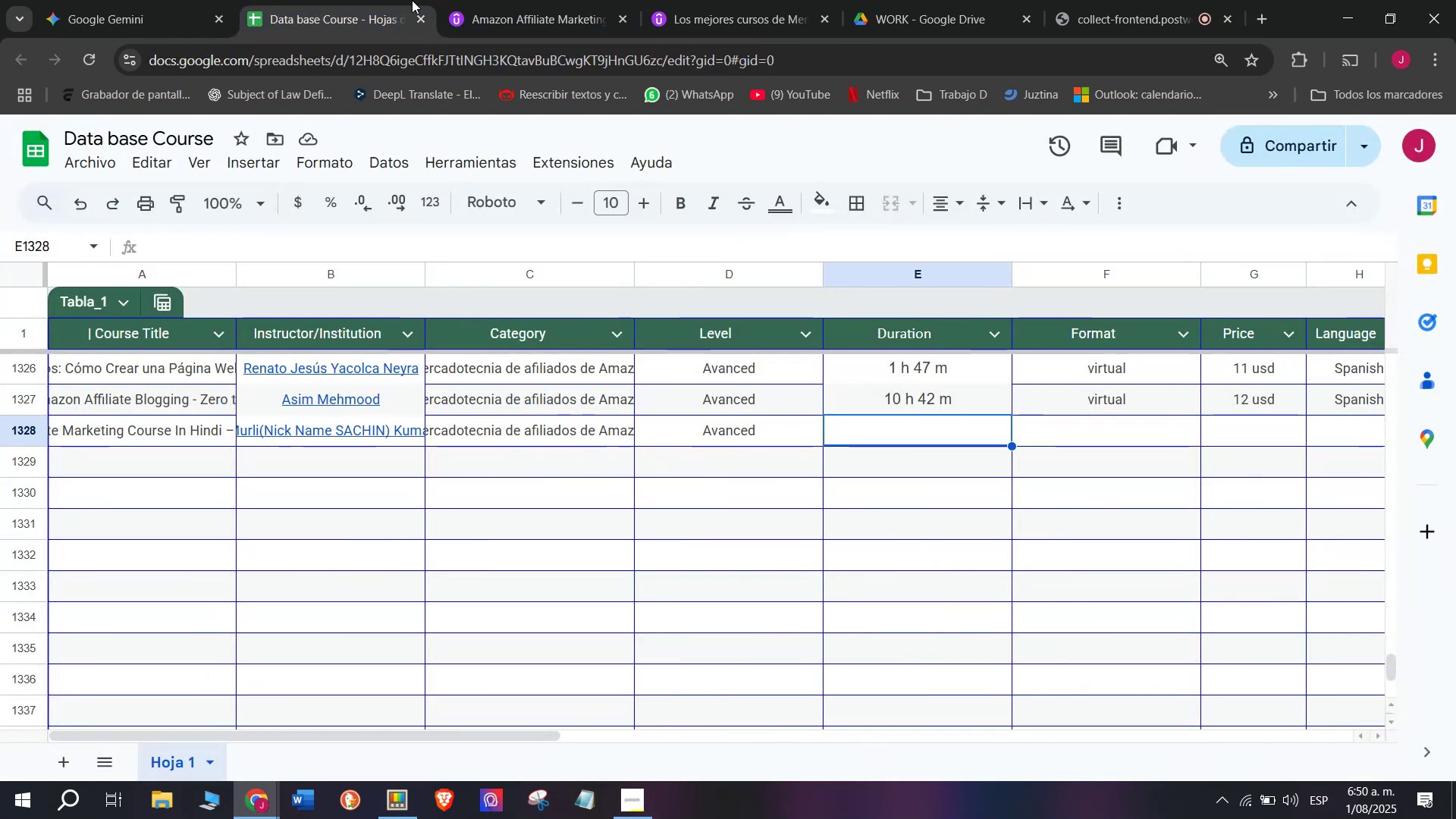 
left_click([511, 0])
 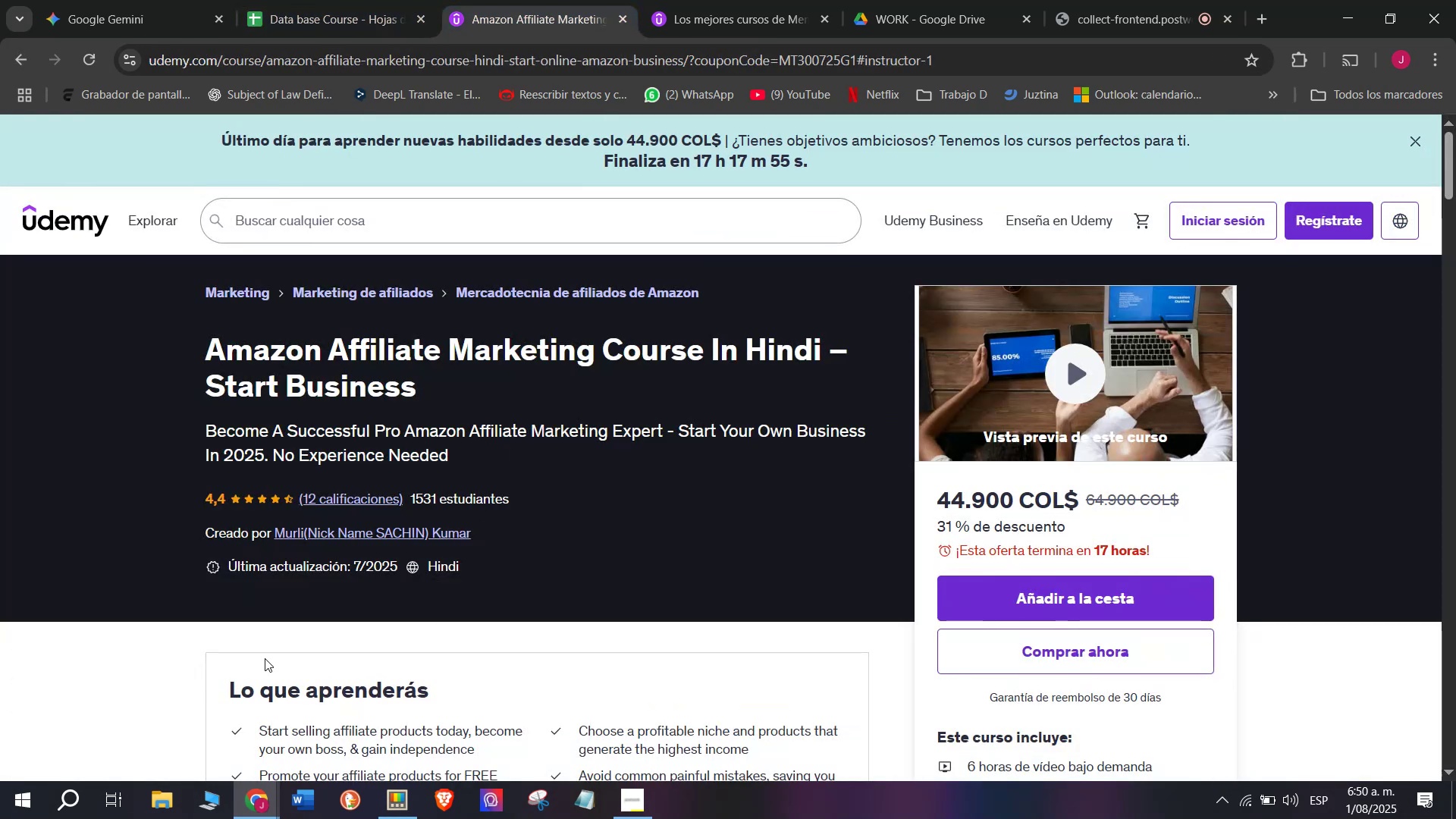 
wait(7.22)
 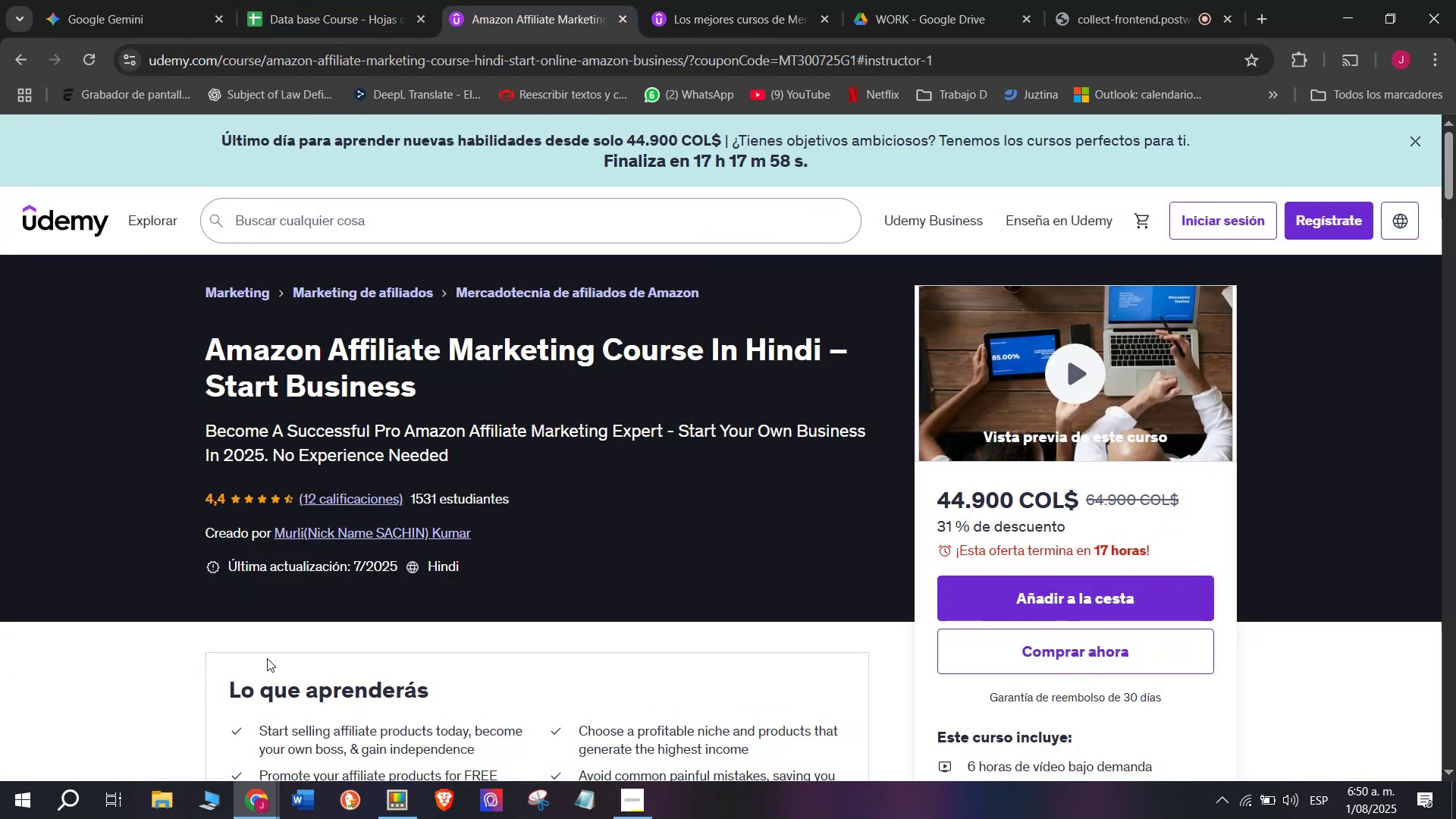 
left_click([300, 0])
 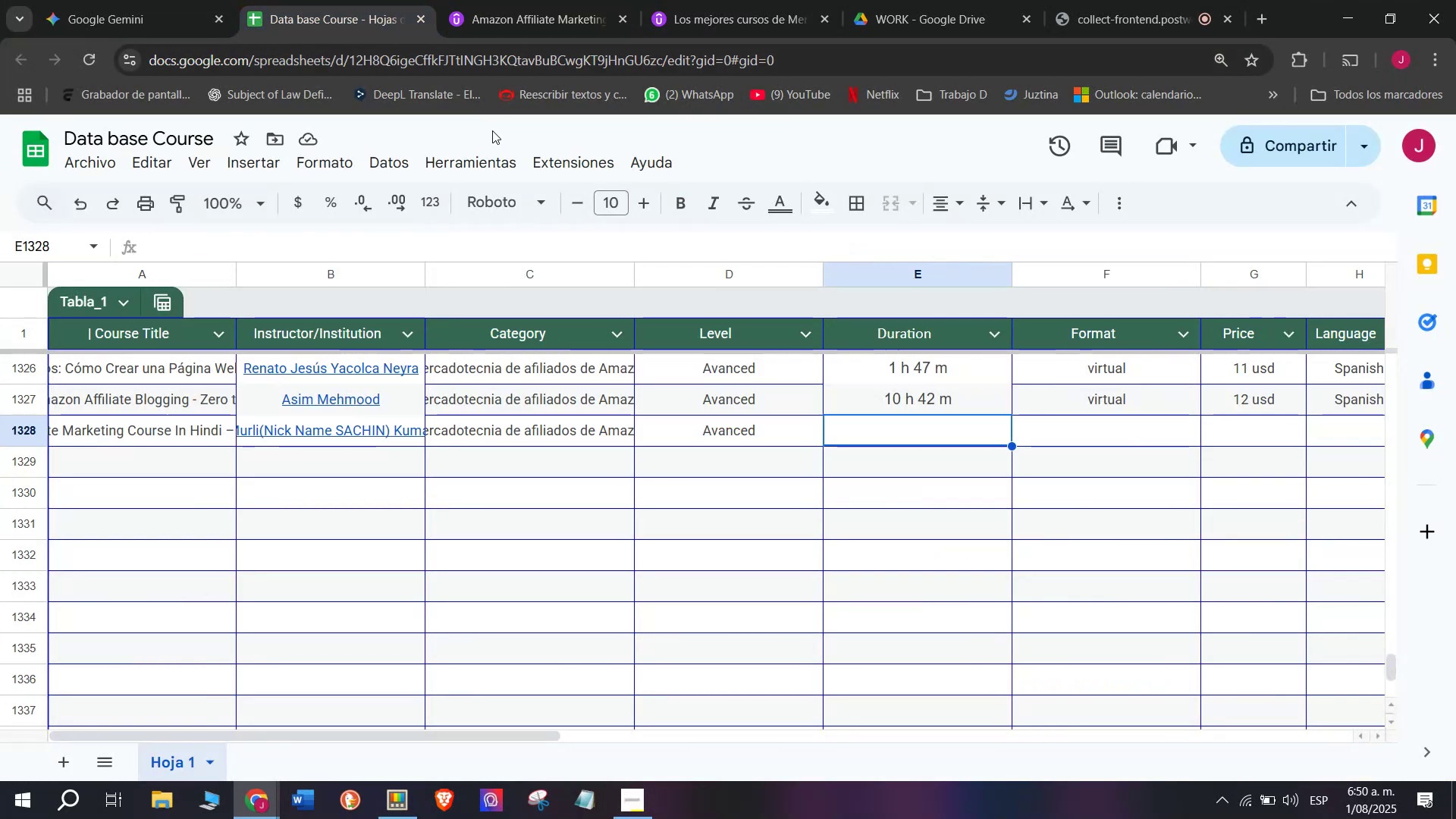 
left_click([484, 0])
 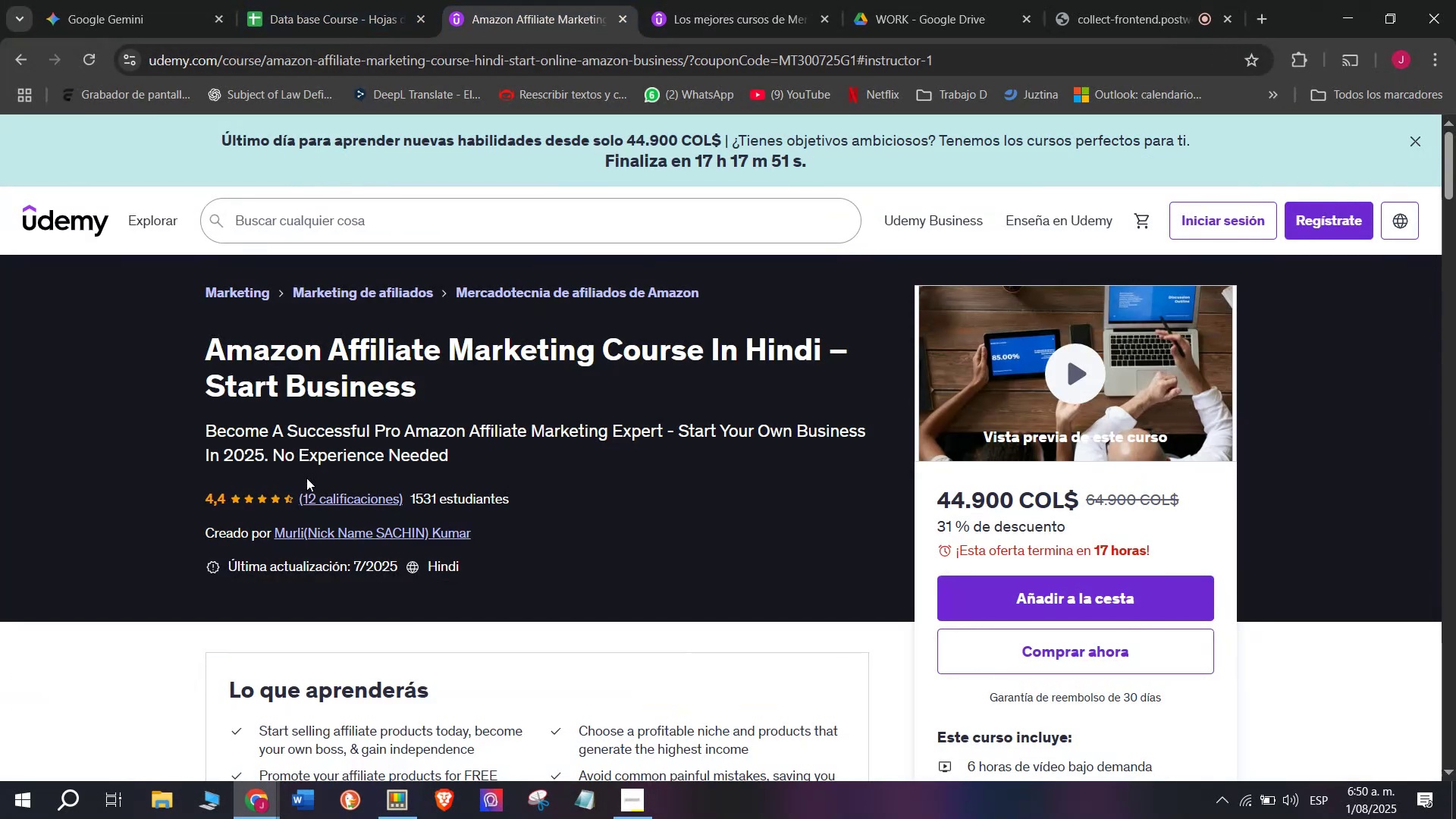 
scroll: coordinate [308, 478], scroll_direction: down, amount: 4.0
 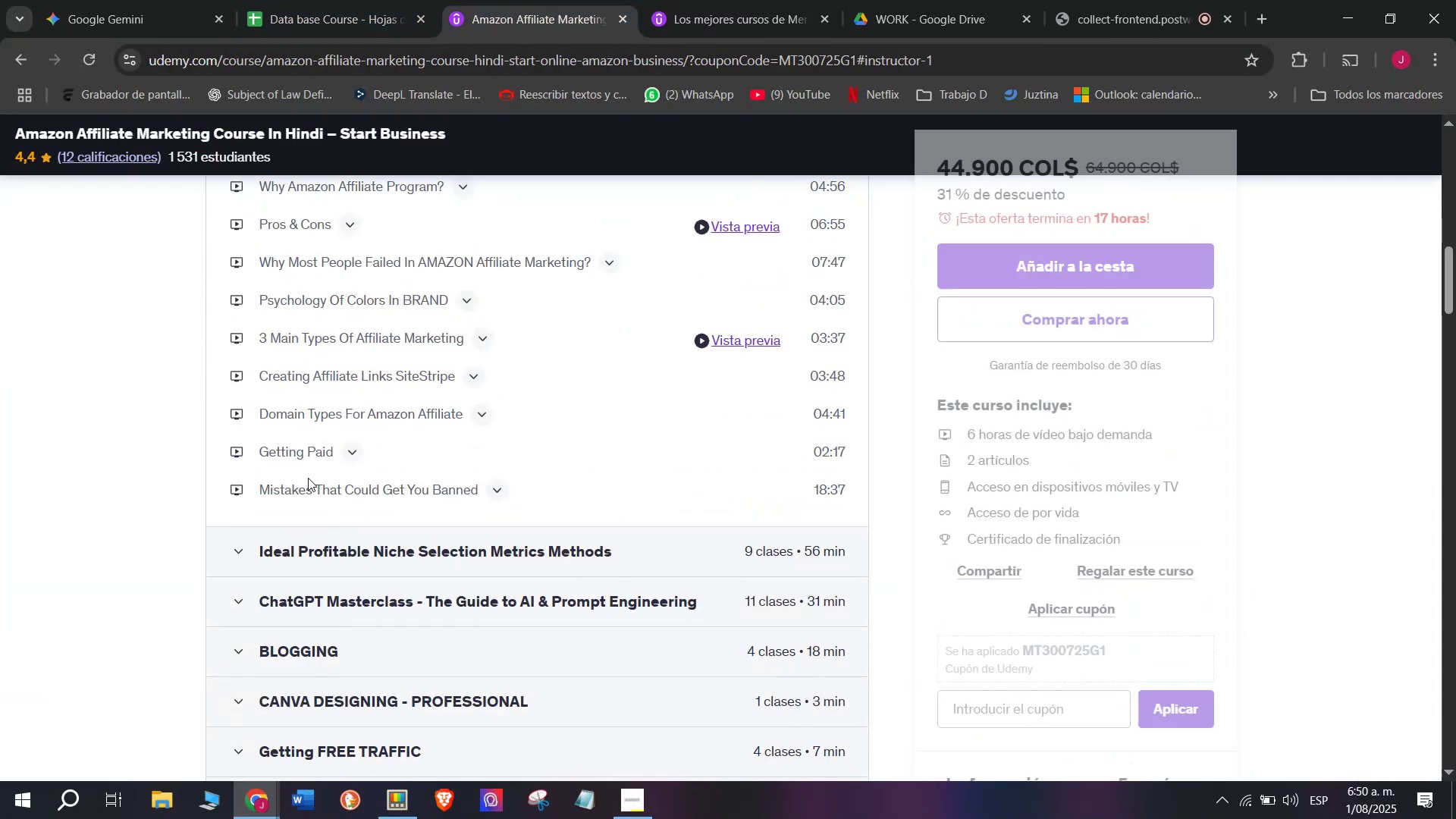 
scroll: coordinate [308, 478], scroll_direction: up, amount: 3.0
 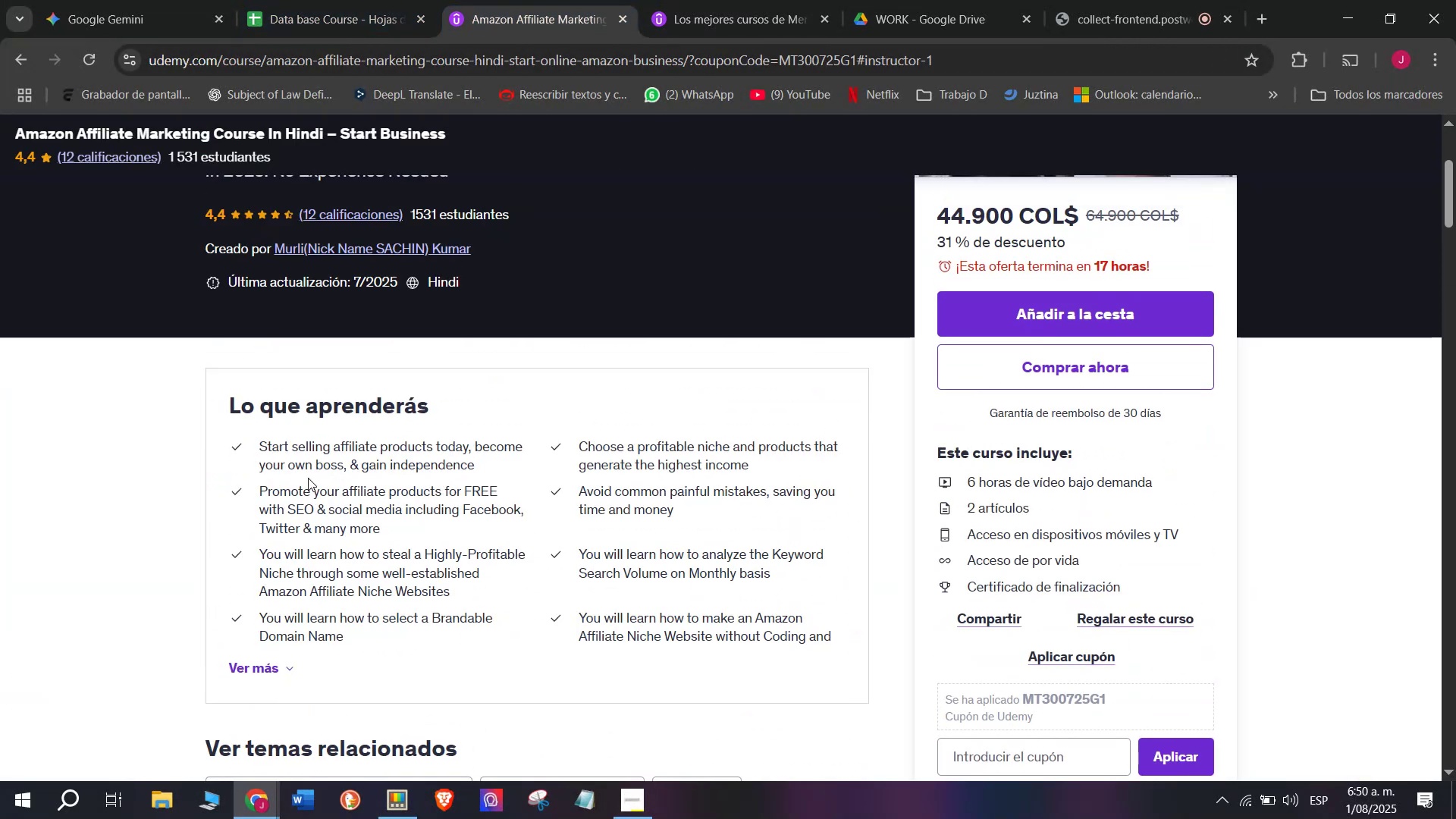 
scroll: coordinate [308, 478], scroll_direction: down, amount: 2.0
 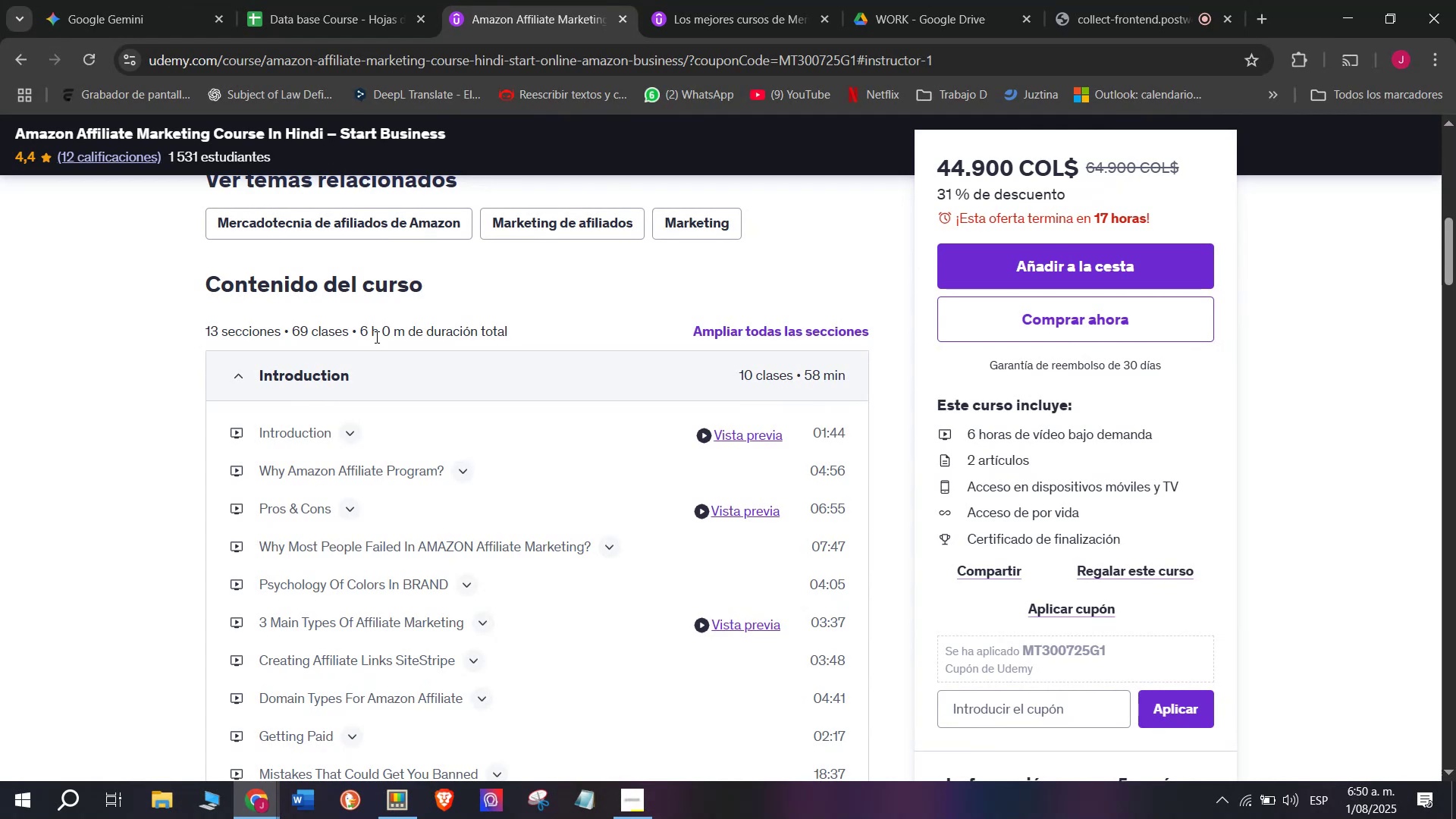 
wait(6.09)
 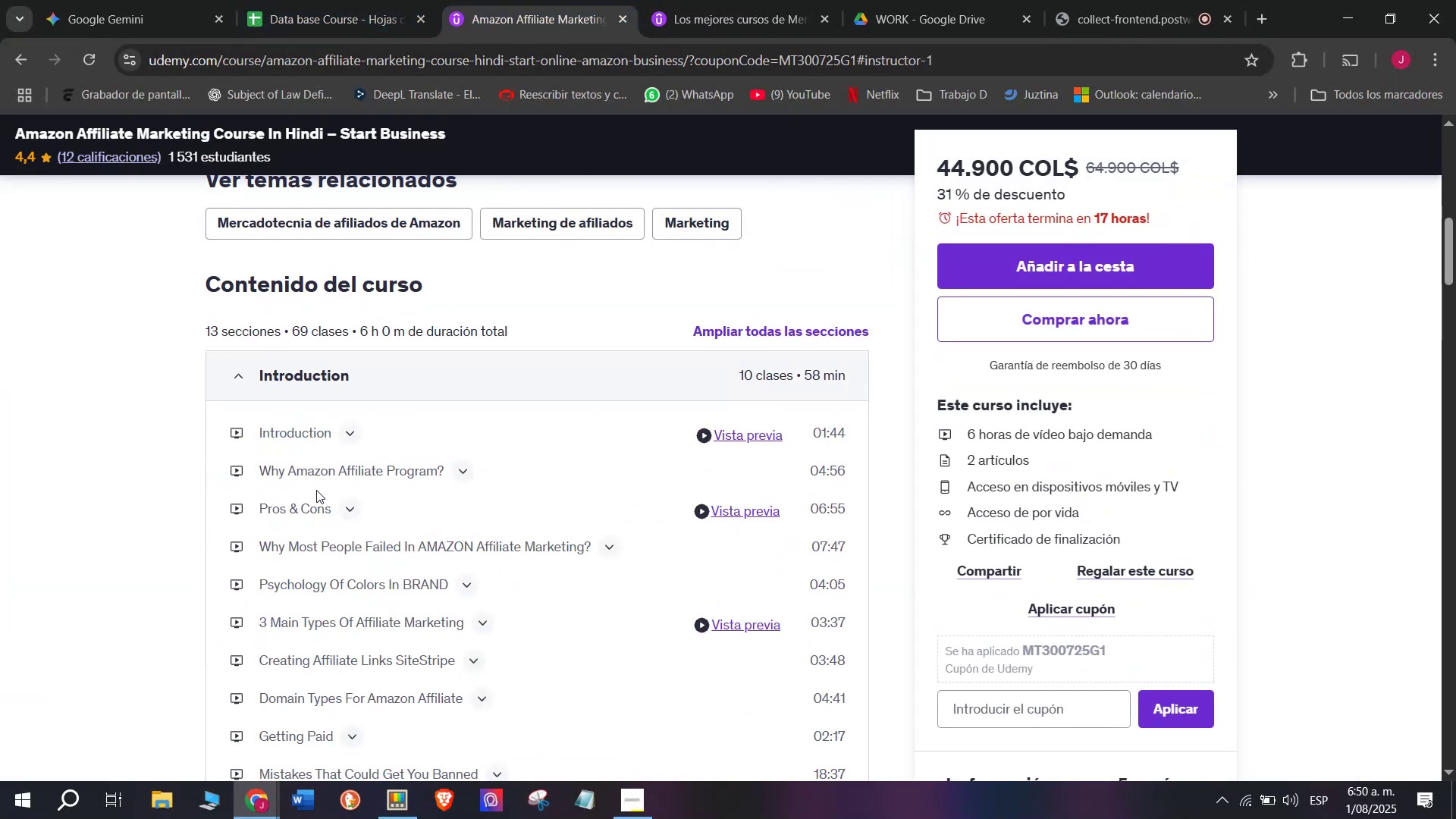 
key(Control+ControlLeft)
 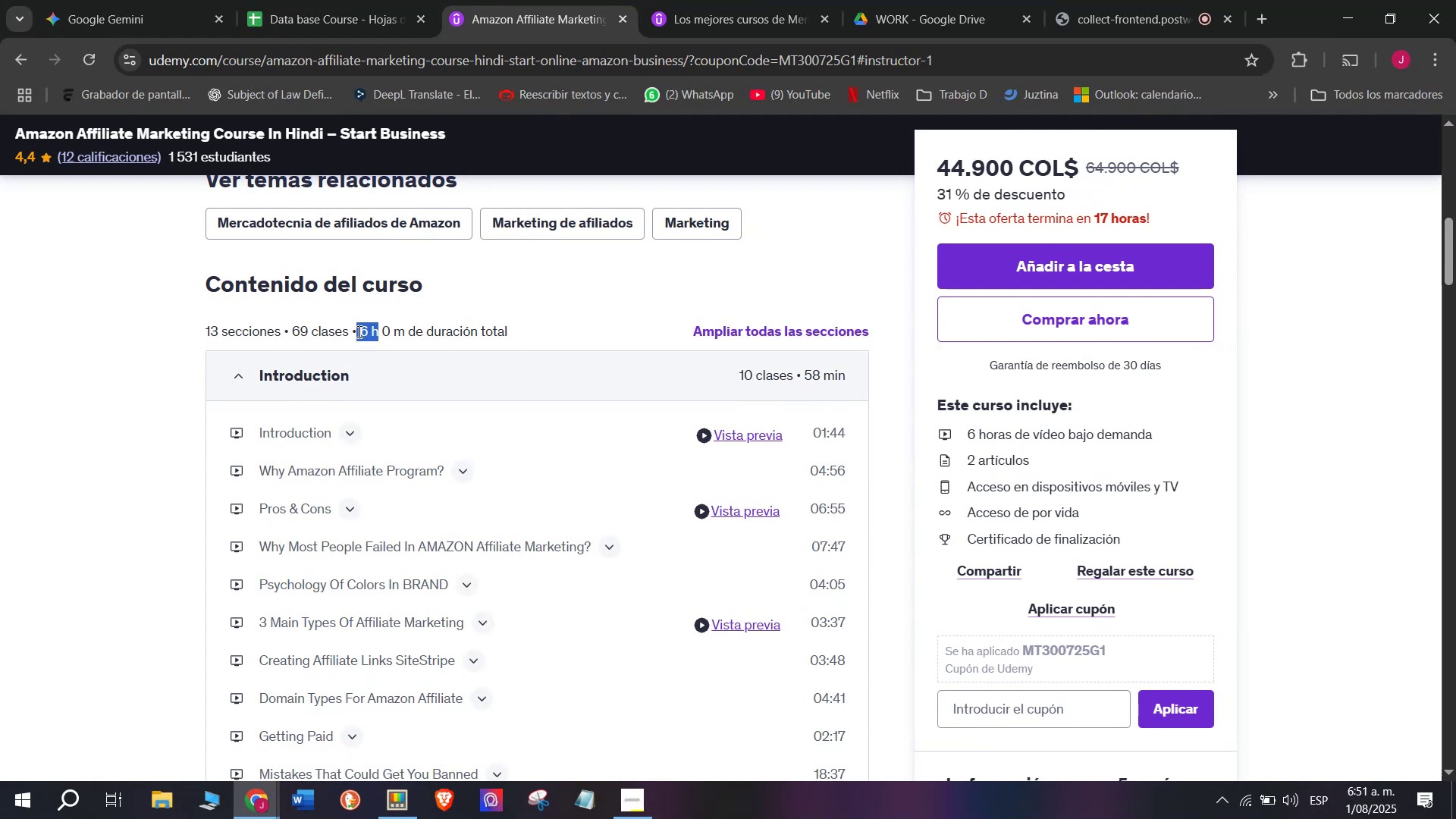 
key(Break)
 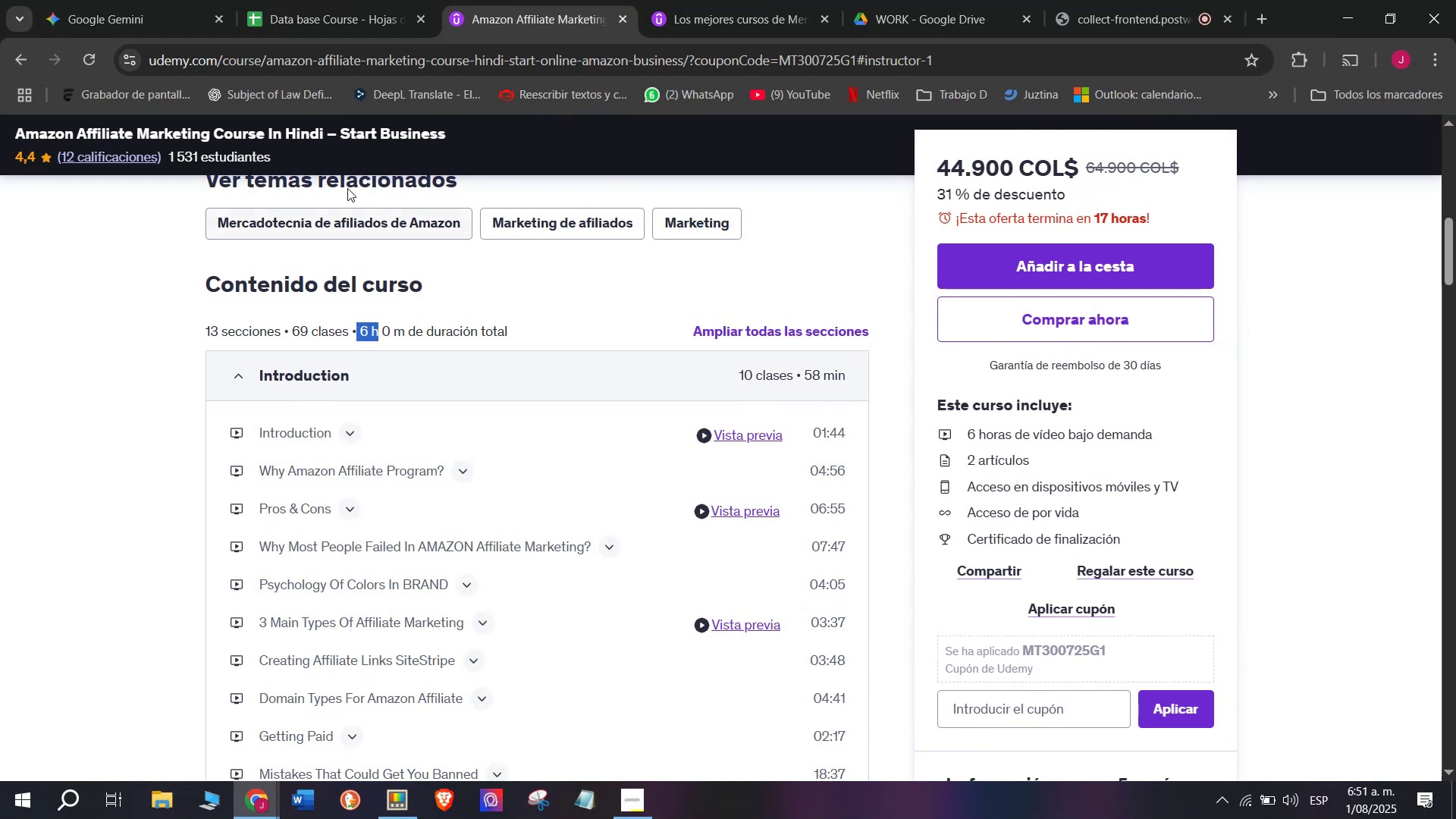 
key(Control+C)
 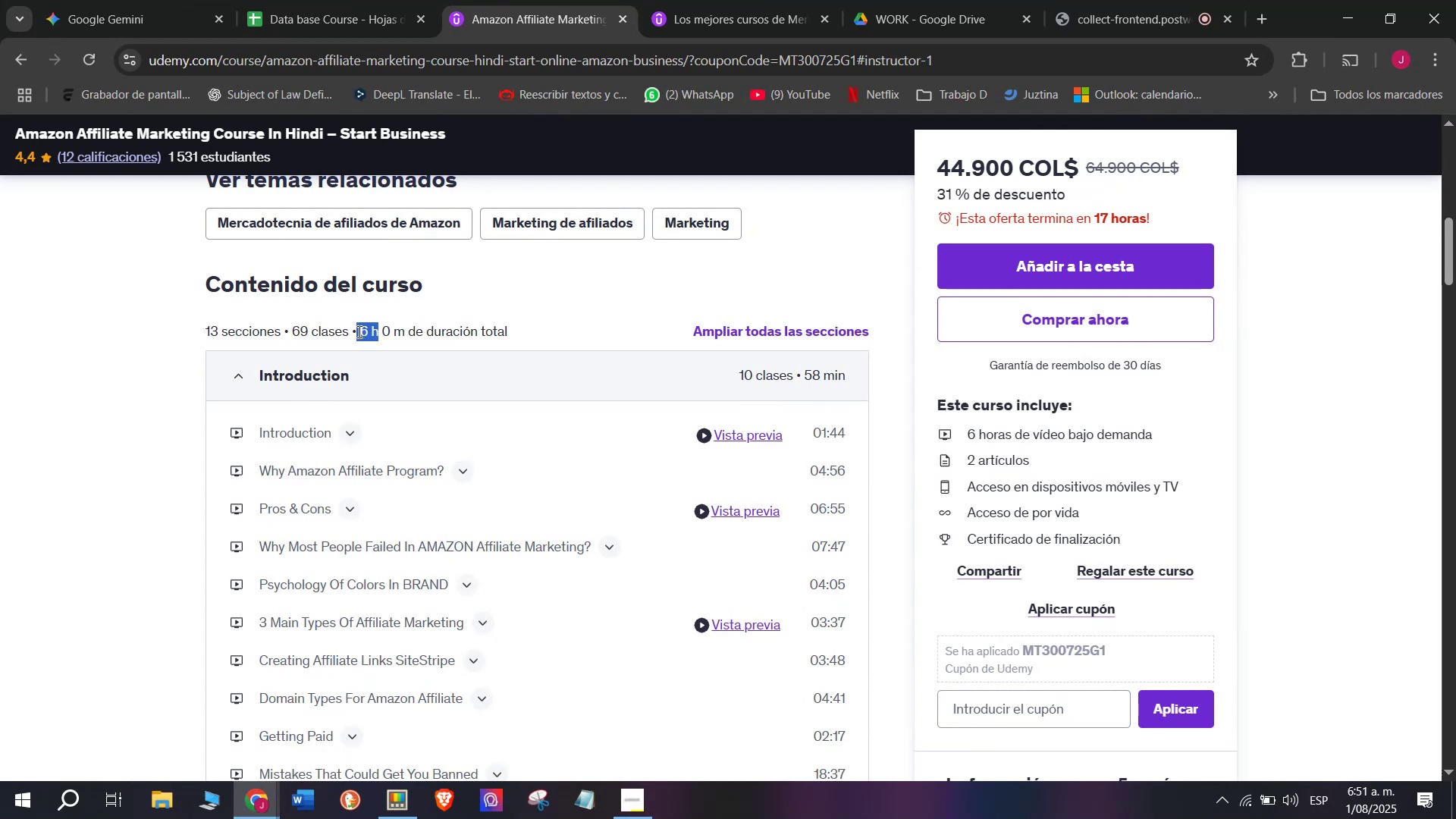 
key(Break)
 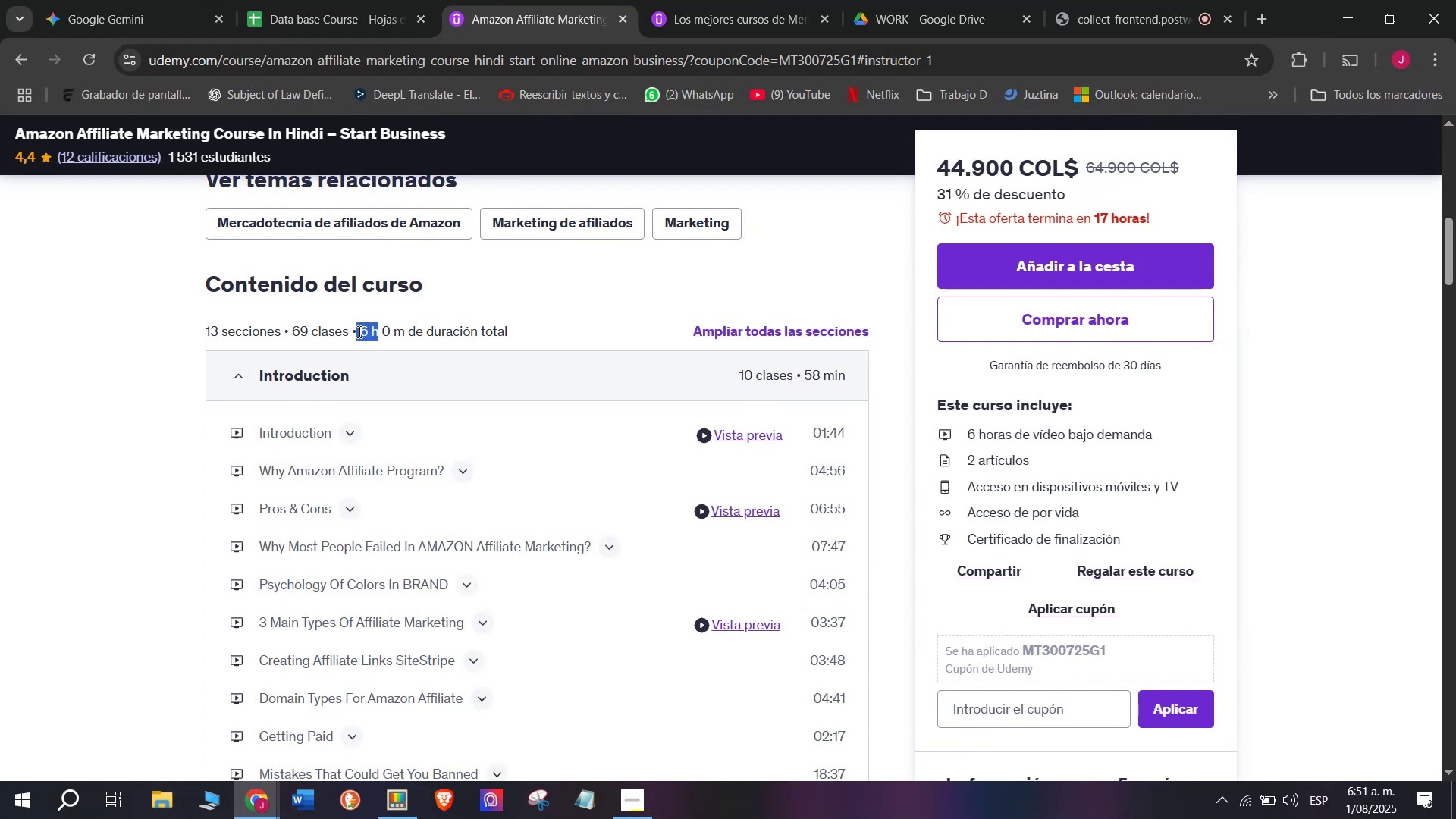 
key(Control+ControlLeft)
 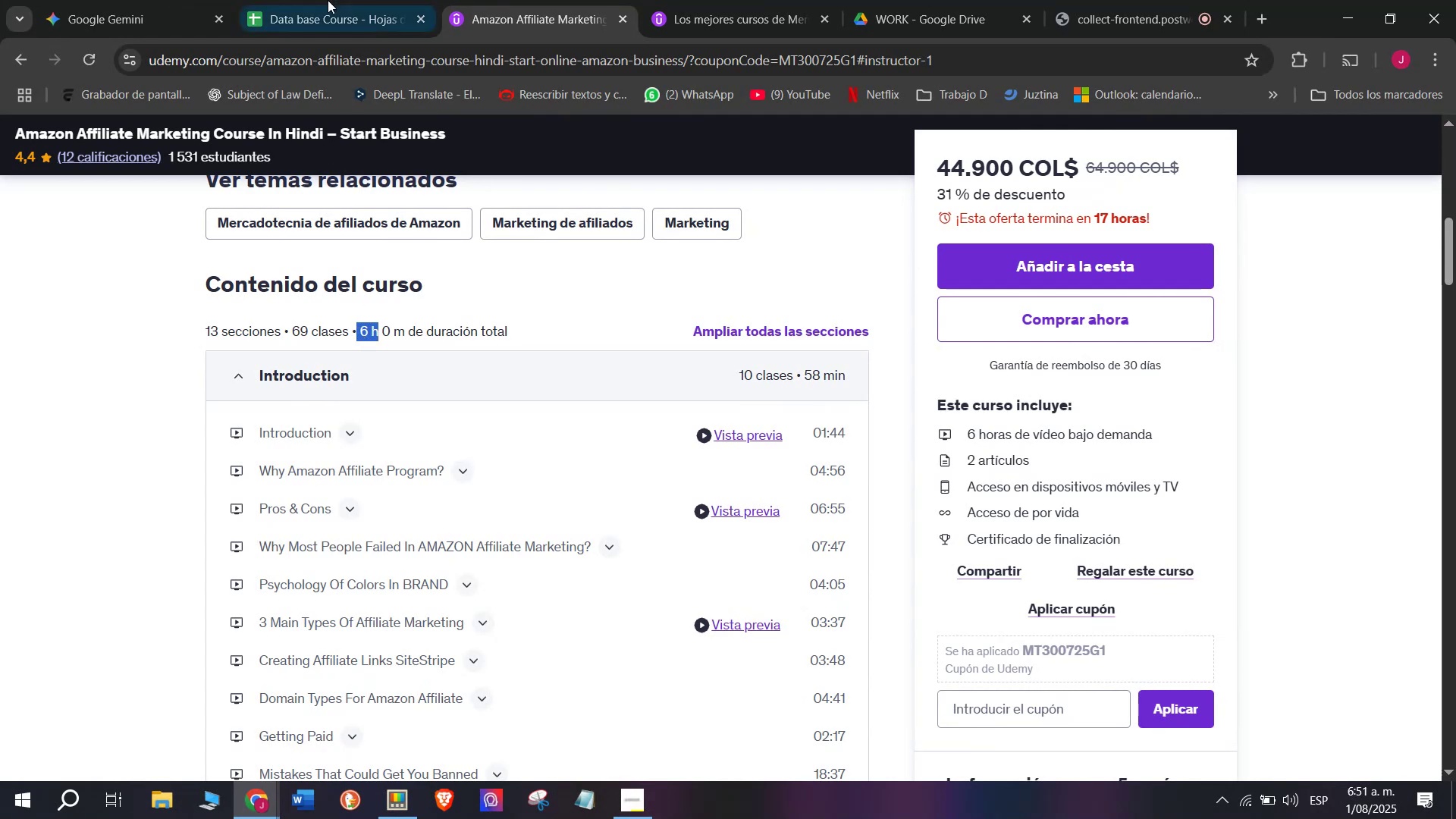 
key(Control+C)
 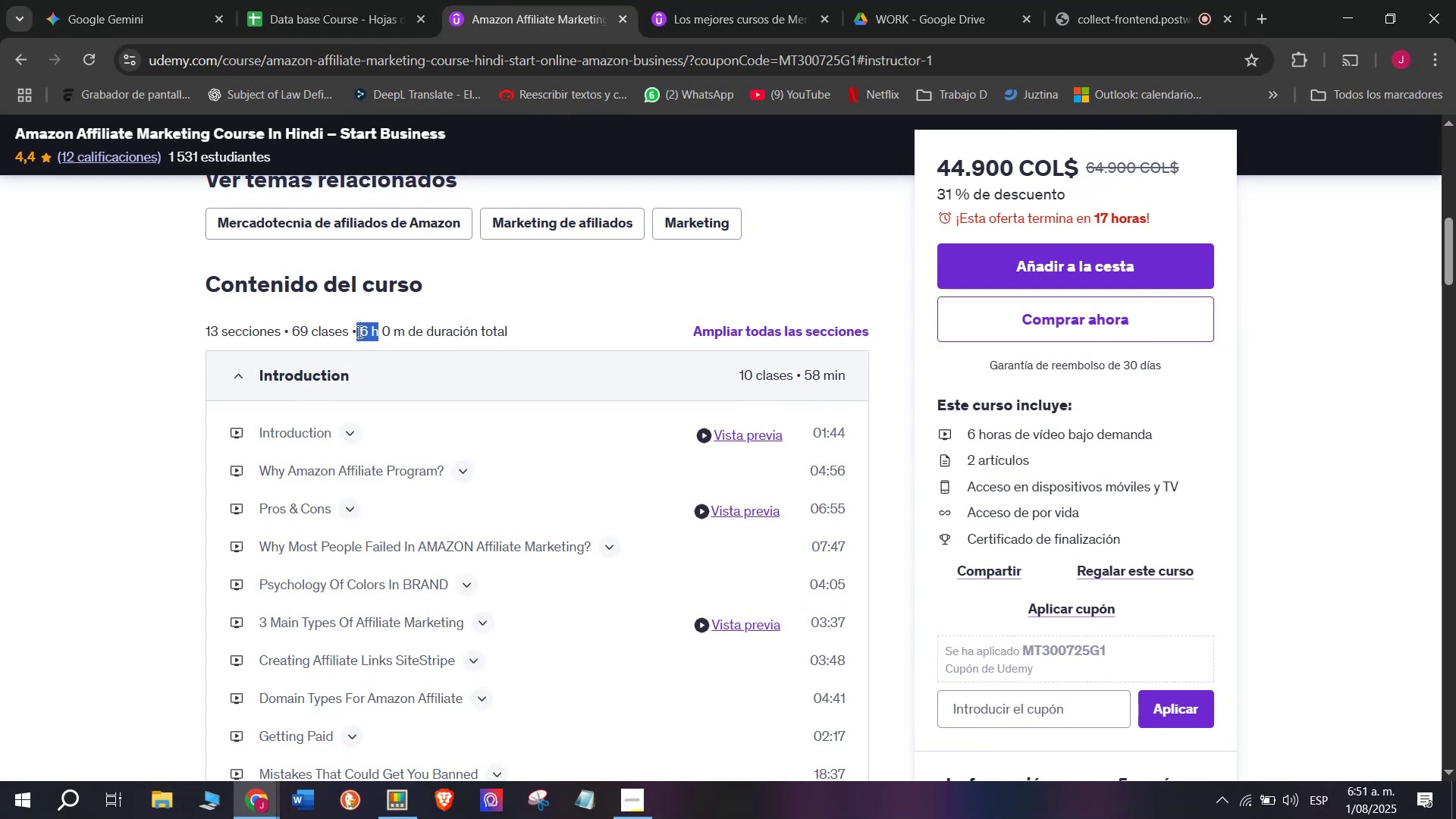 
key(Control+ControlLeft)
 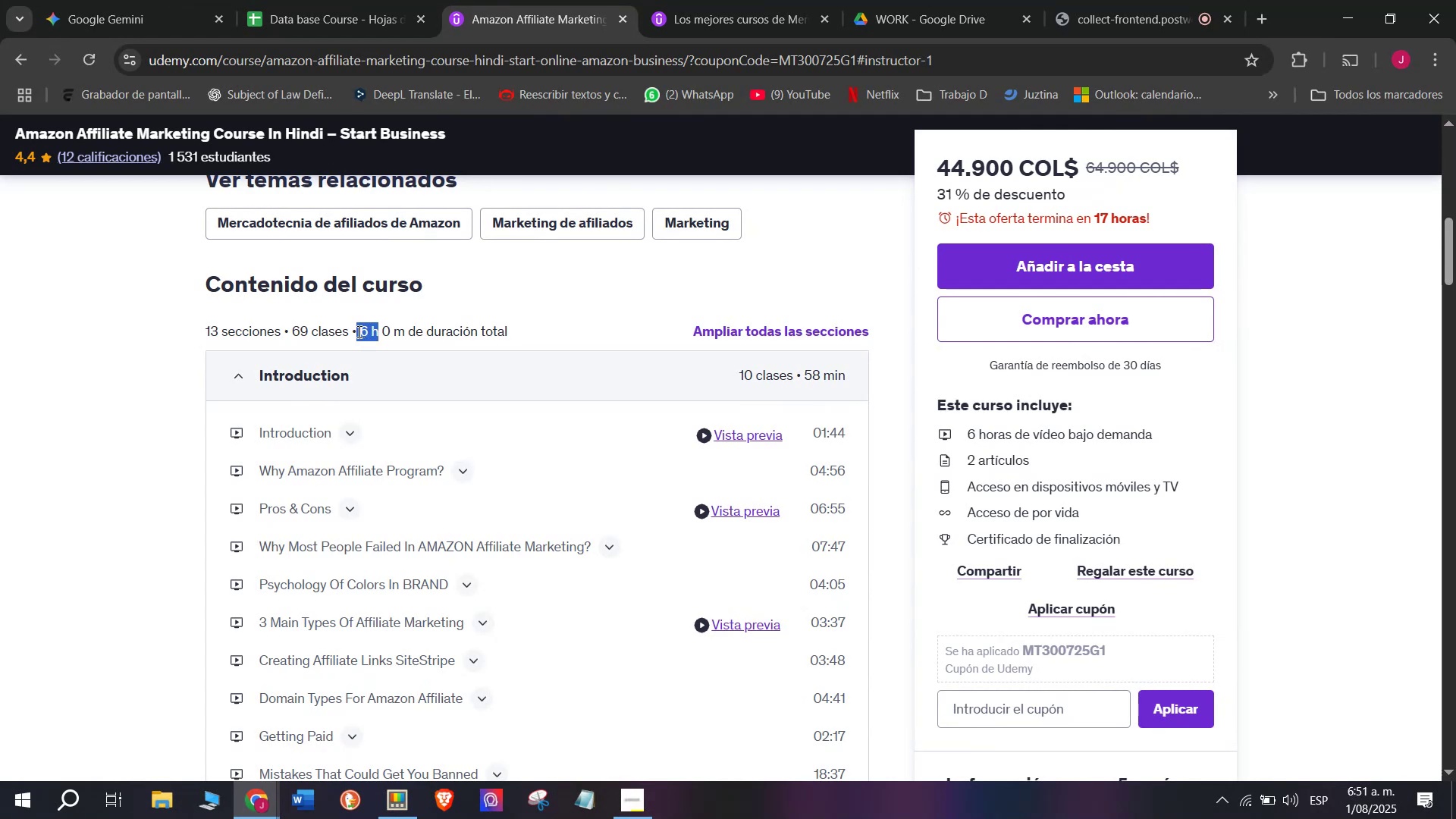 
key(Break)
 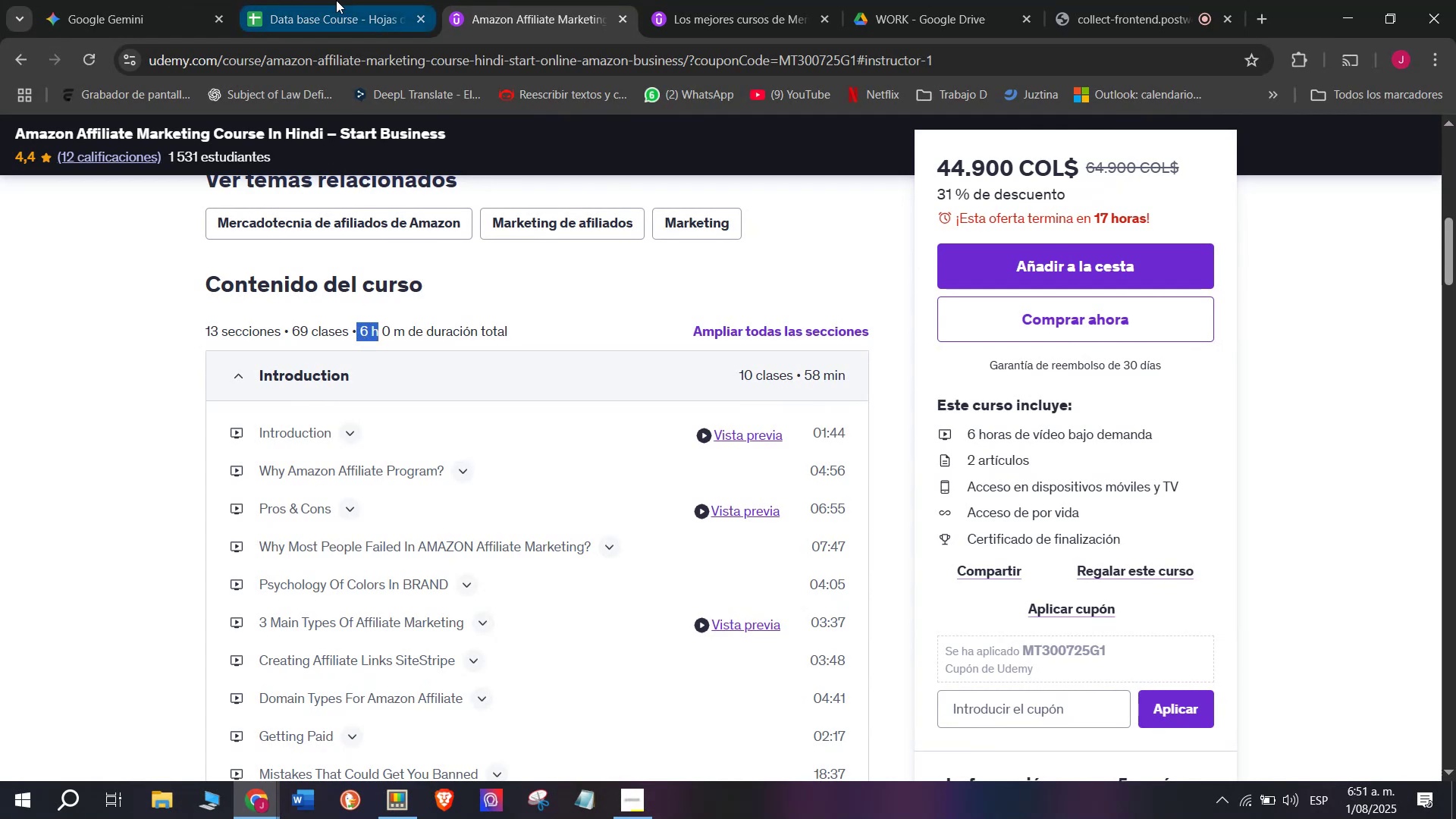 
key(Control+C)
 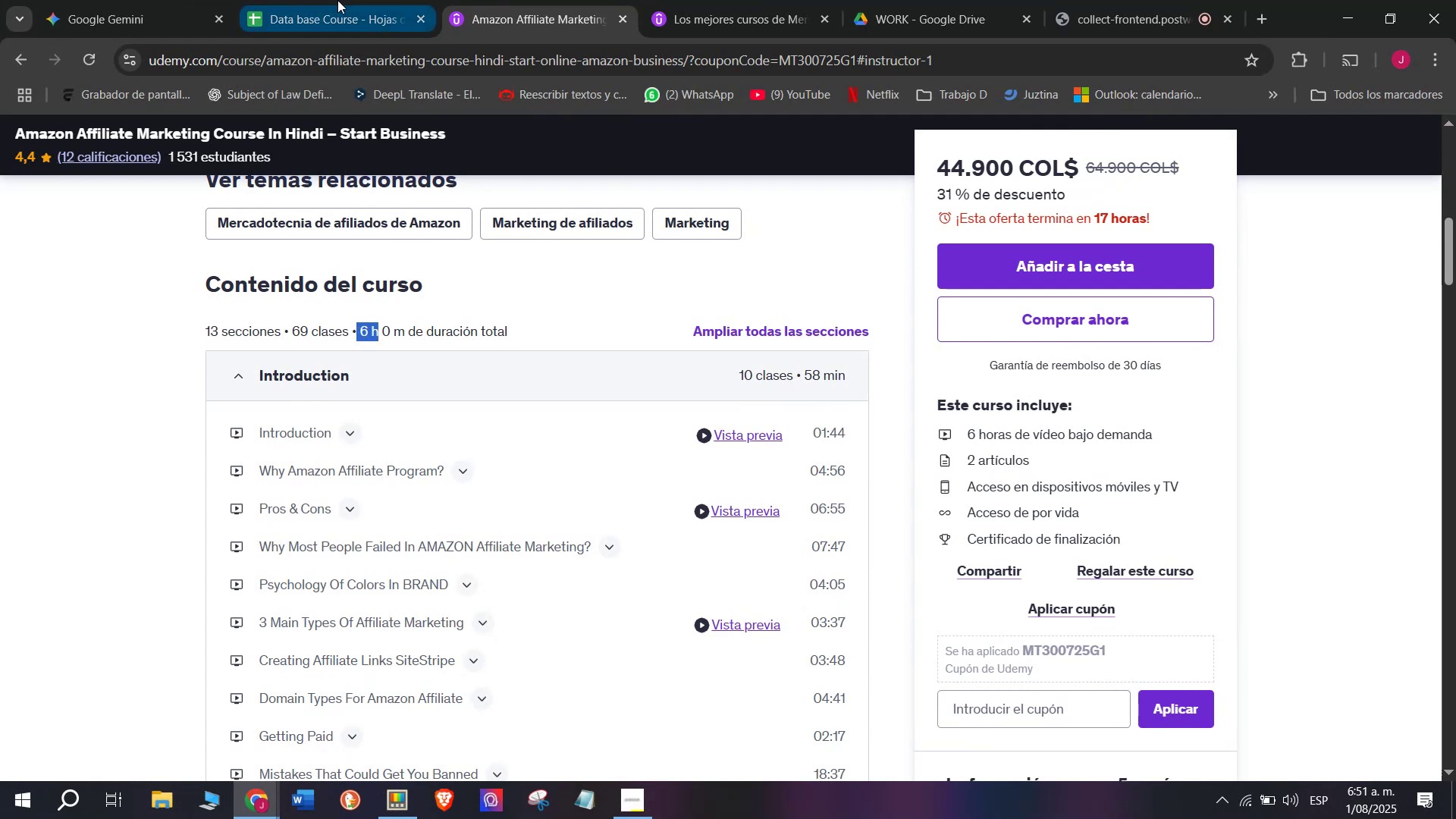 
left_click([338, 0])
 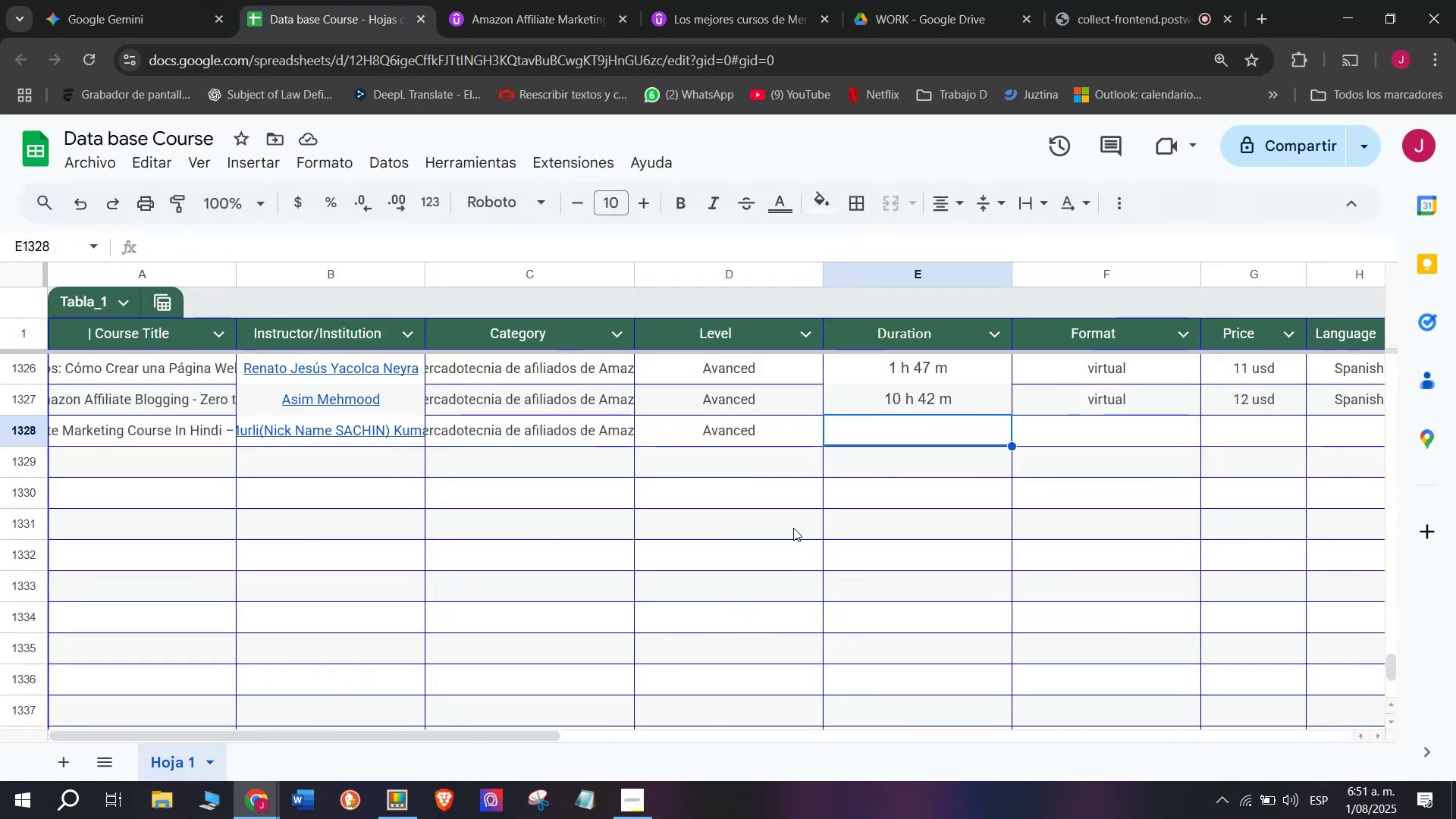 
key(Control+ControlLeft)
 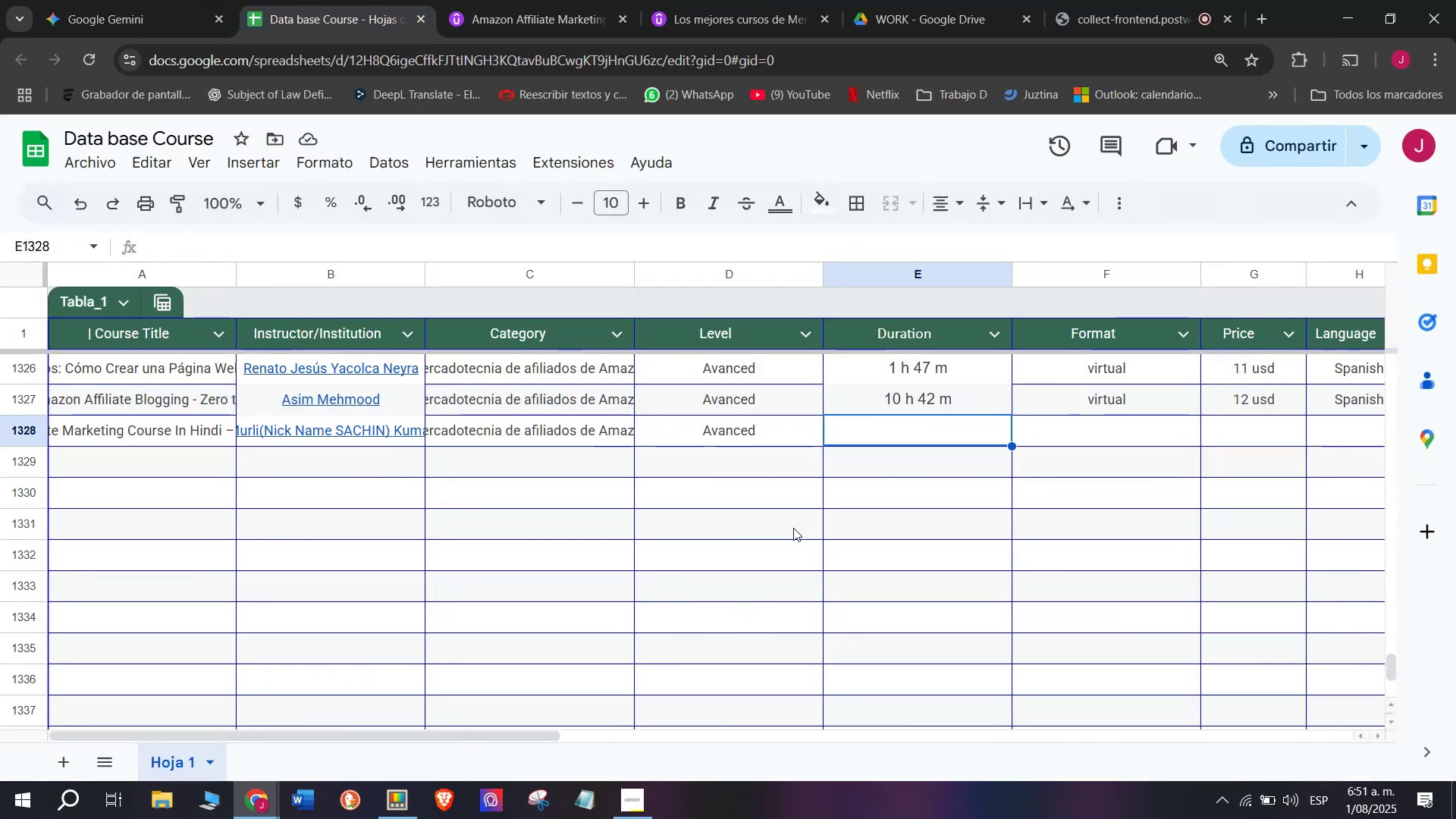 
key(Z)
 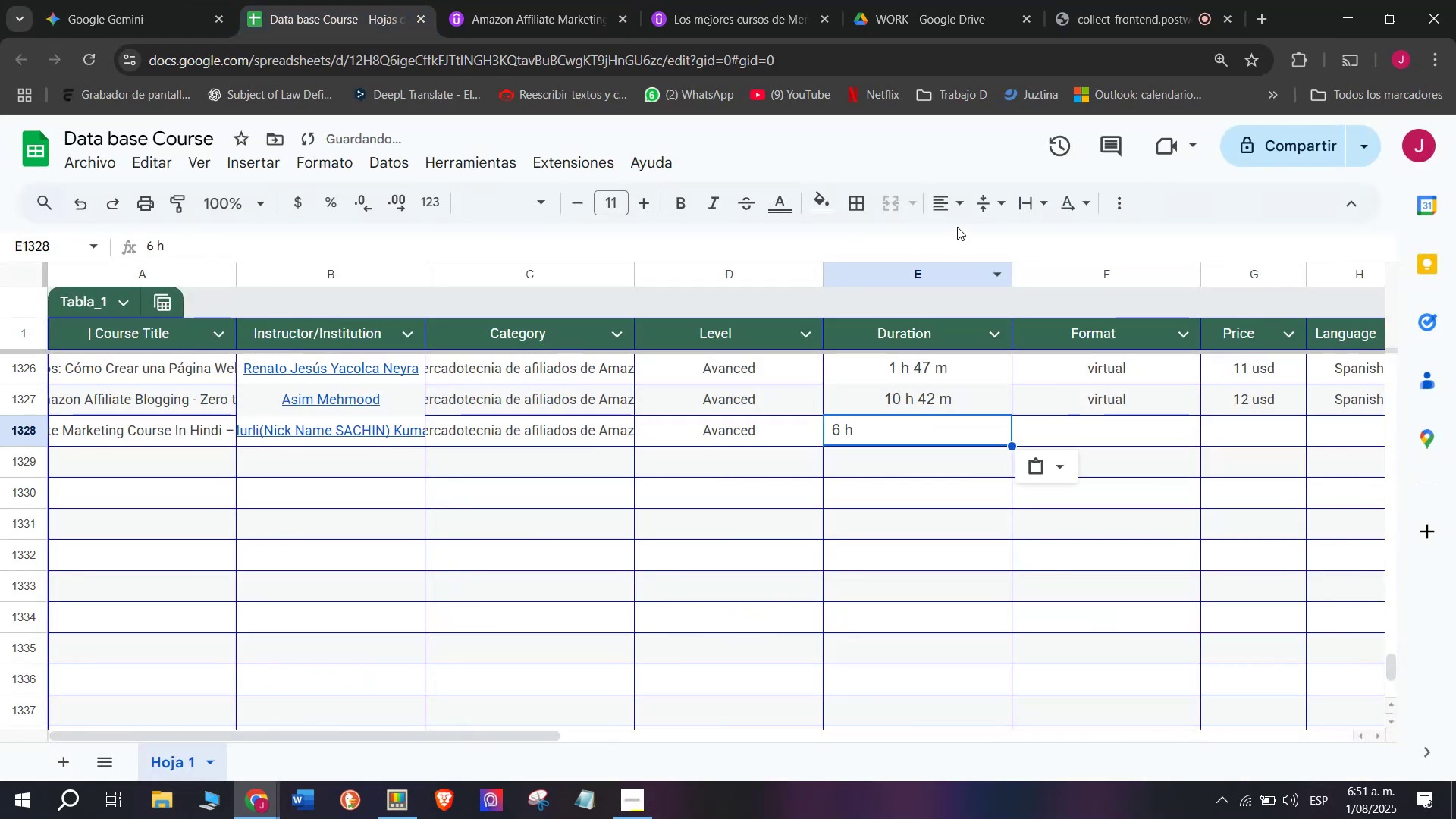 
key(Control+V)
 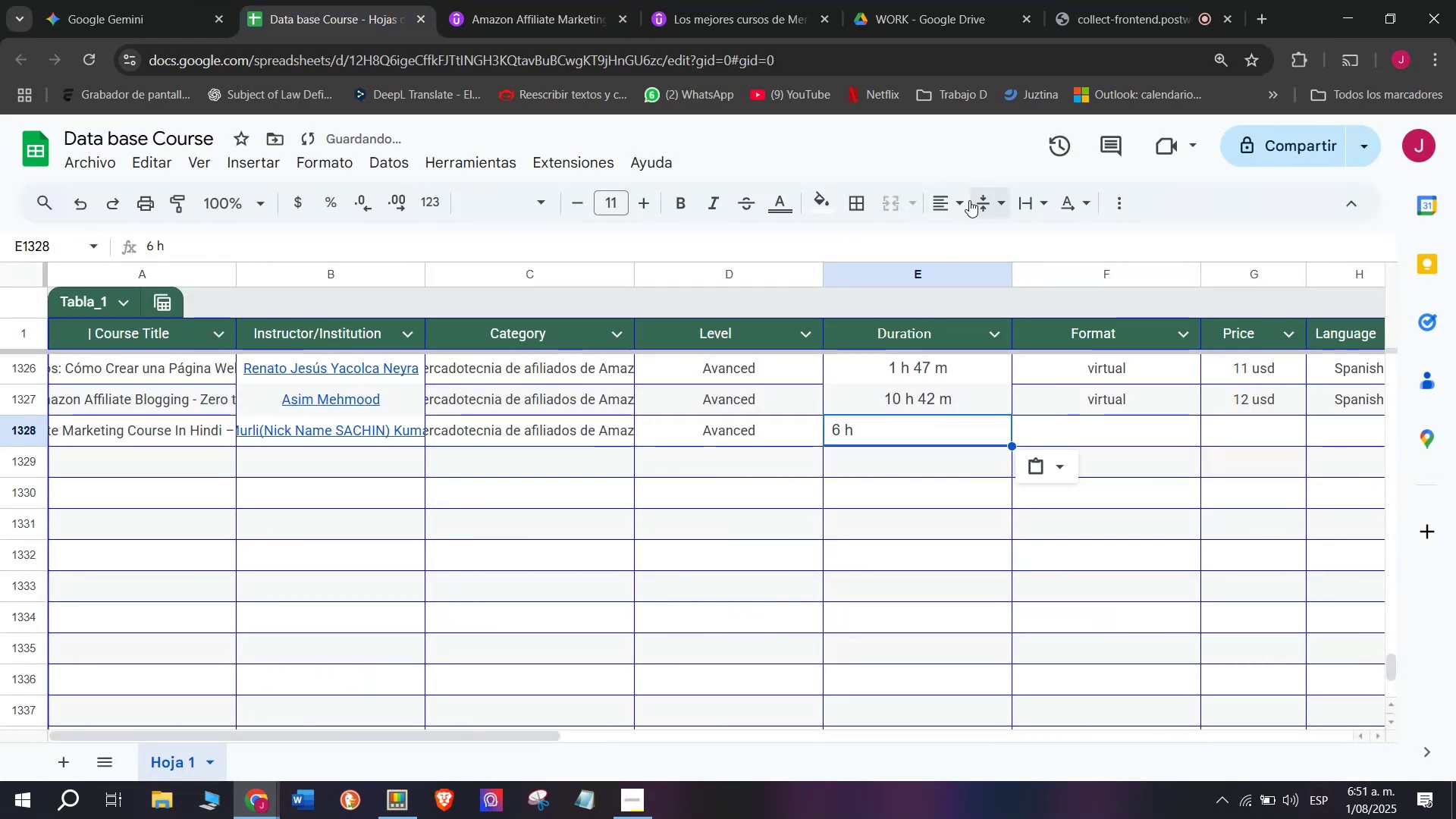 
left_click([962, 200])
 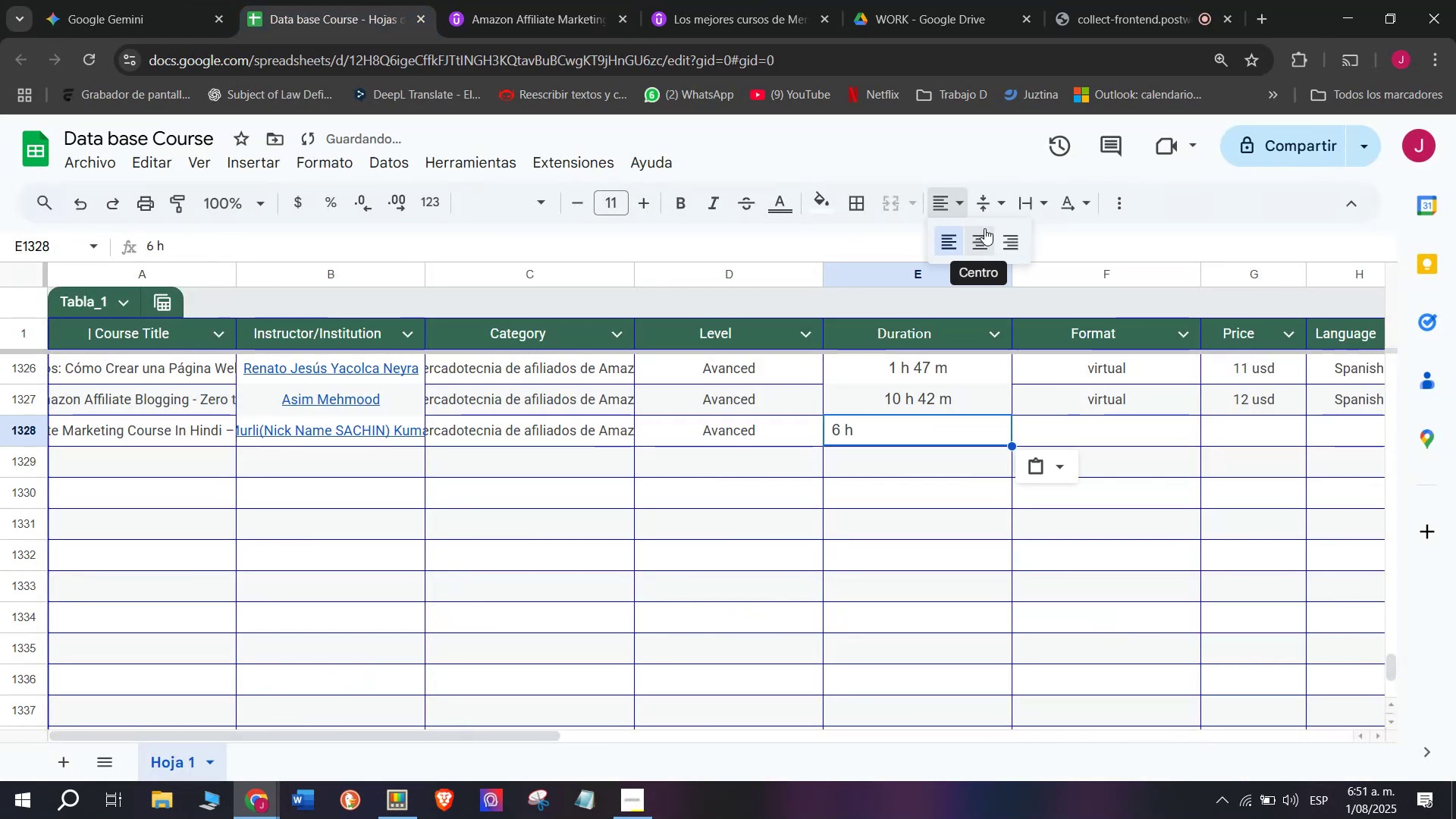 
left_click([984, 231])
 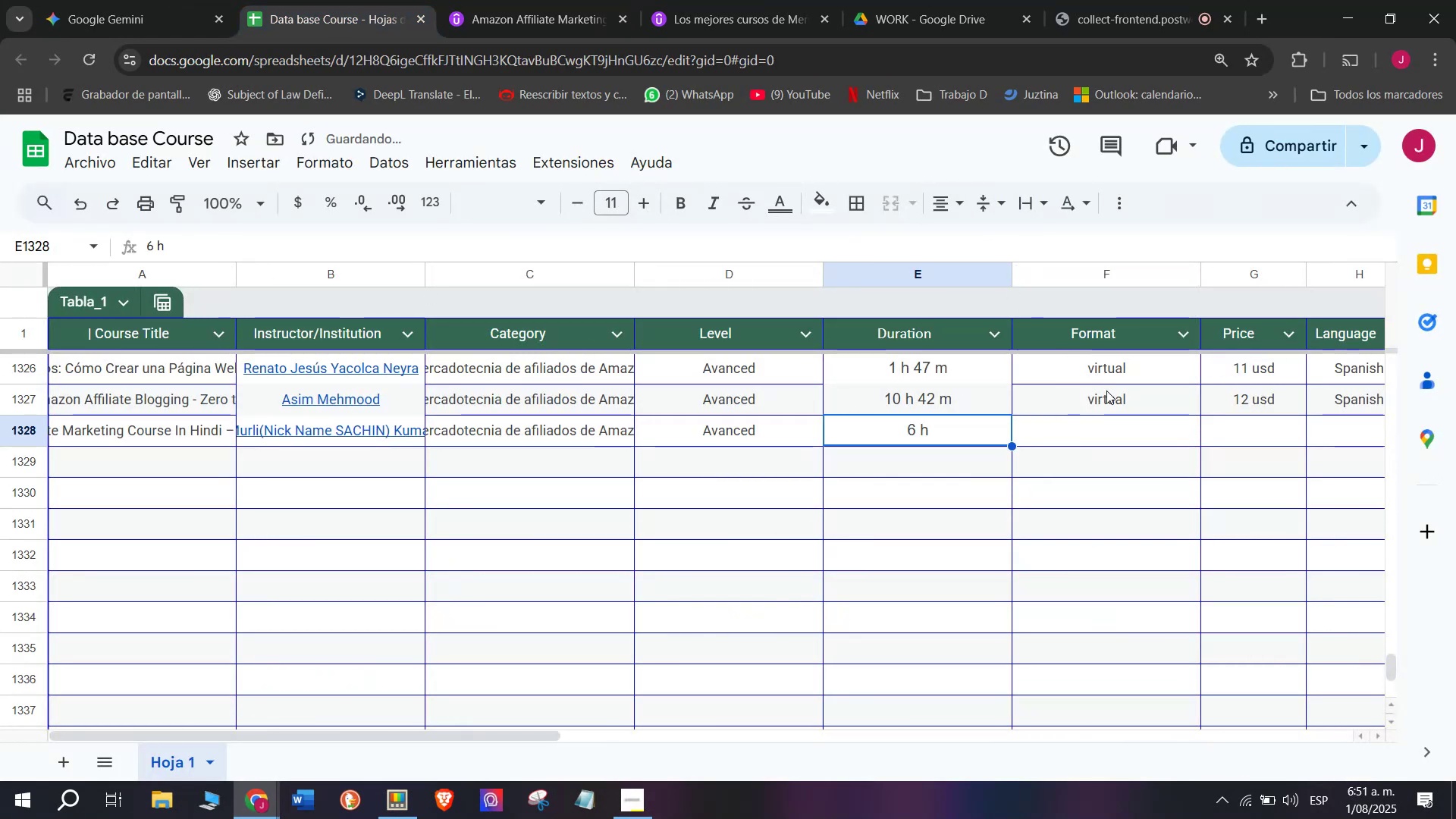 
left_click([1113, 403])
 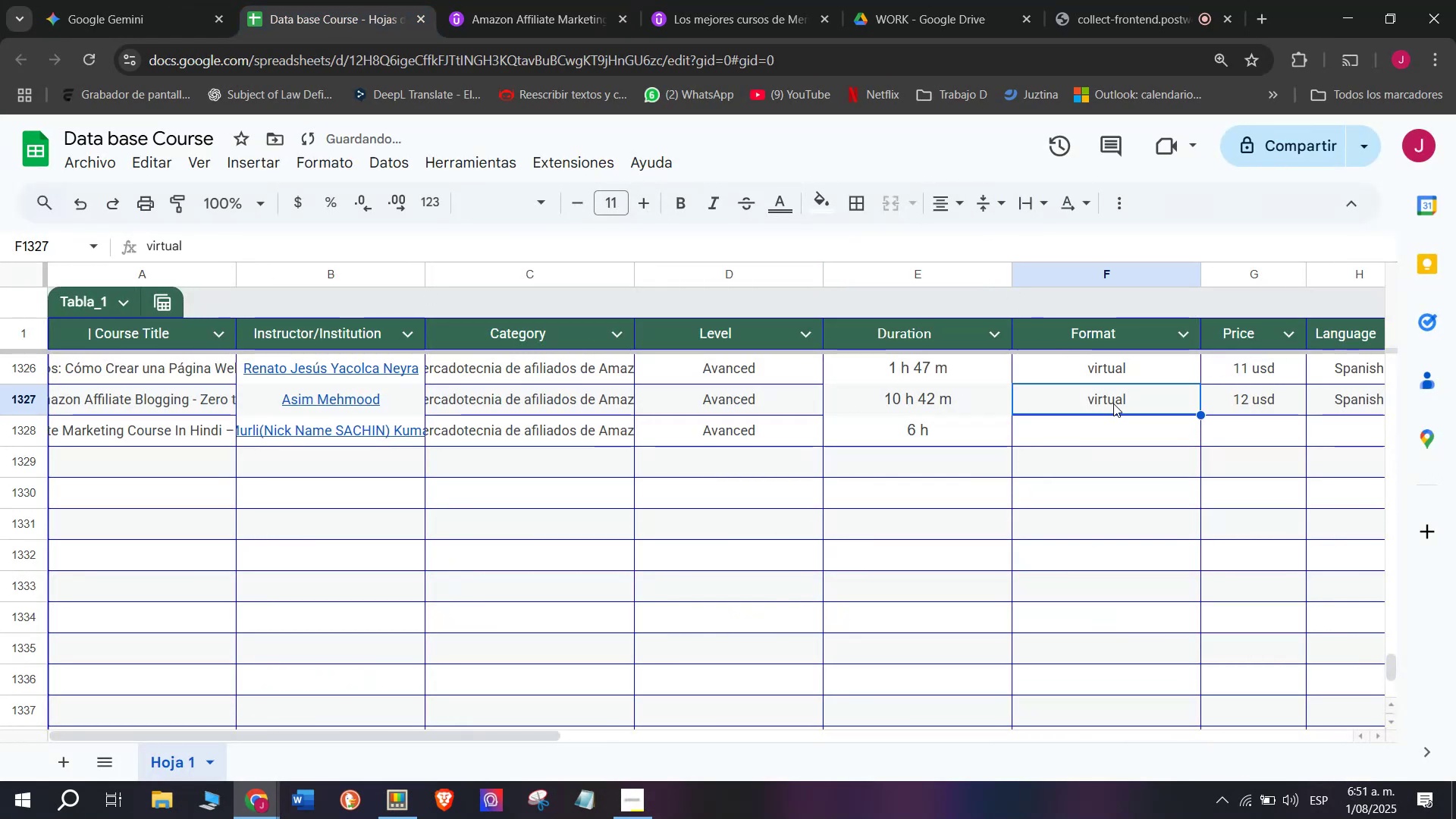 
key(Break)
 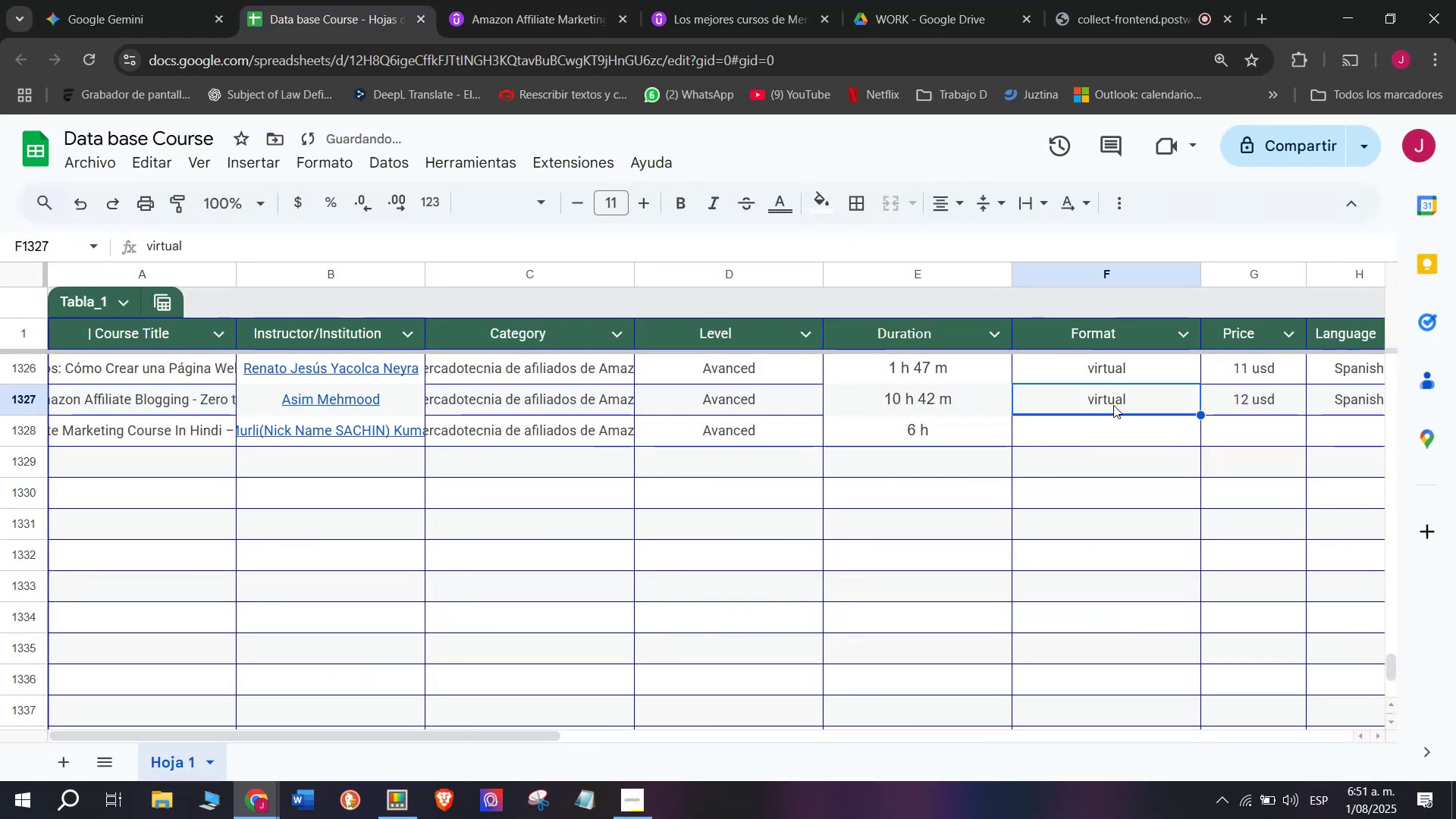 
key(Control+ControlLeft)
 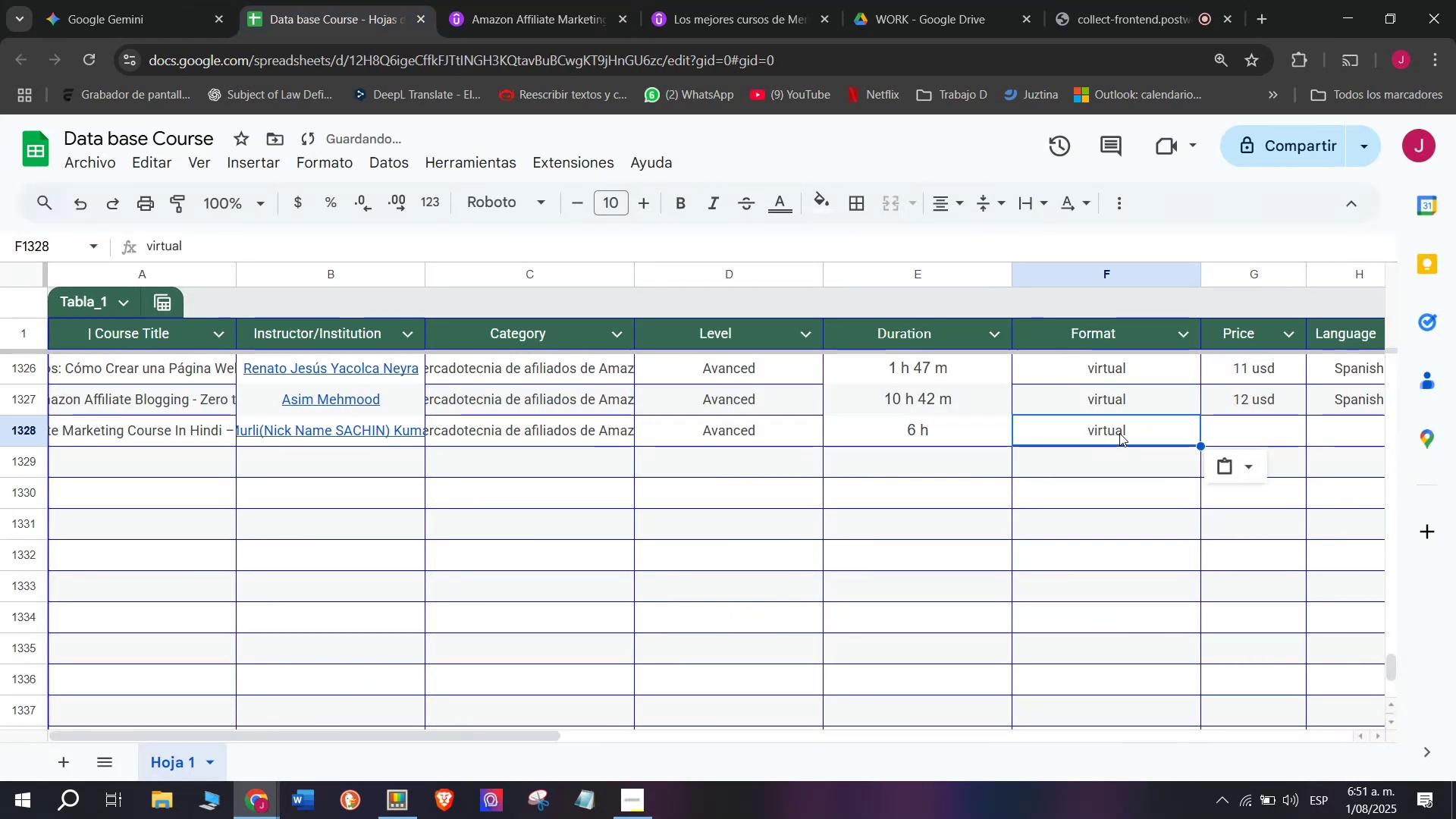 
key(Control+C)
 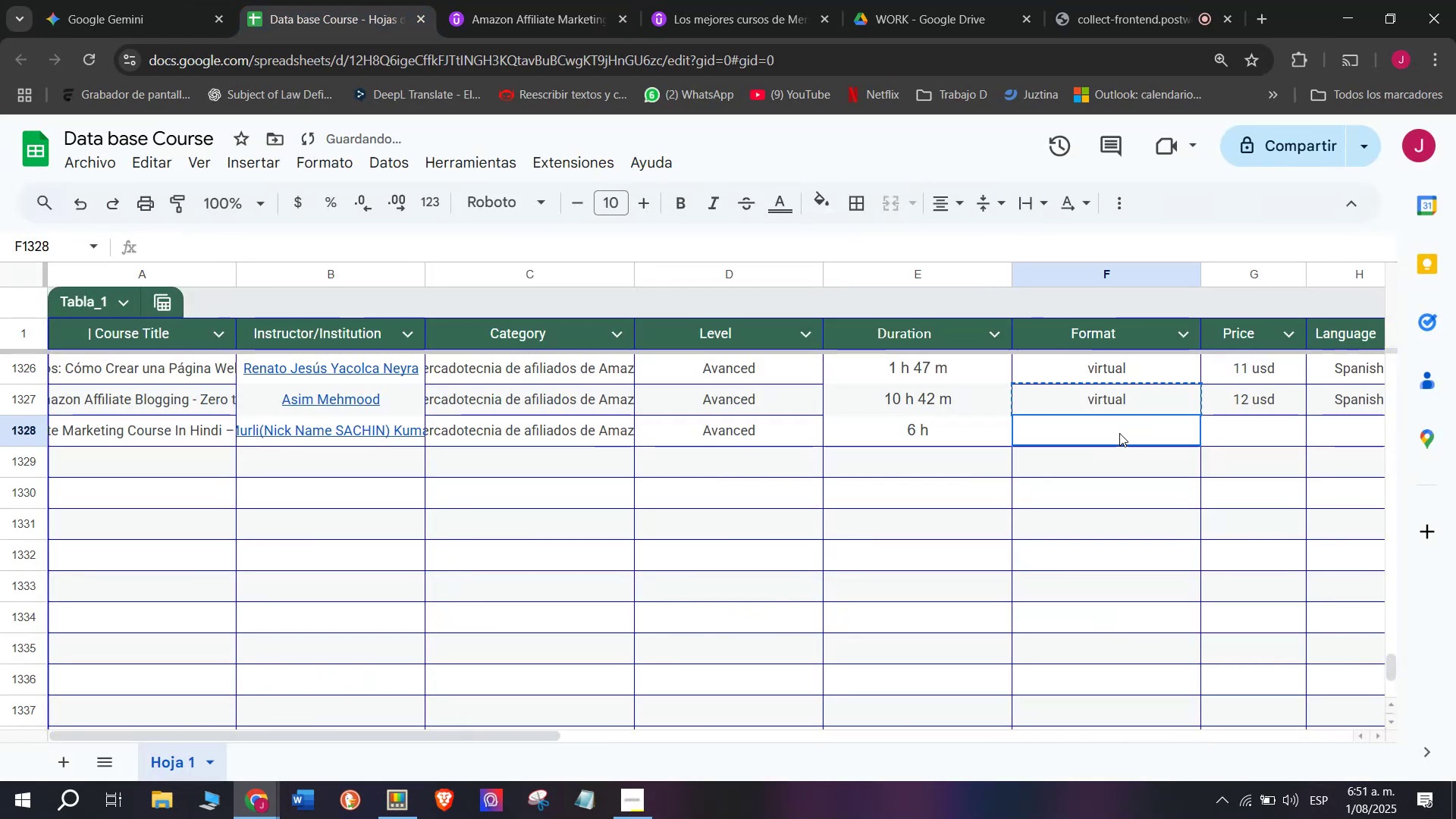 
key(Control+ControlLeft)
 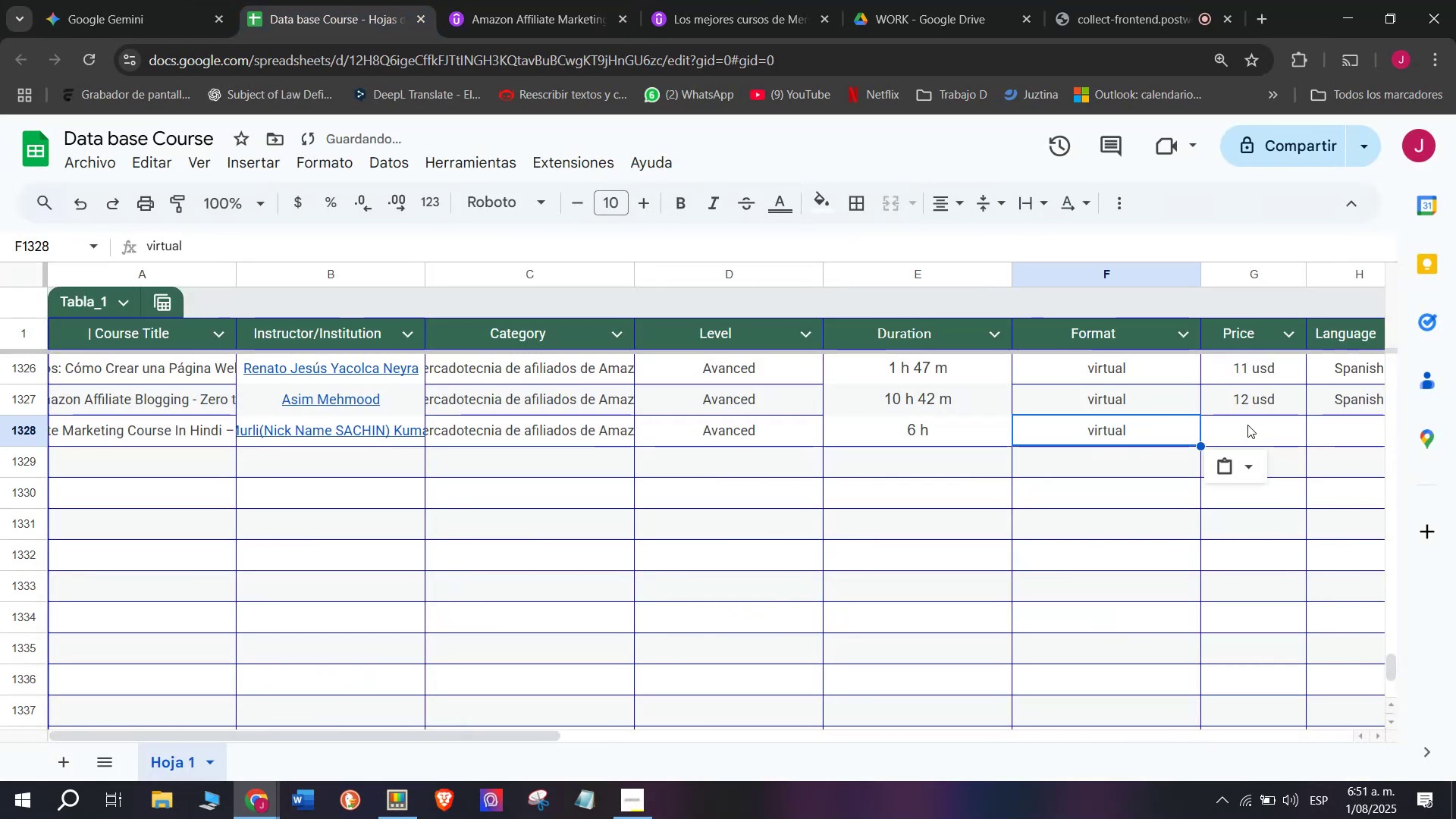 
key(Z)
 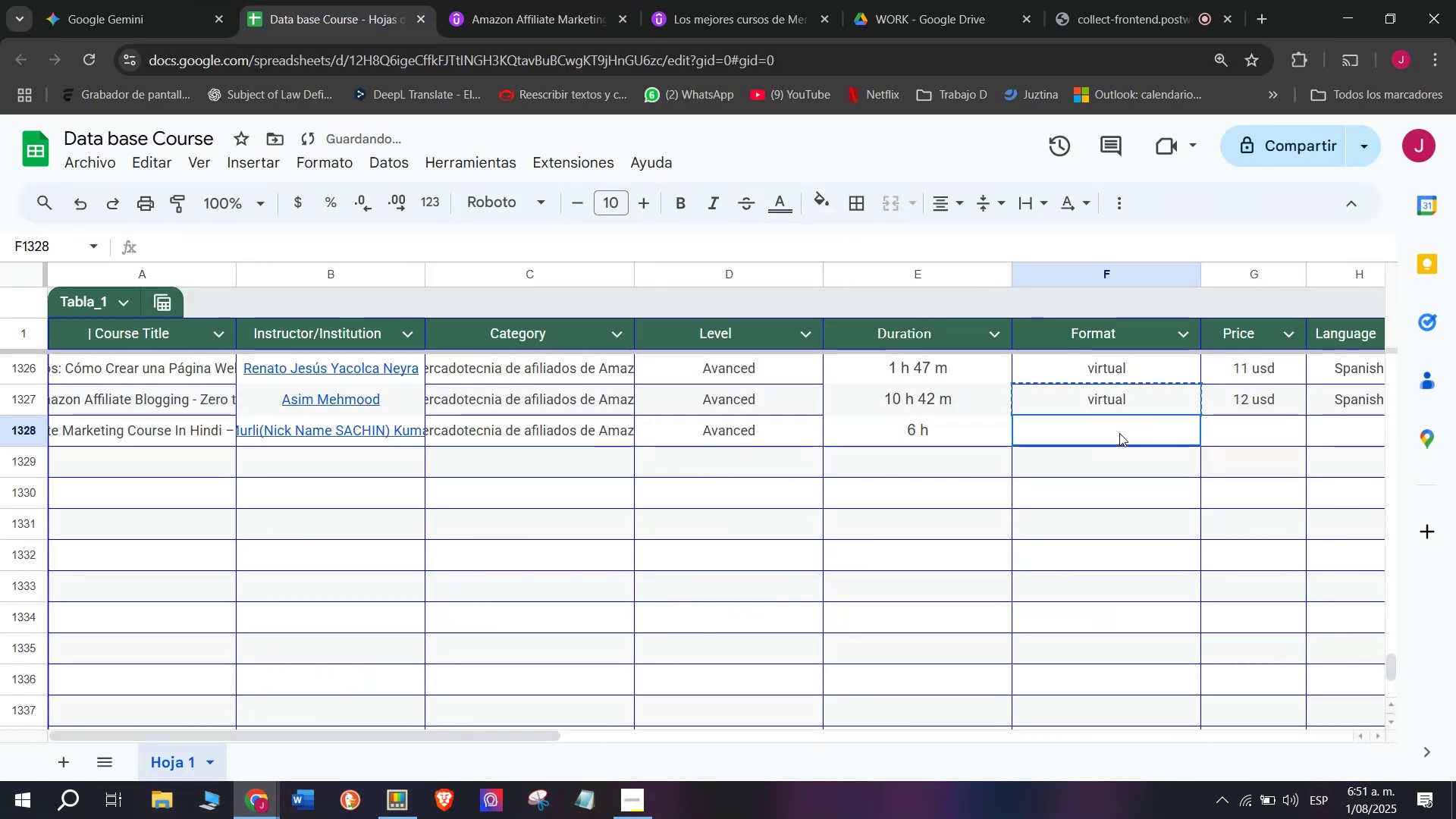 
key(Control+V)
 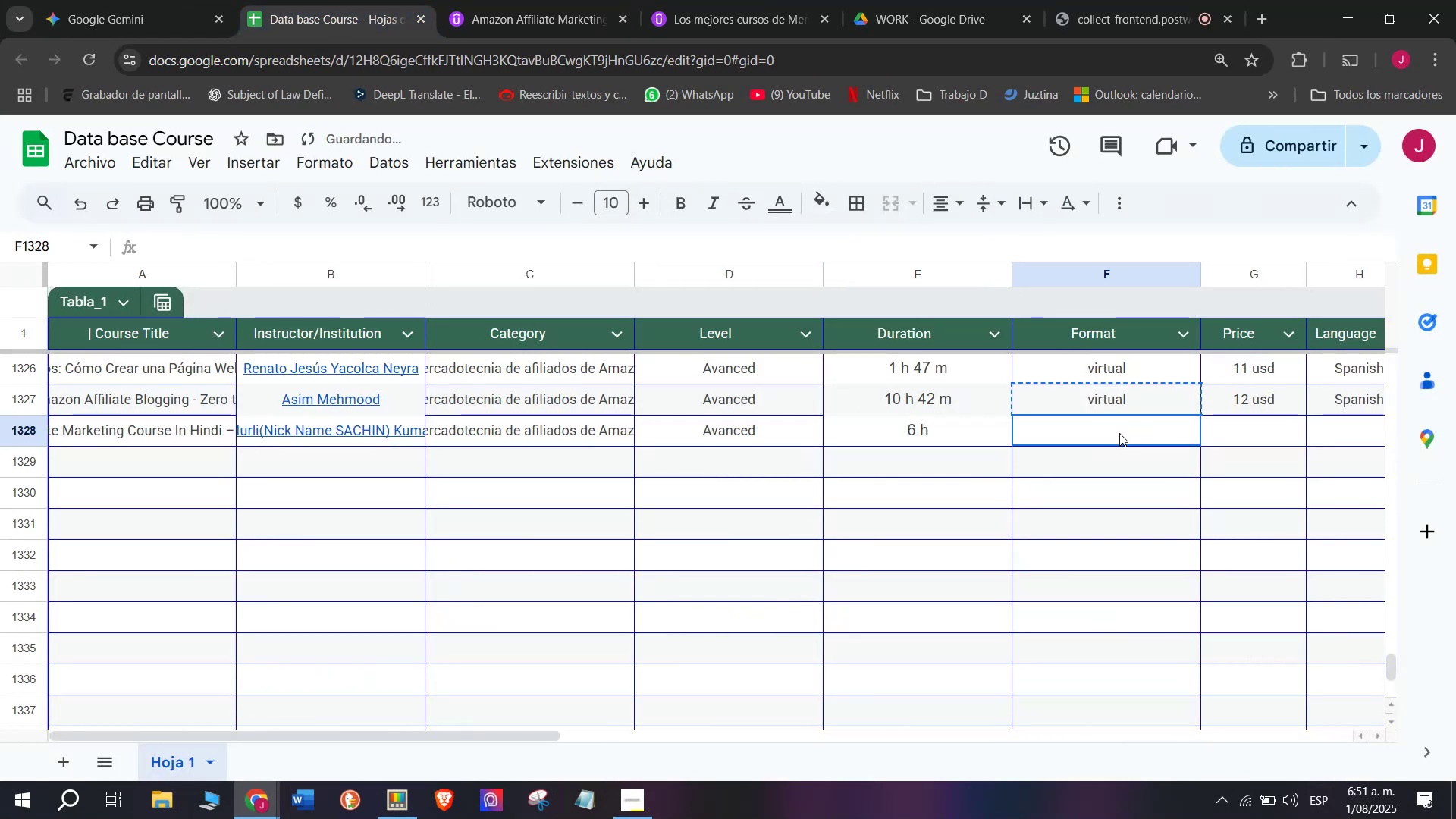 
double_click([1119, 433])
 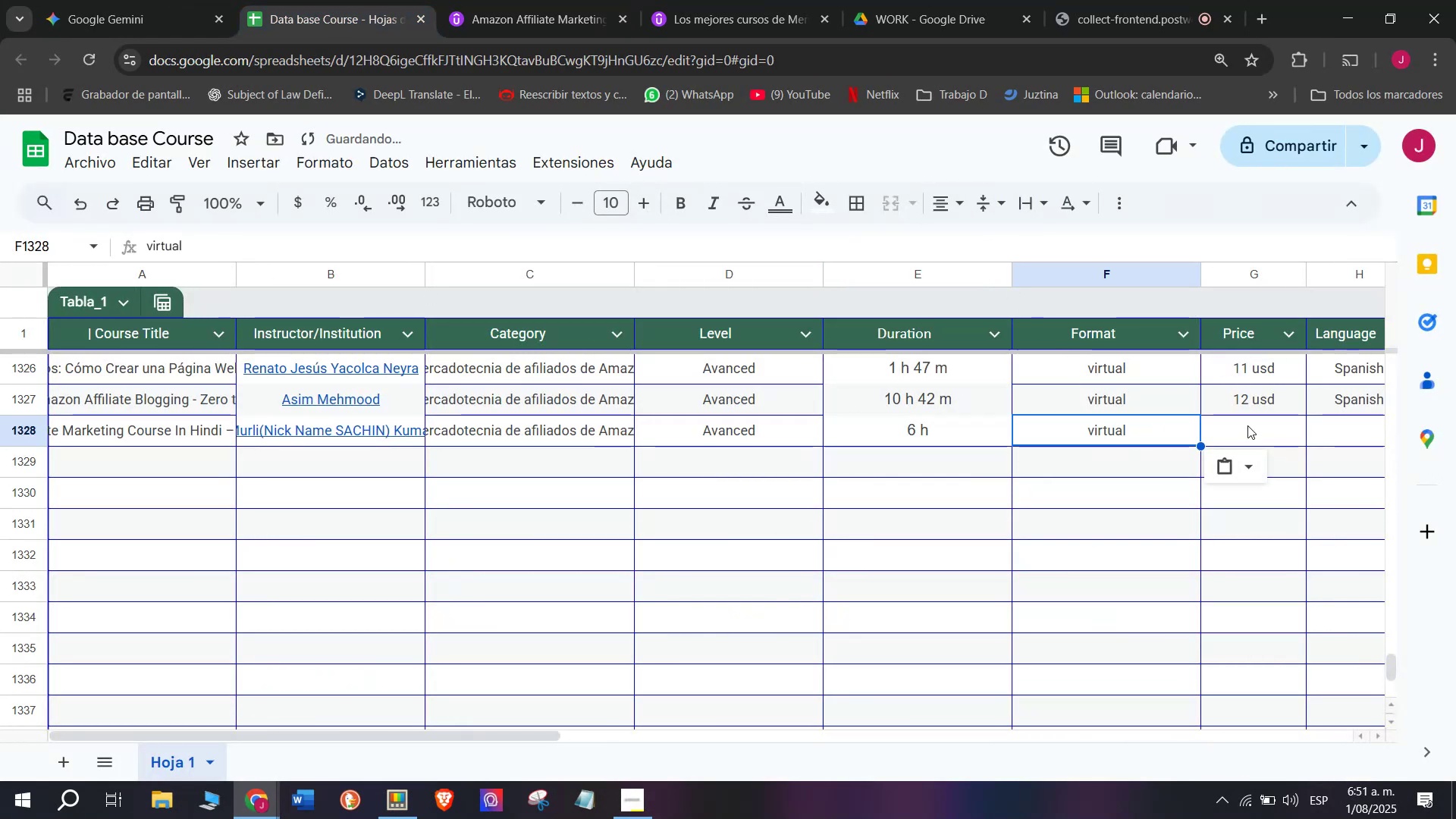 
left_click([1247, 425])
 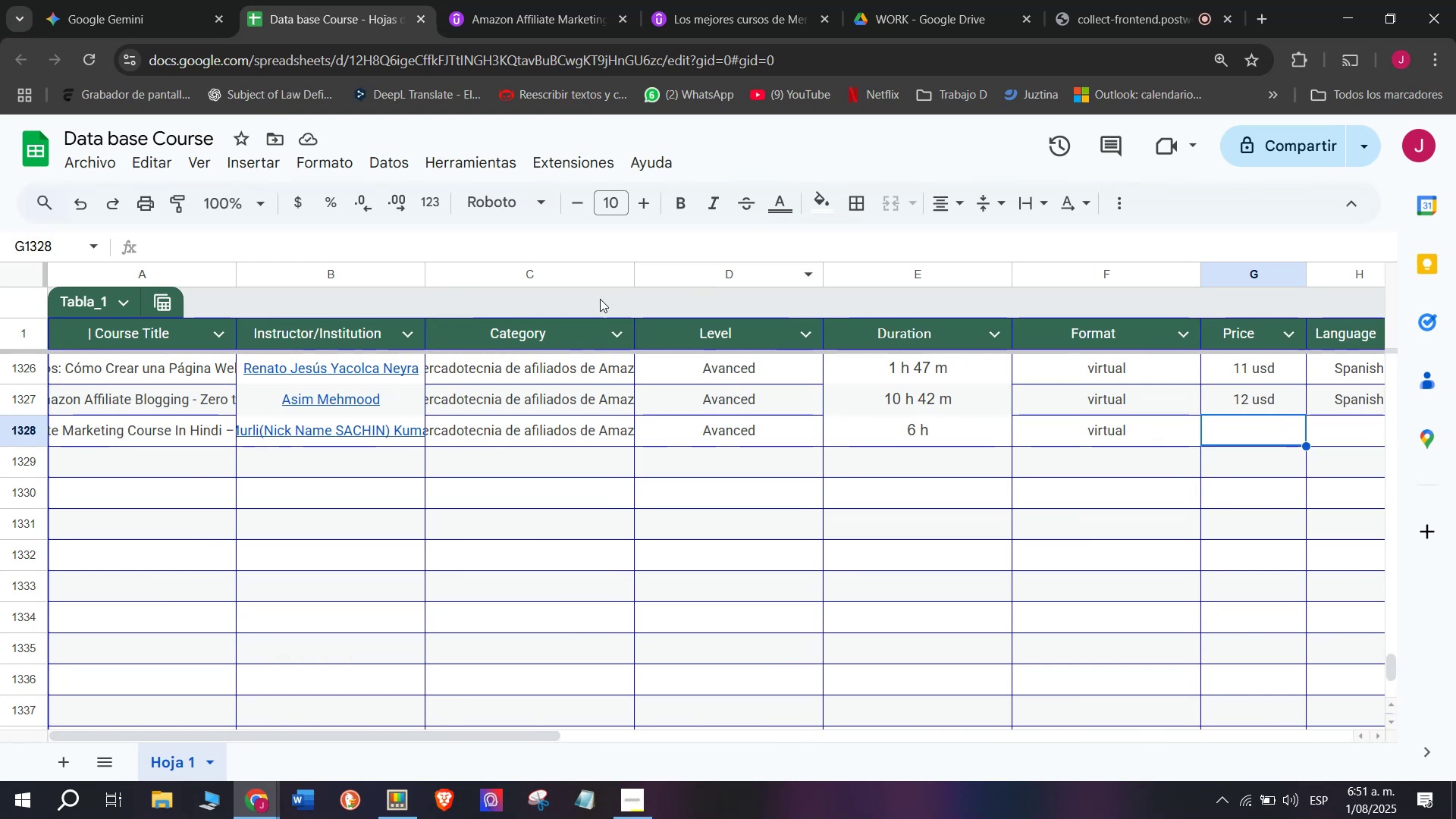 
wait(13.58)
 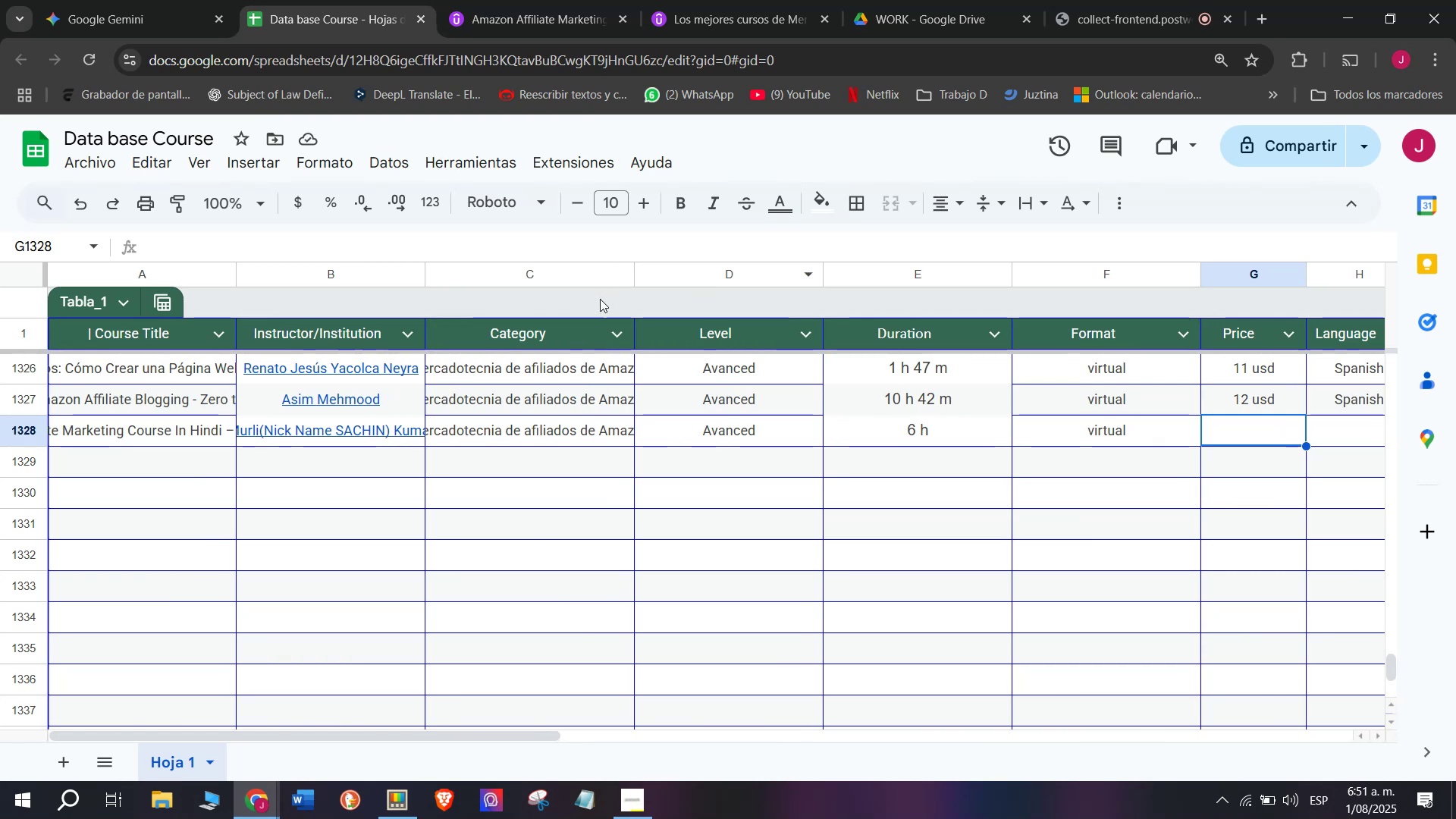 
left_click([476, 0])
 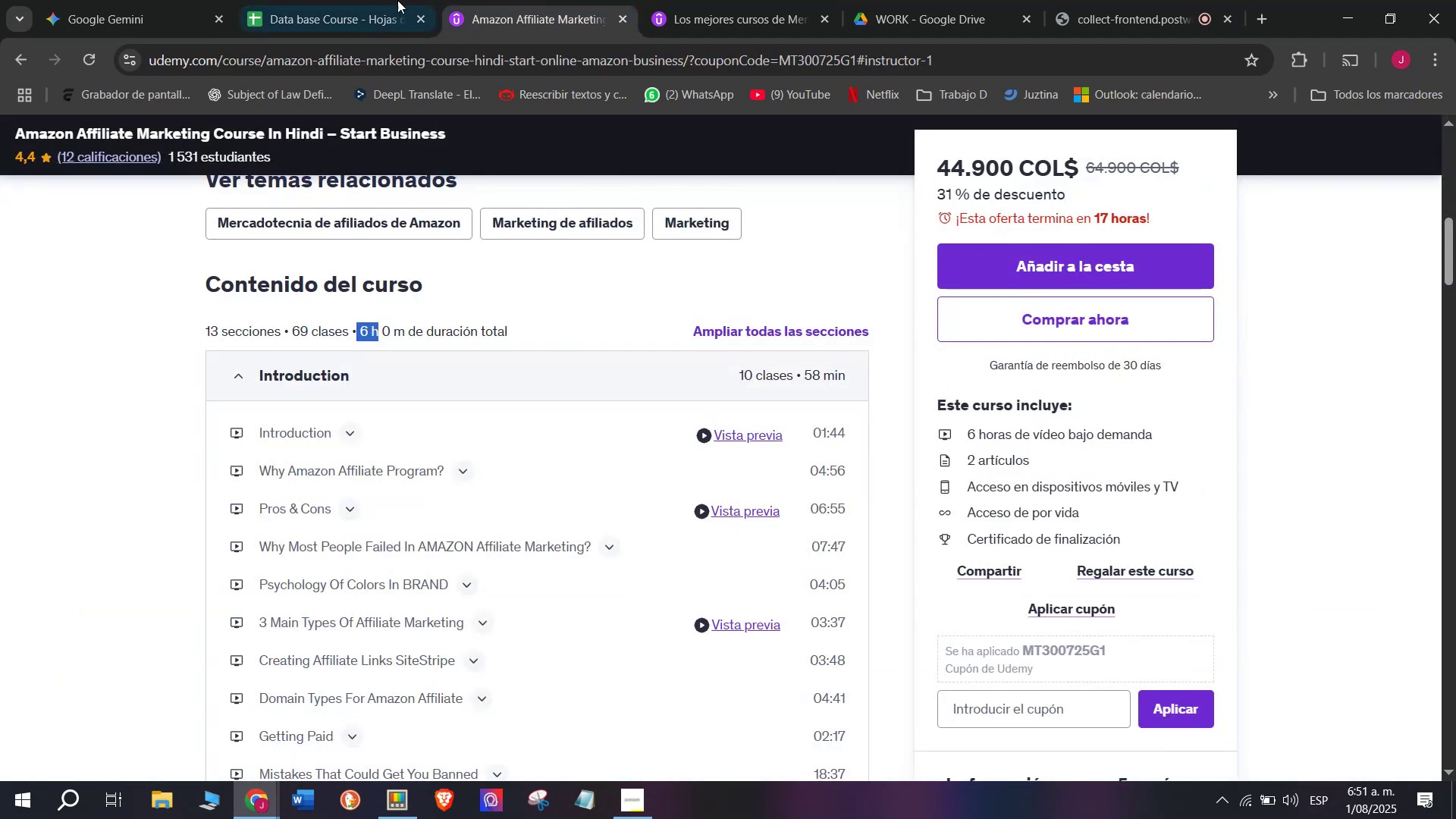 
left_click([372, 0])
 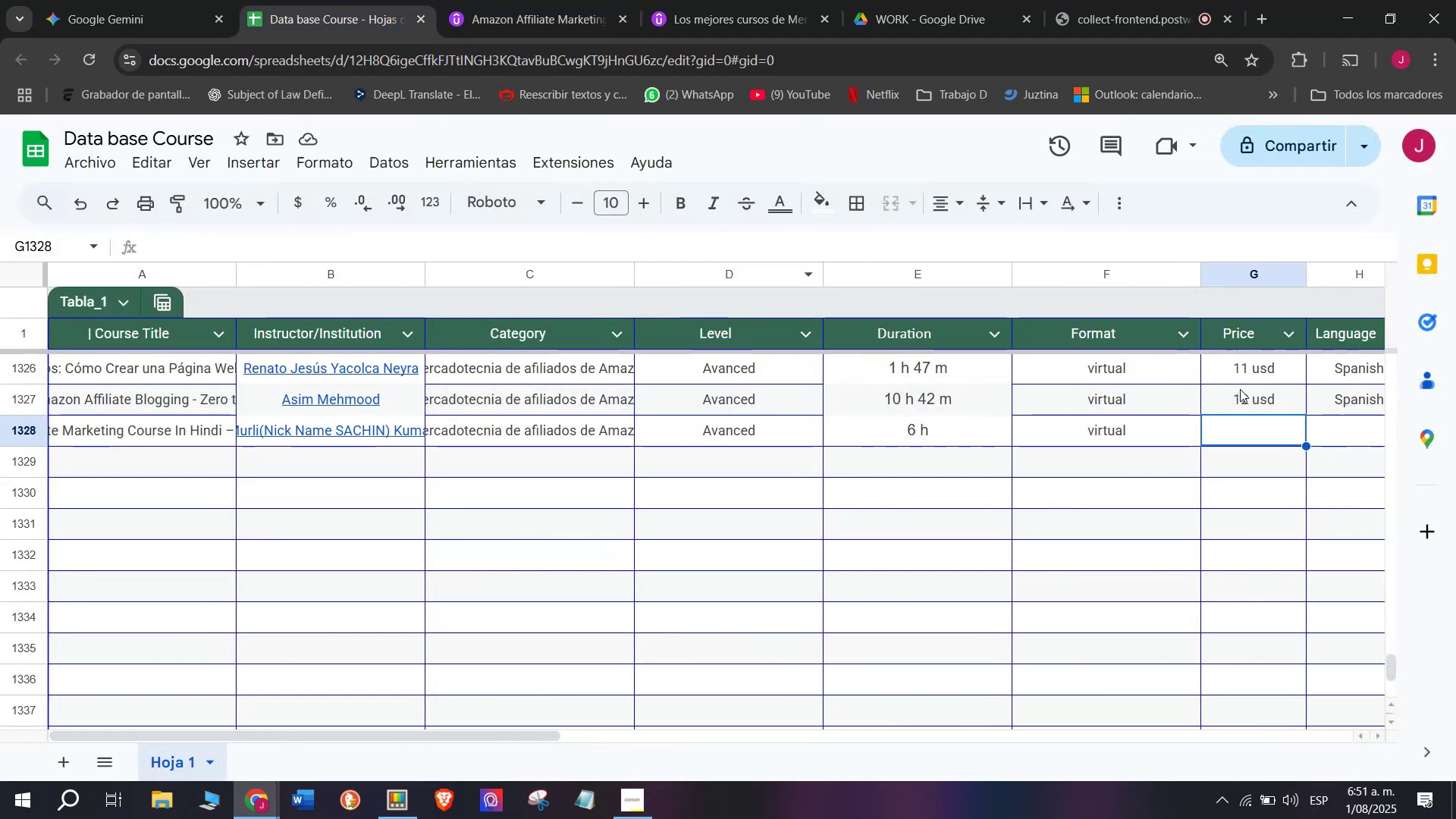 
left_click([1246, 368])
 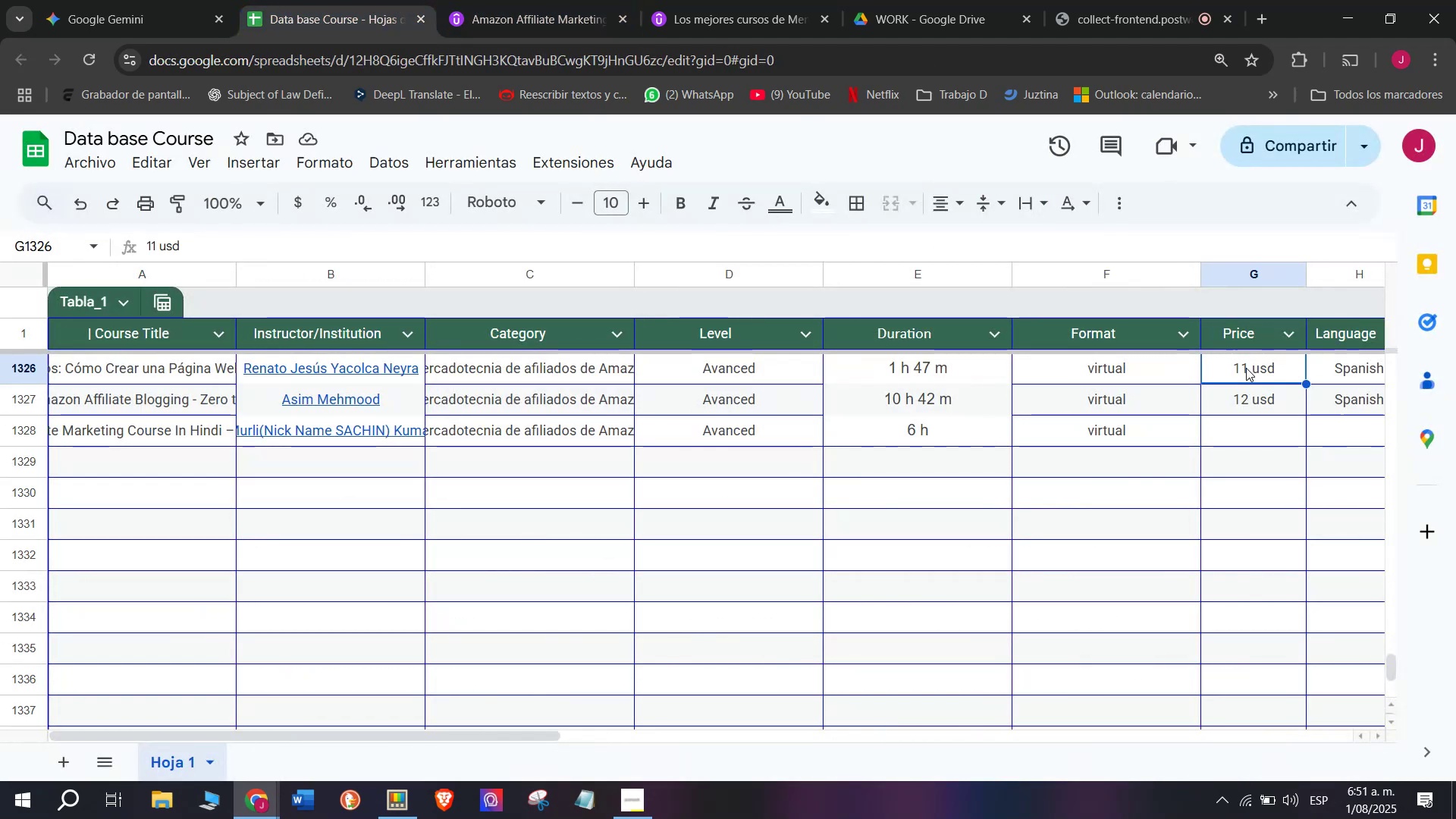 
key(Break)
 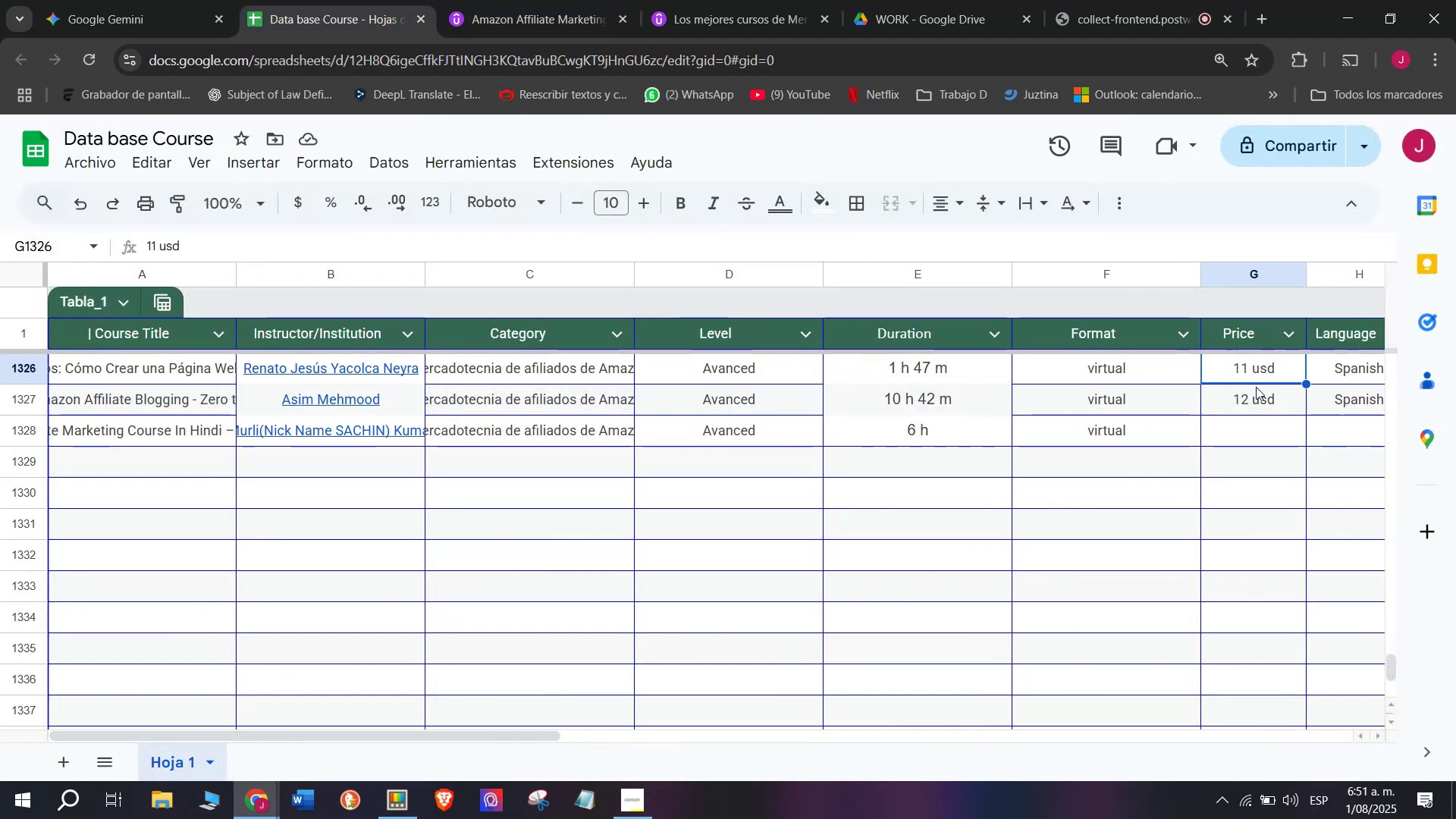 
key(Control+ControlLeft)
 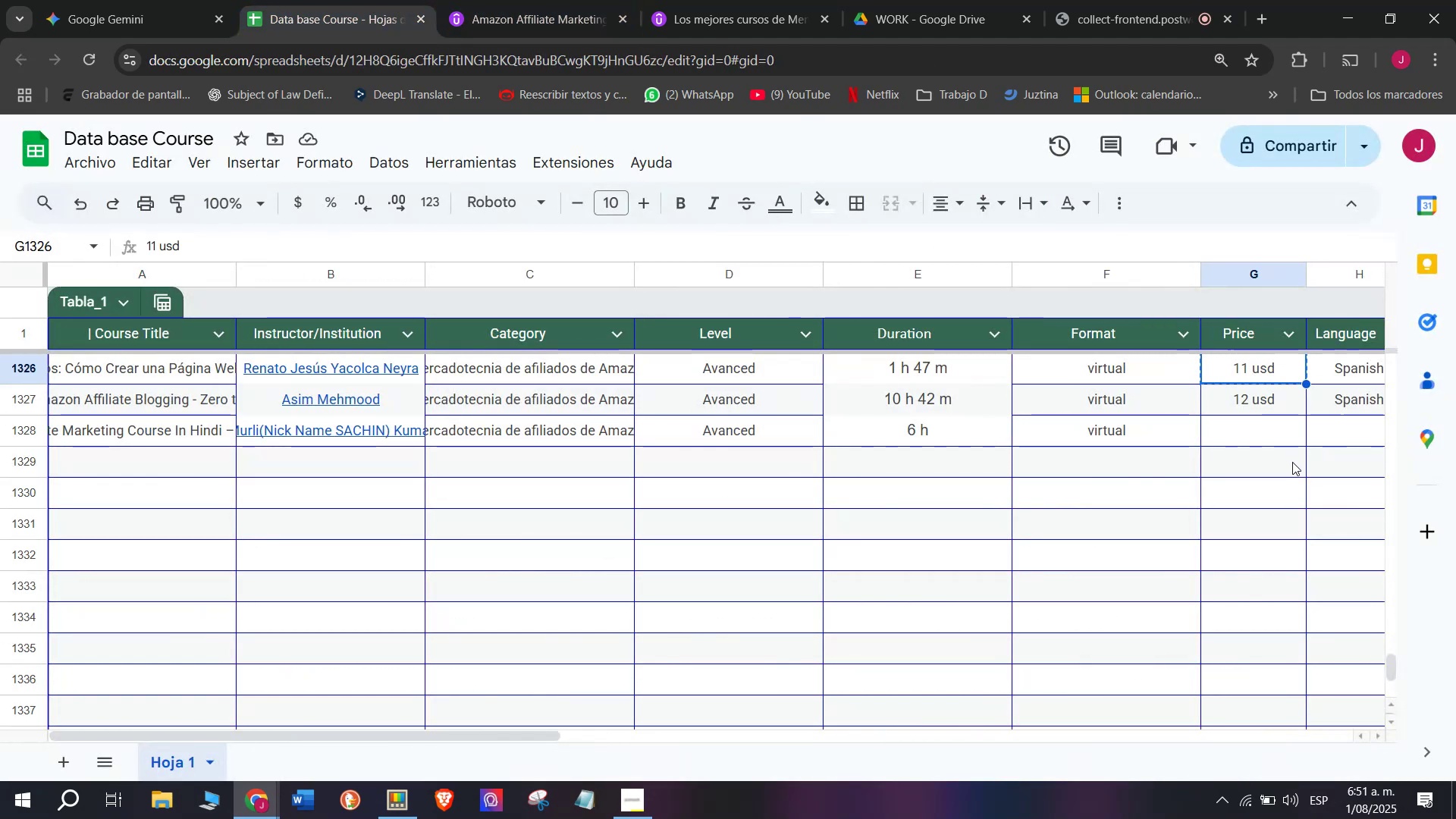 
key(Control+C)
 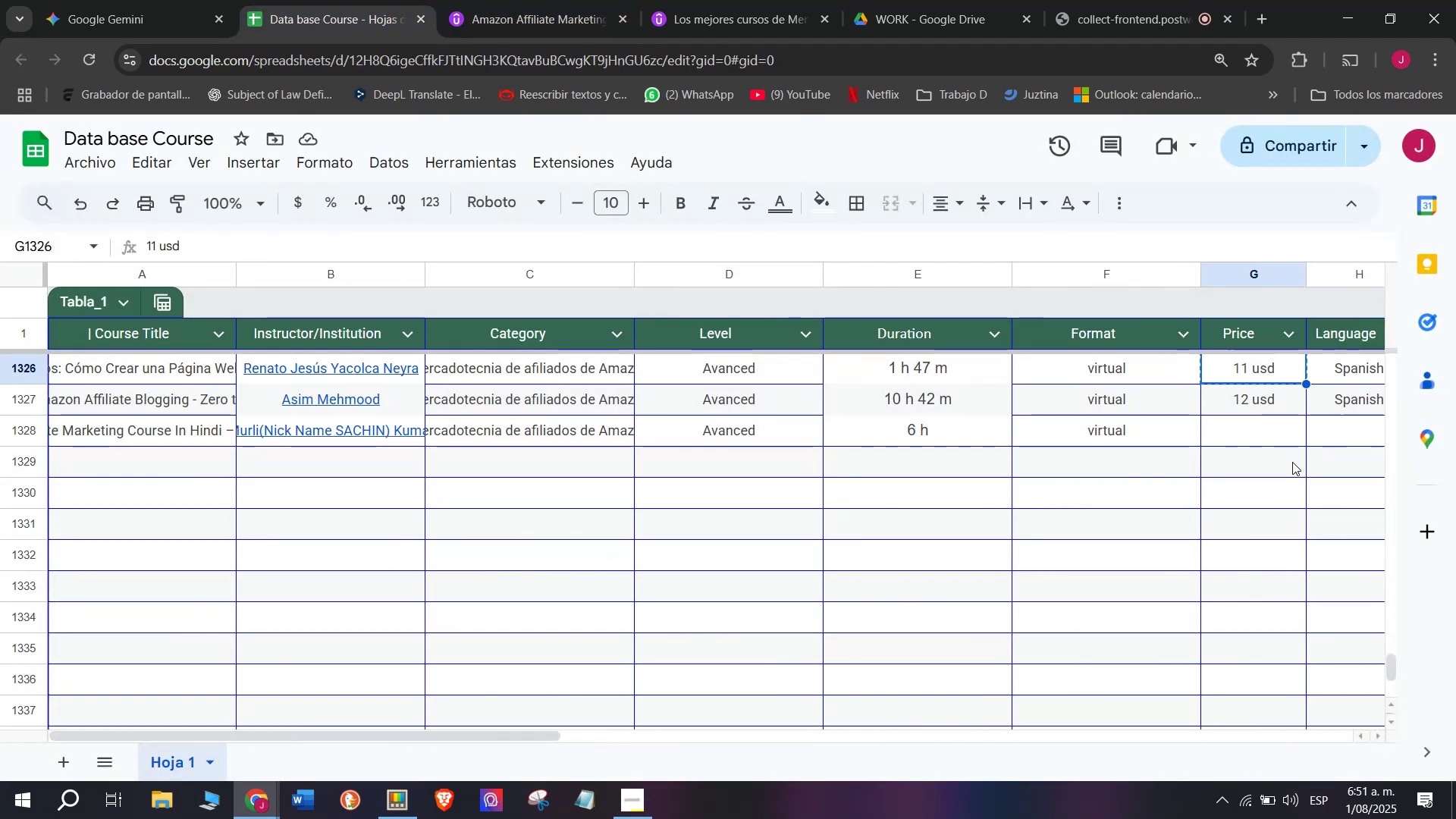 
left_click([1292, 462])
 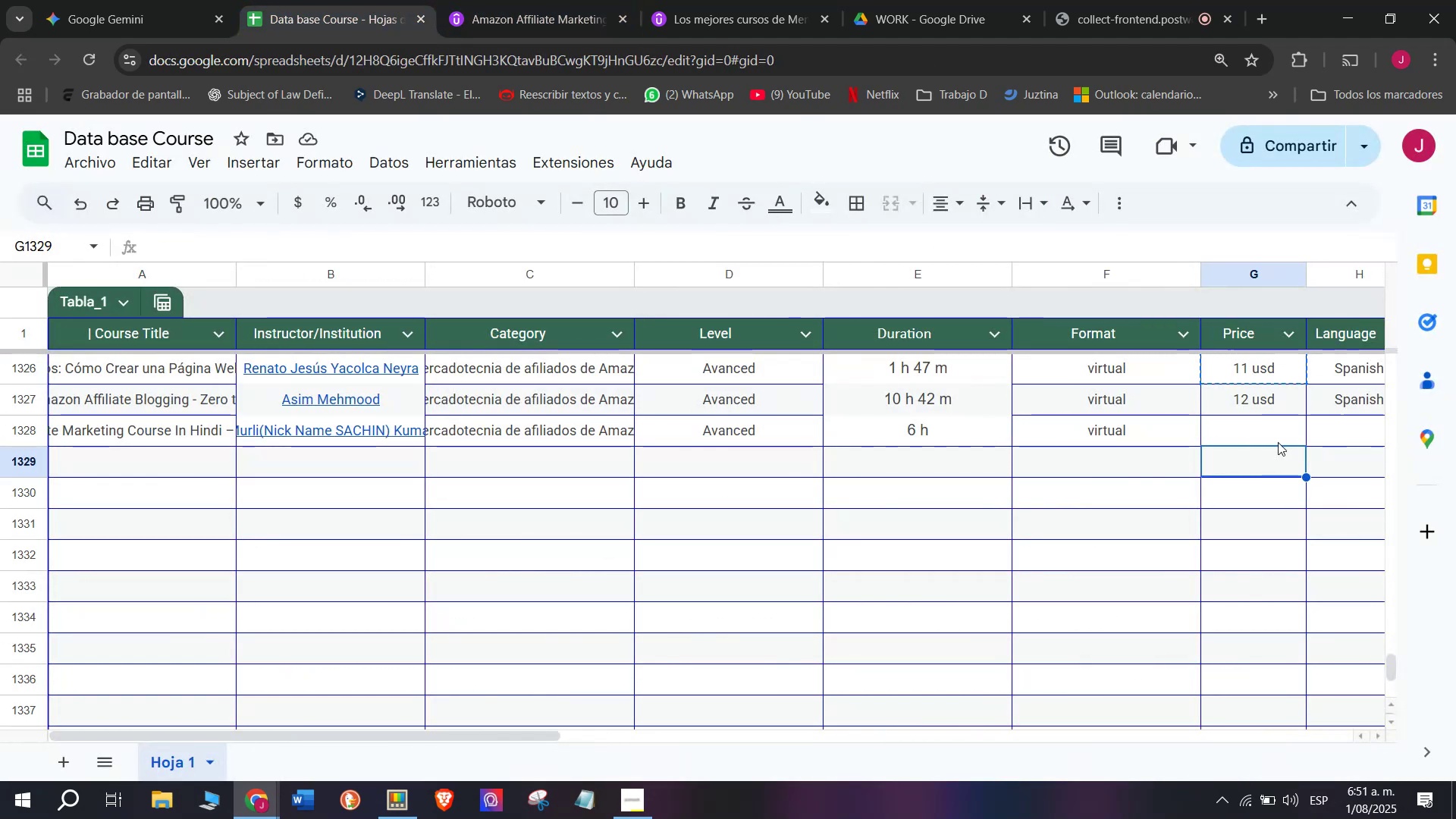 
left_click([1278, 441])
 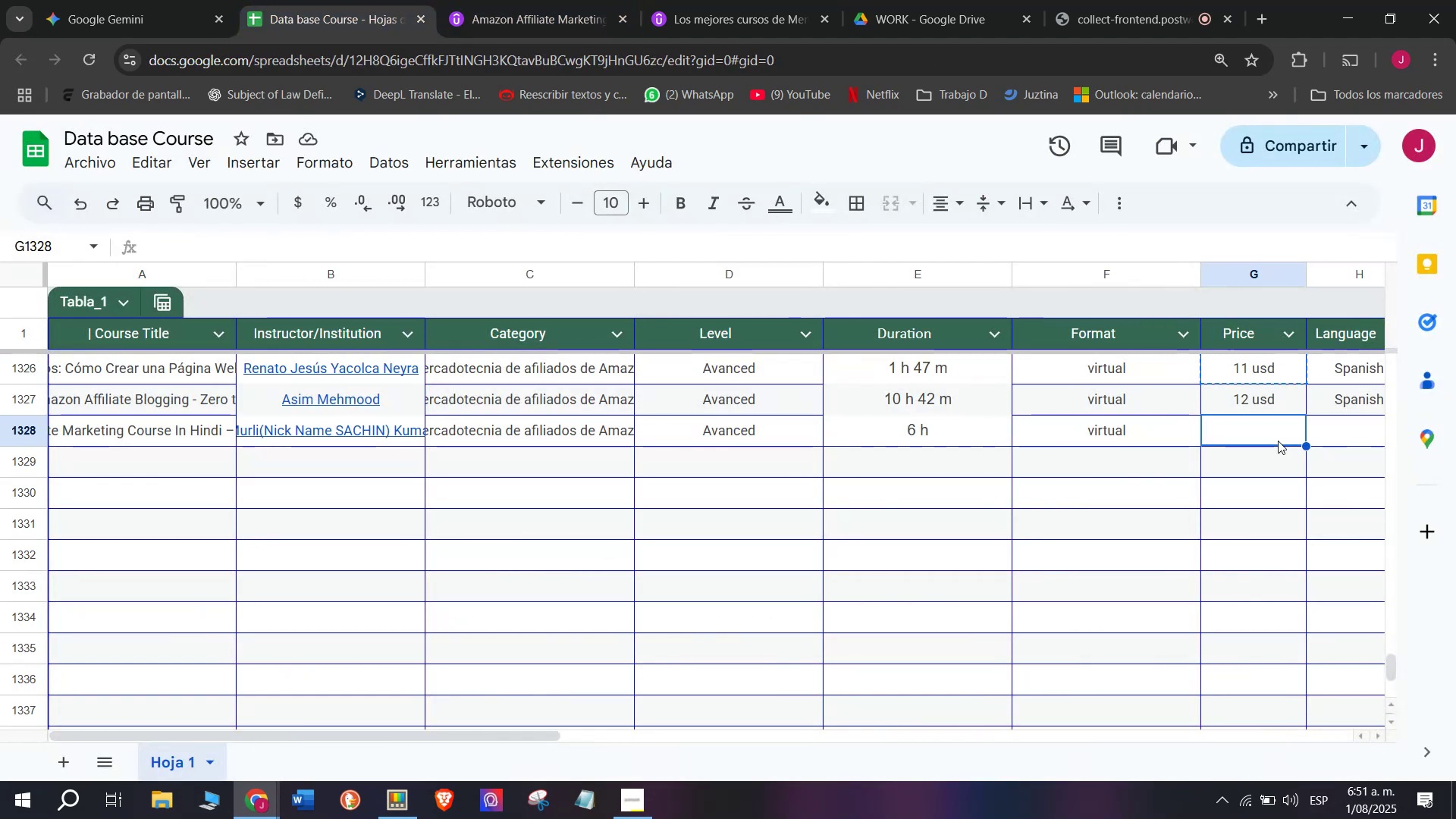 
key(Control+ControlLeft)
 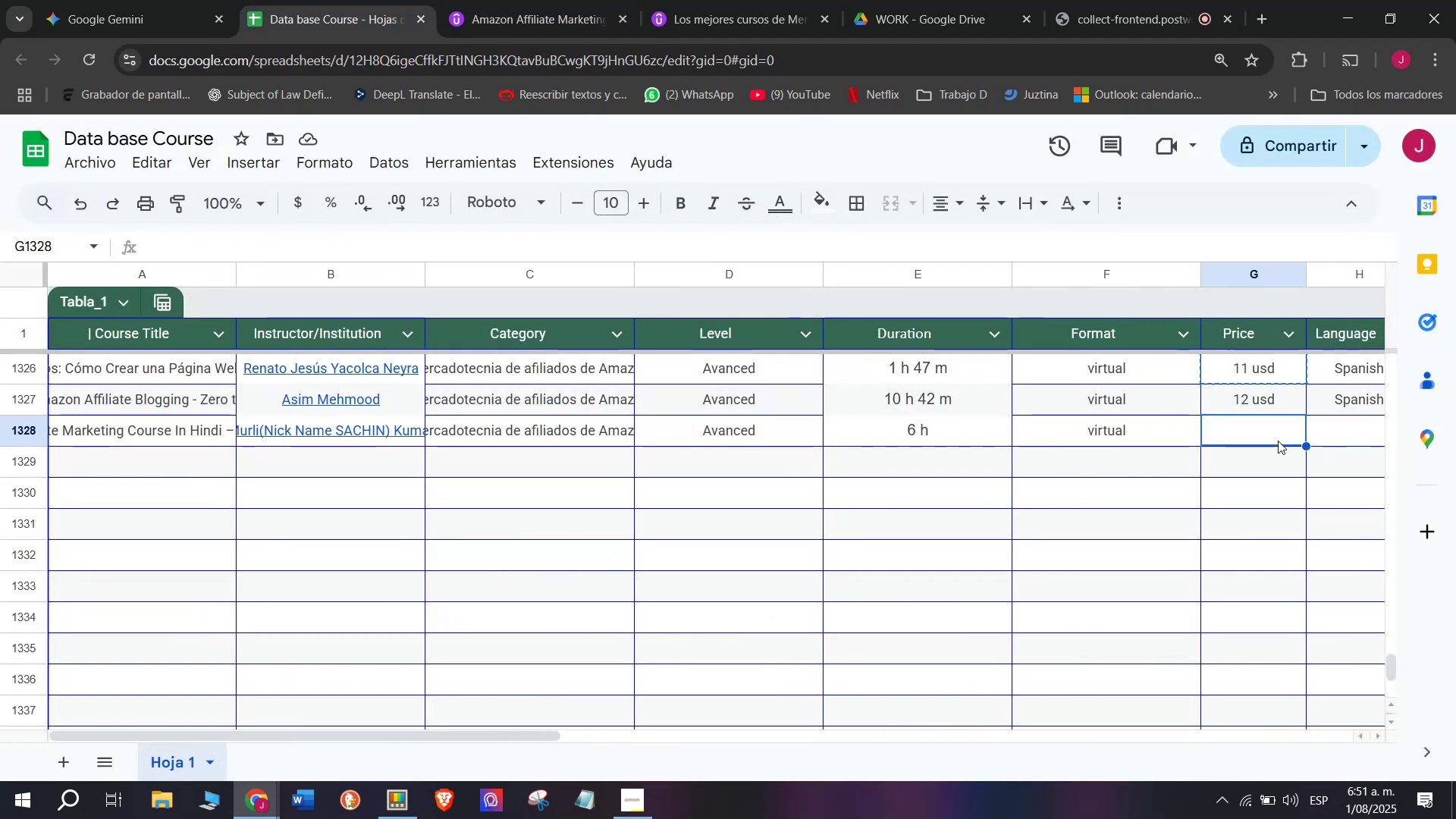 
key(Z)
 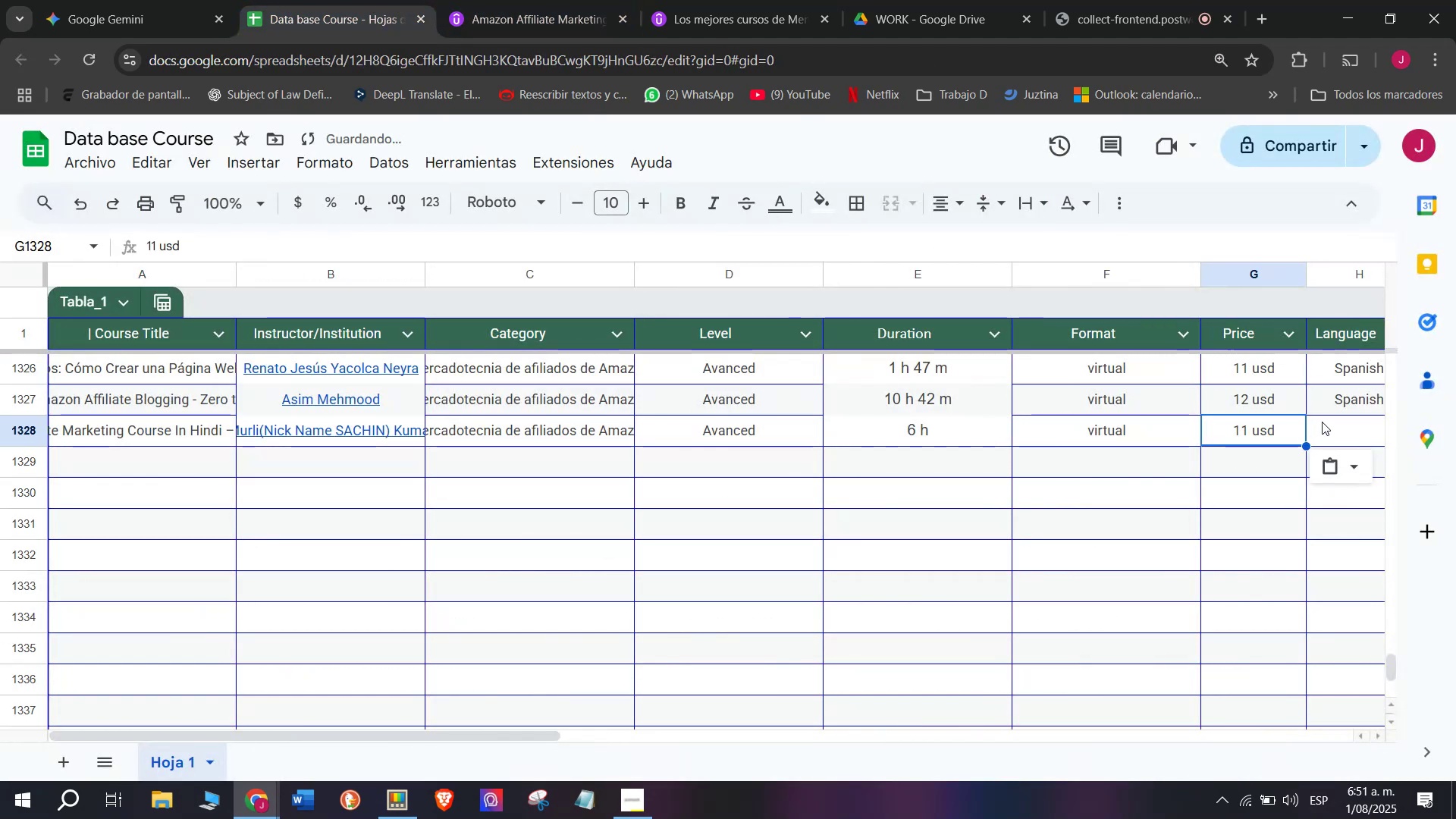 
key(Control+V)
 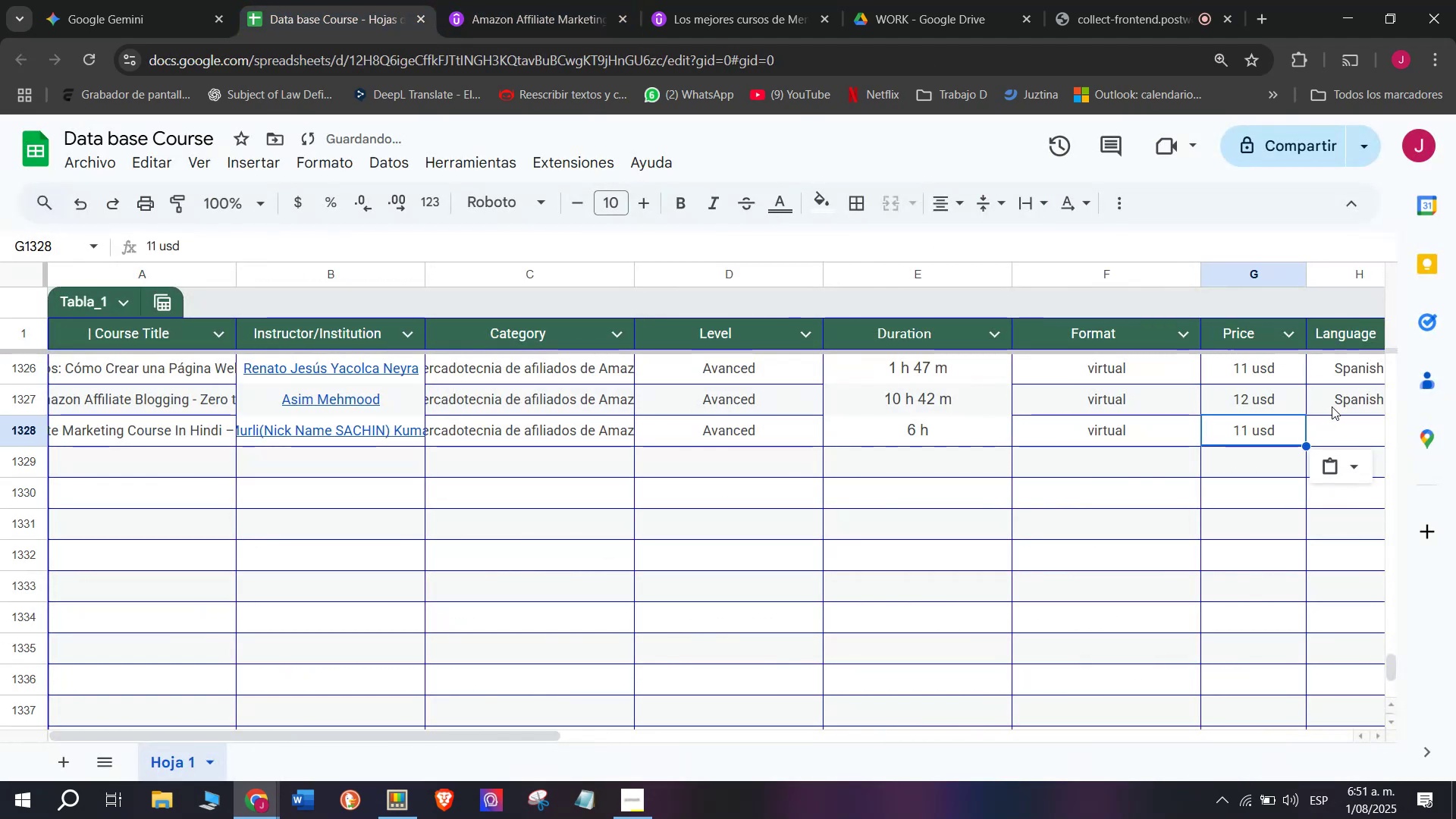 
left_click([1332, 397])
 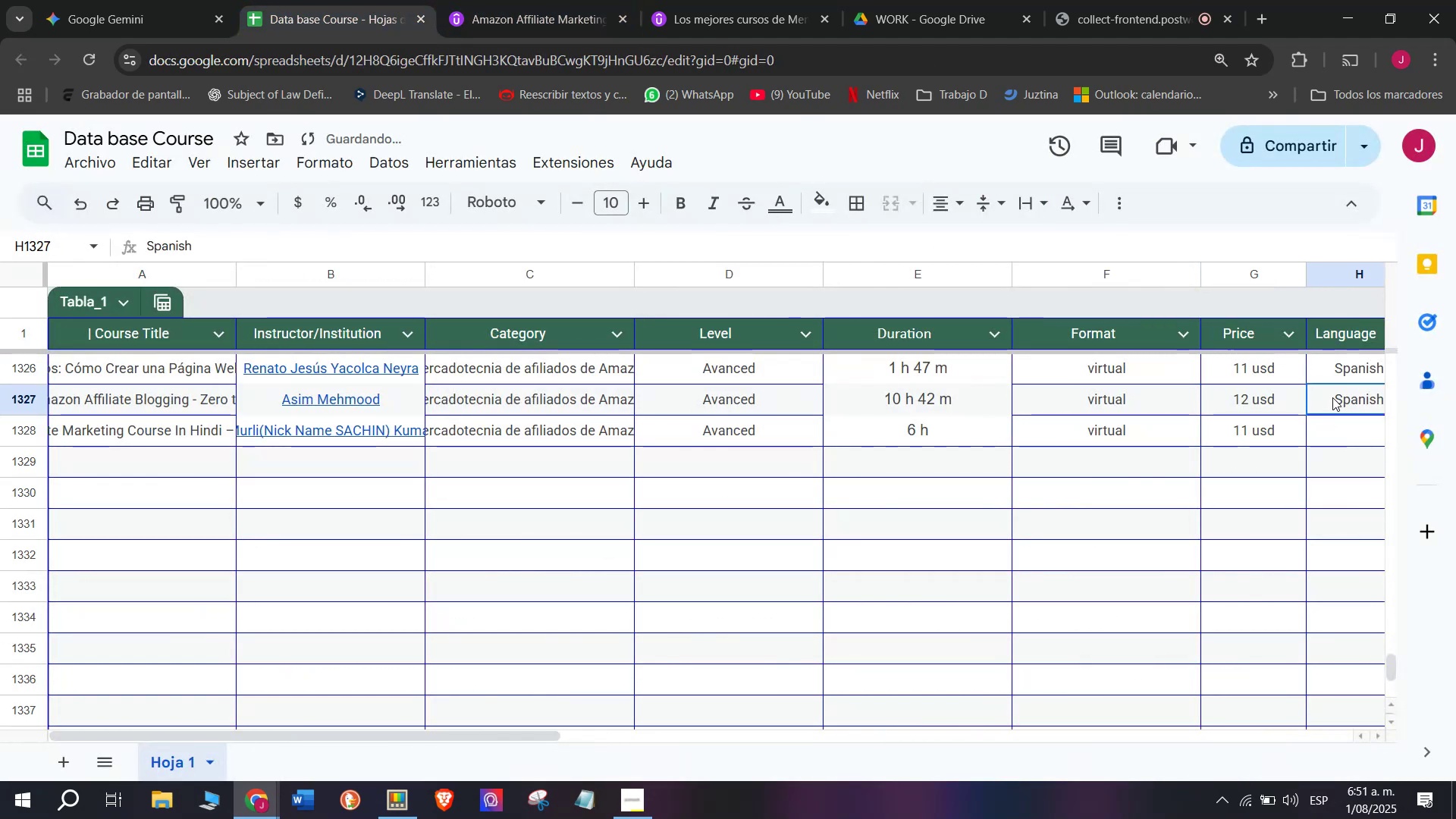 
key(Break)
 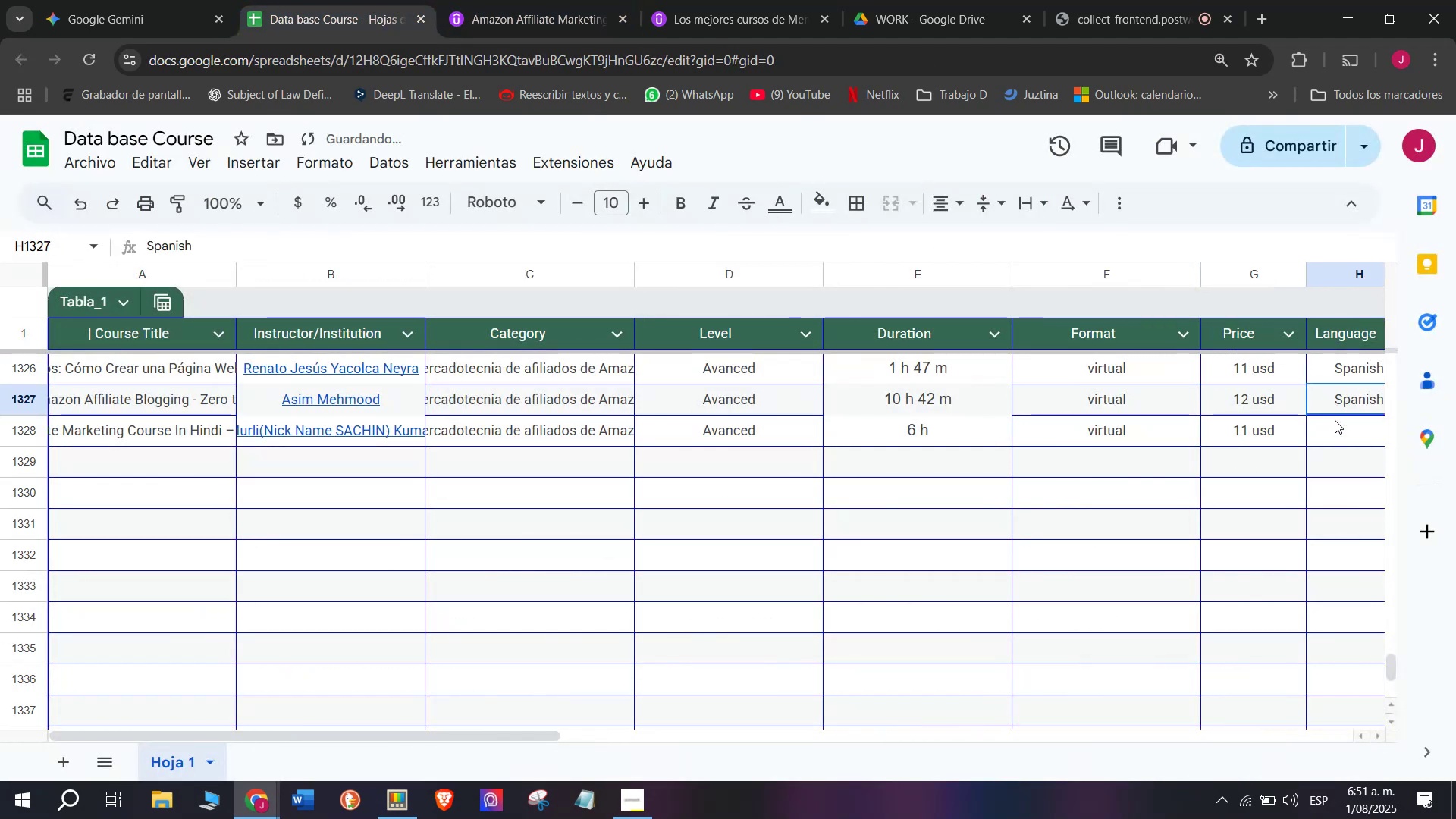 
key(Control+ControlLeft)
 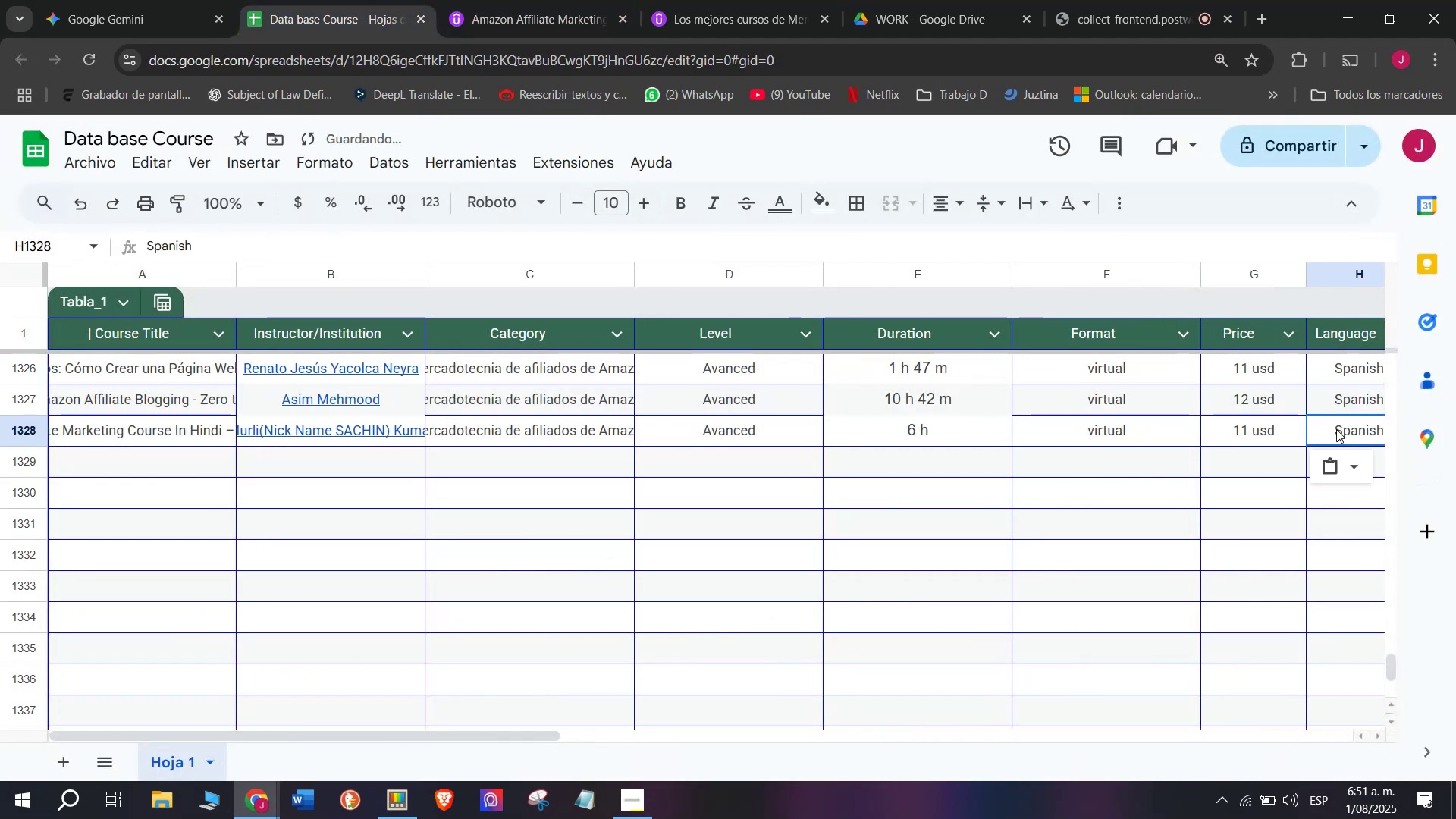 
key(Control+C)
 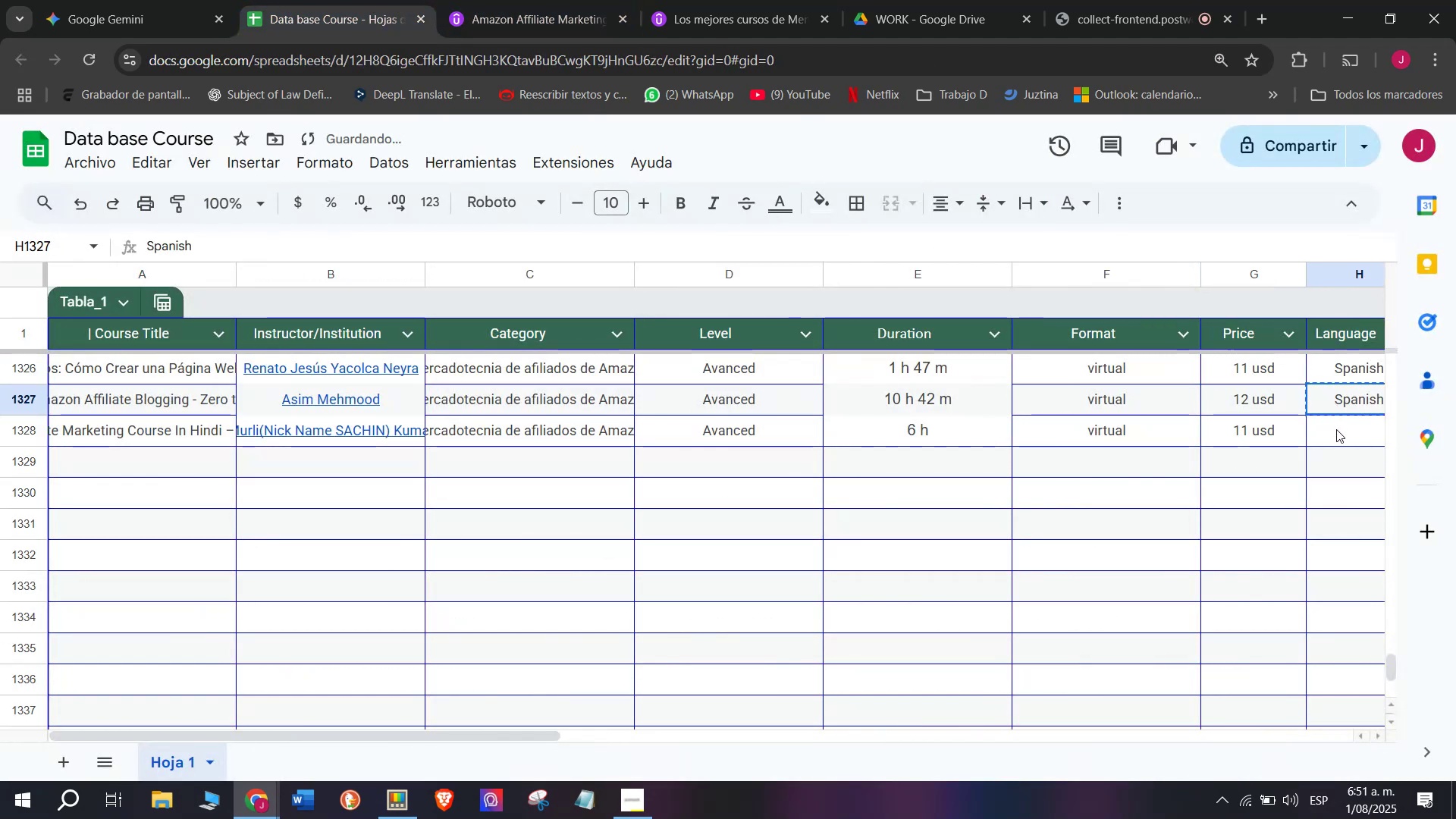 
double_click([1336, 429])
 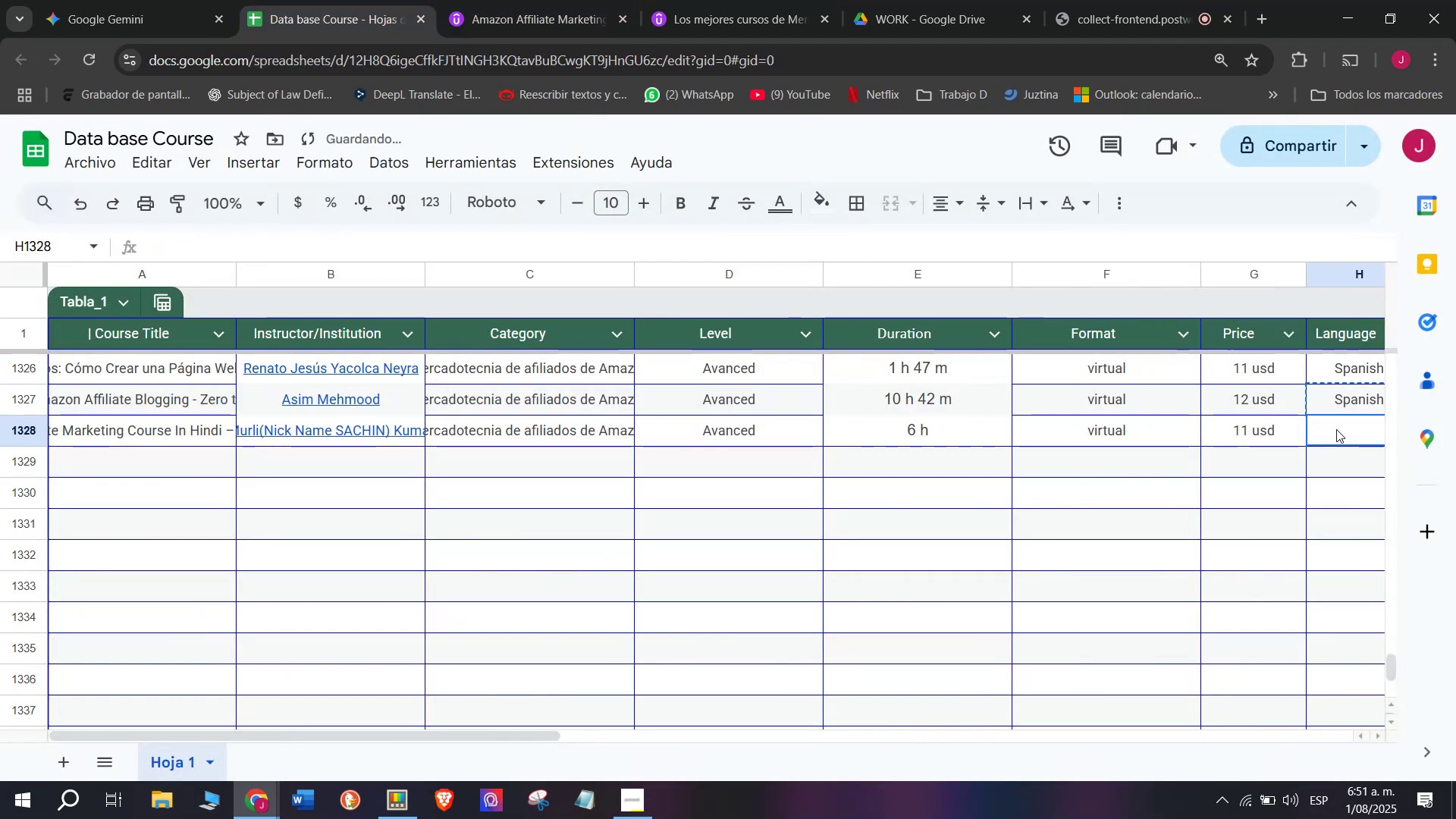 
key(Control+ControlLeft)
 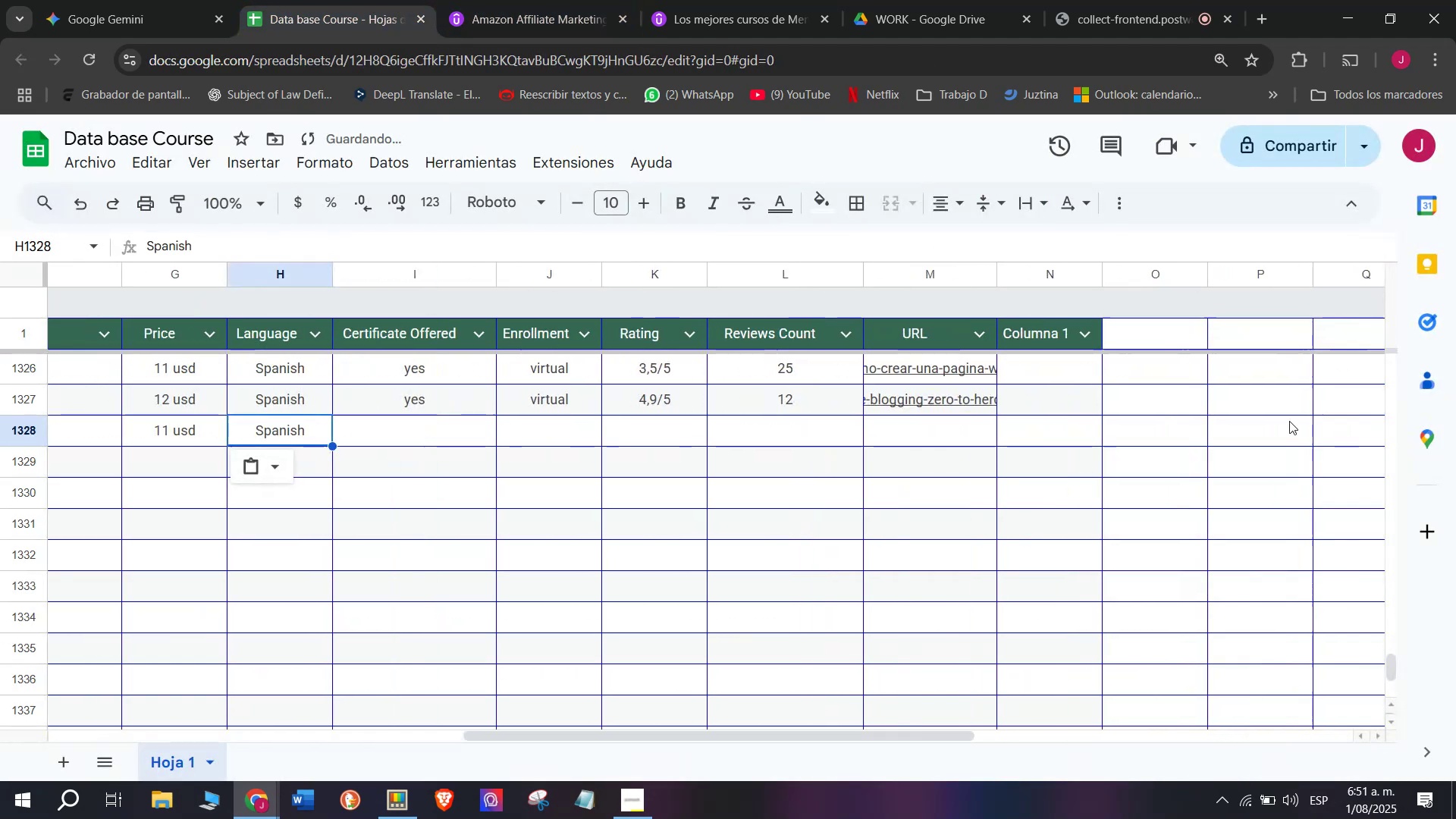 
key(Z)
 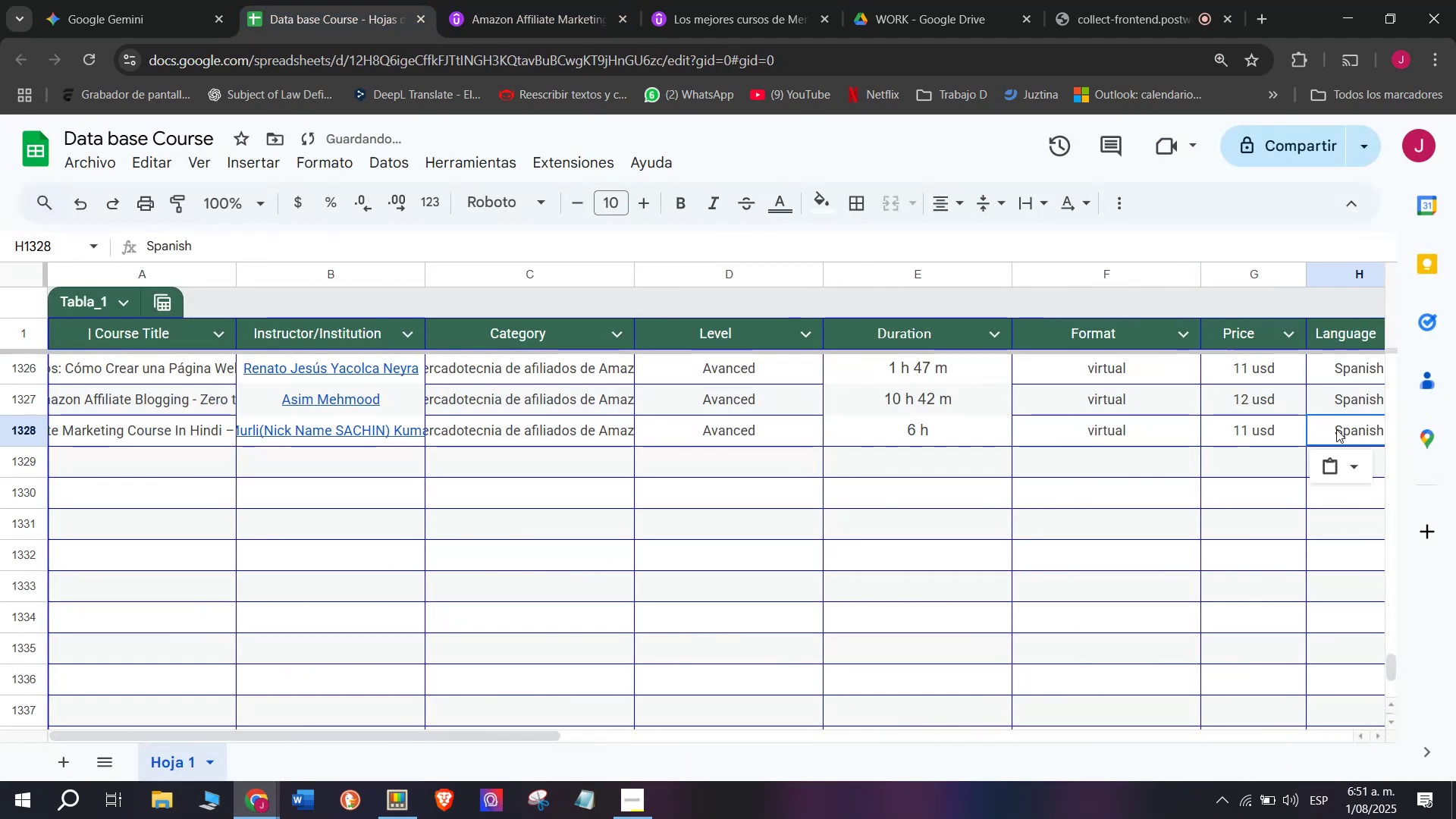 
key(Control+V)
 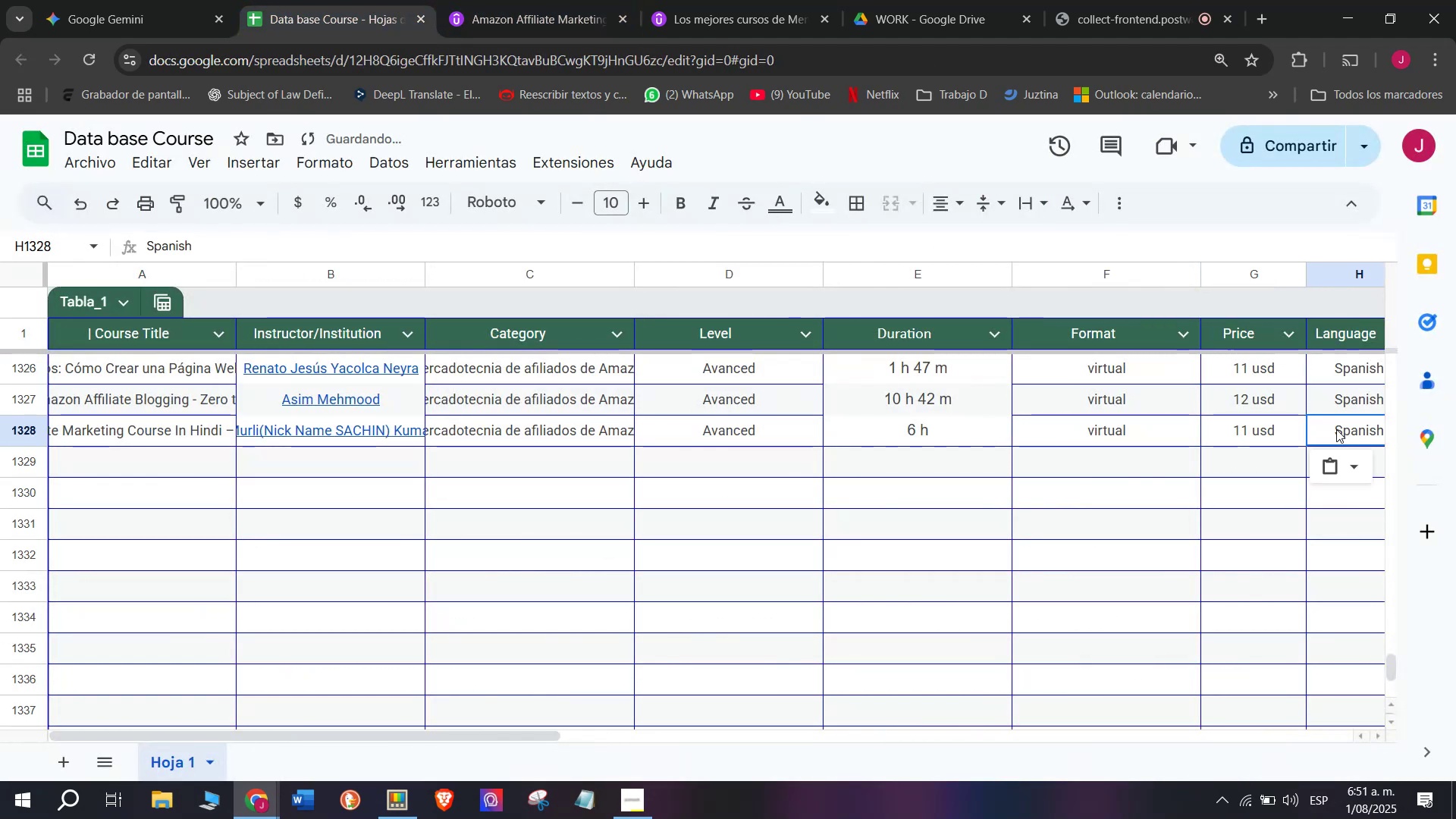 
scroll: coordinate [410, 419], scroll_direction: down, amount: 3.0
 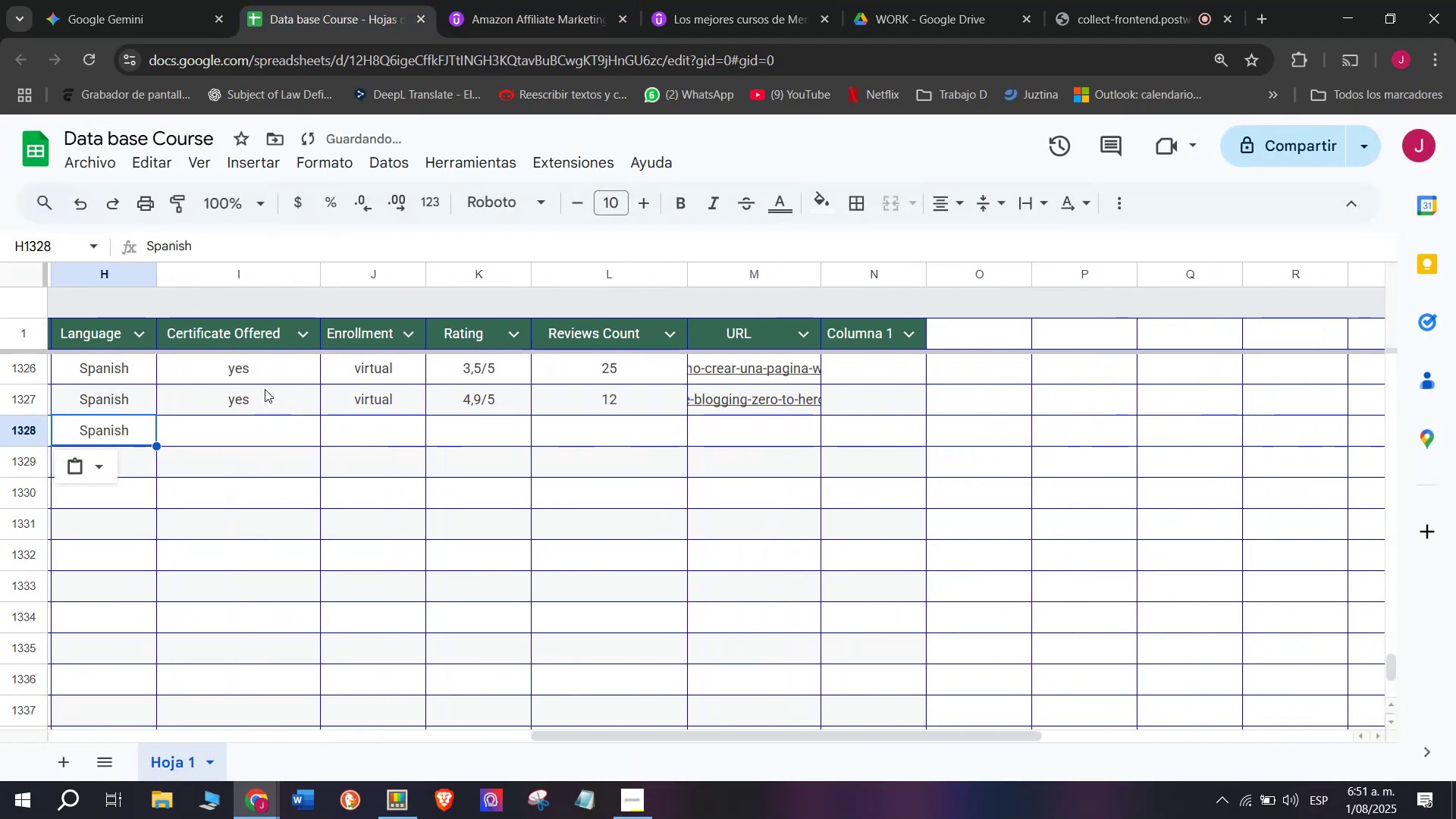 
key(Control+ControlLeft)
 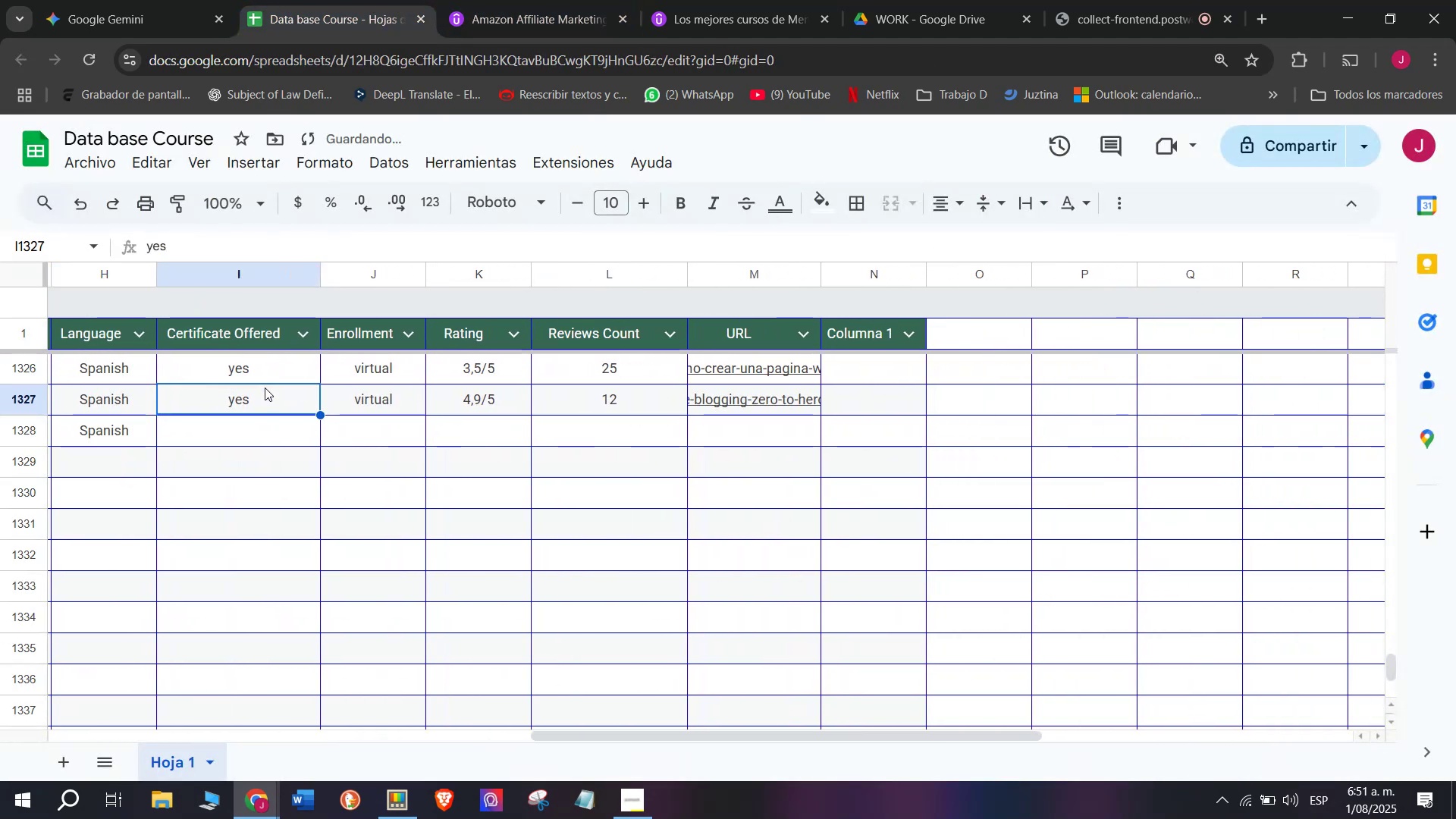 
key(Break)
 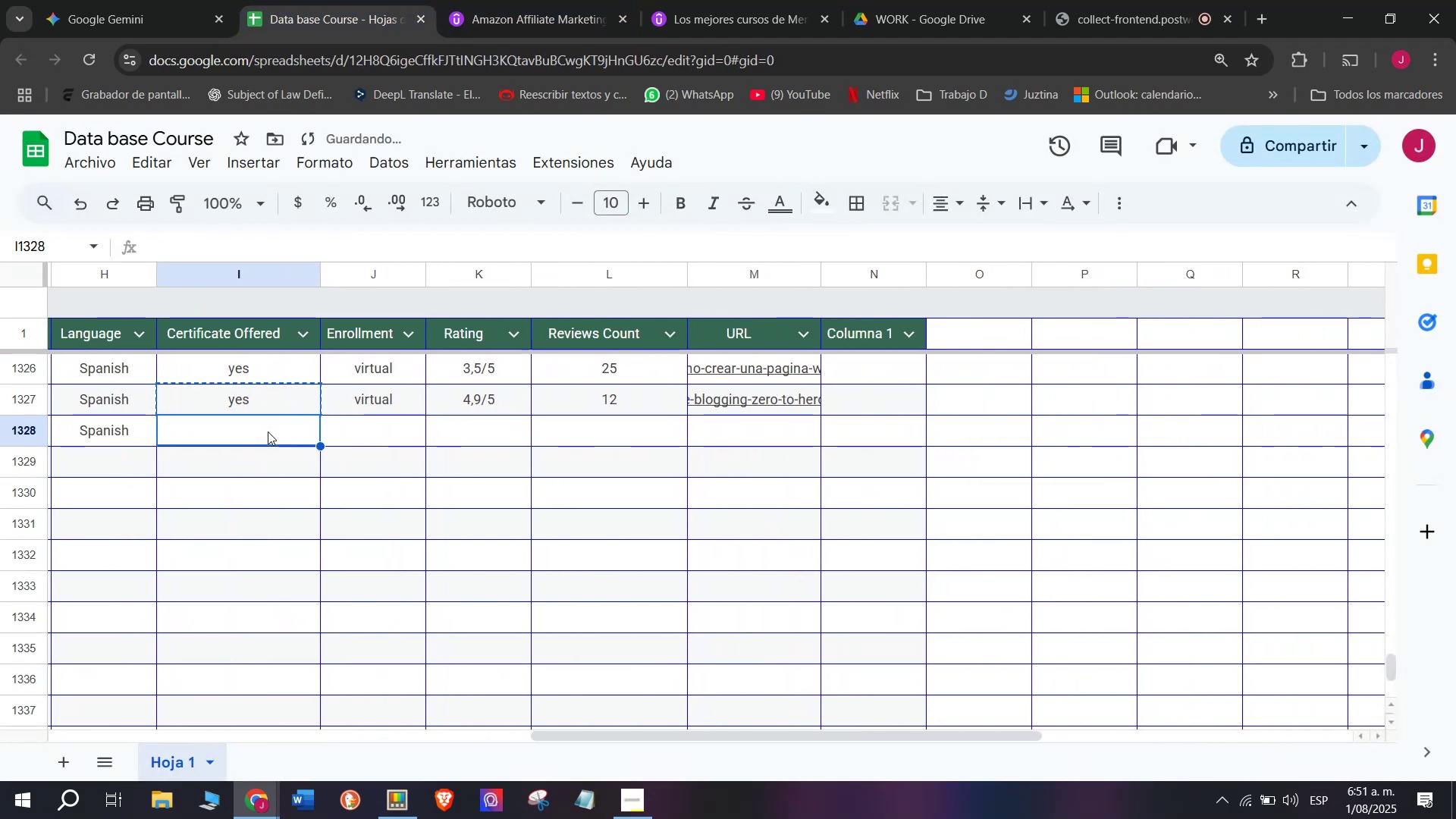 
key(Control+C)
 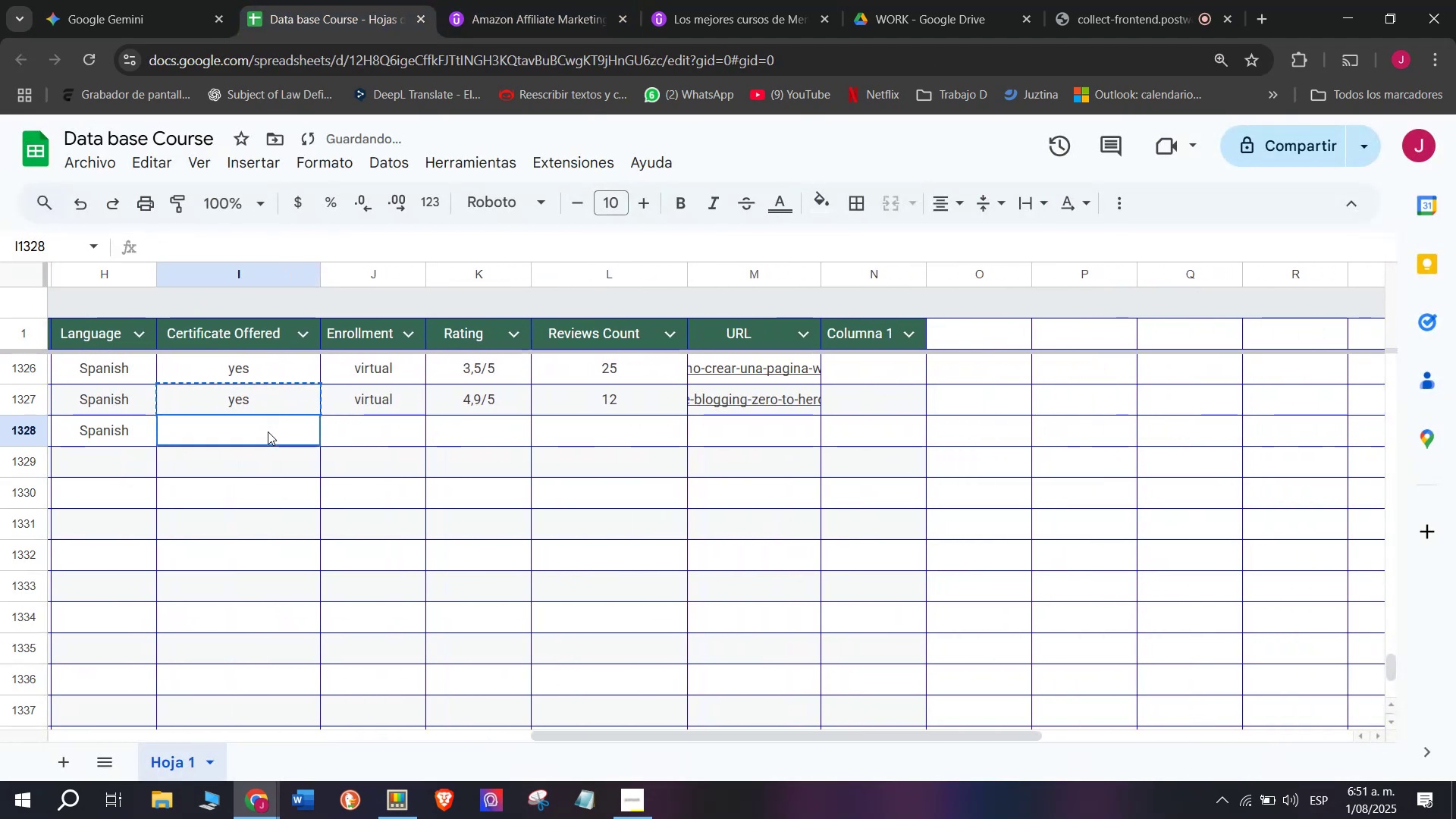 
key(Control+ControlLeft)
 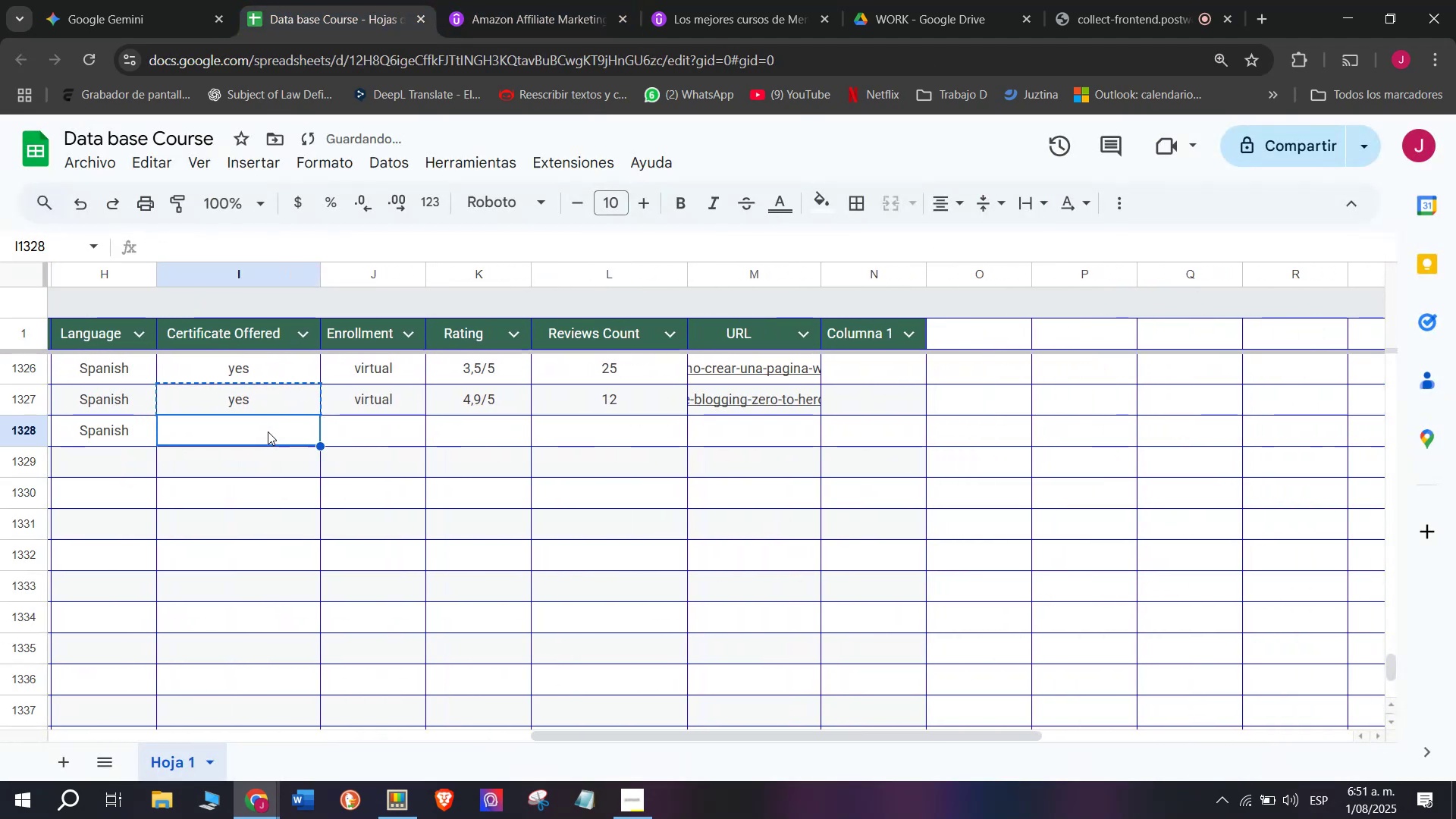 
key(Z)
 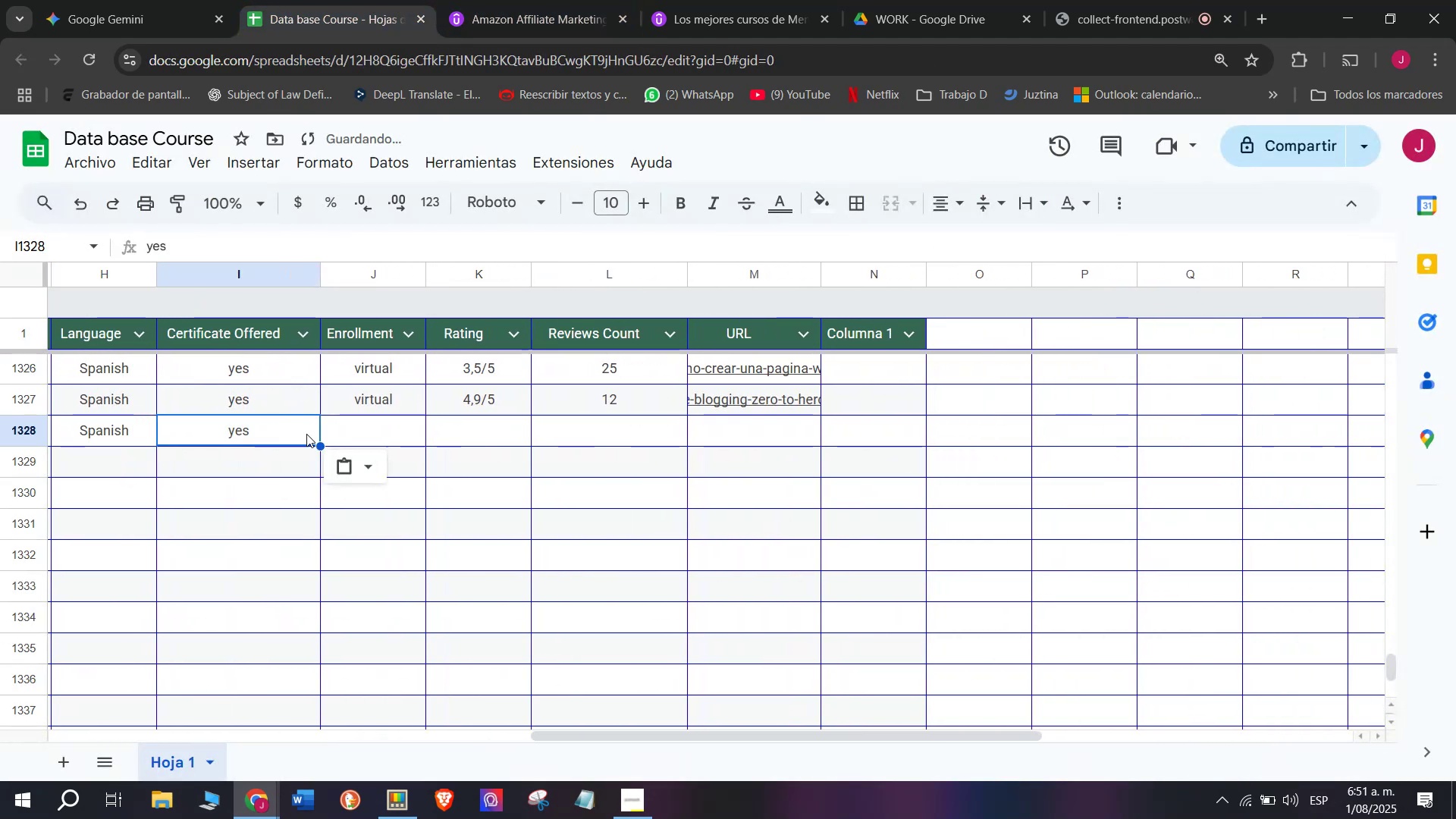 
key(Control+V)
 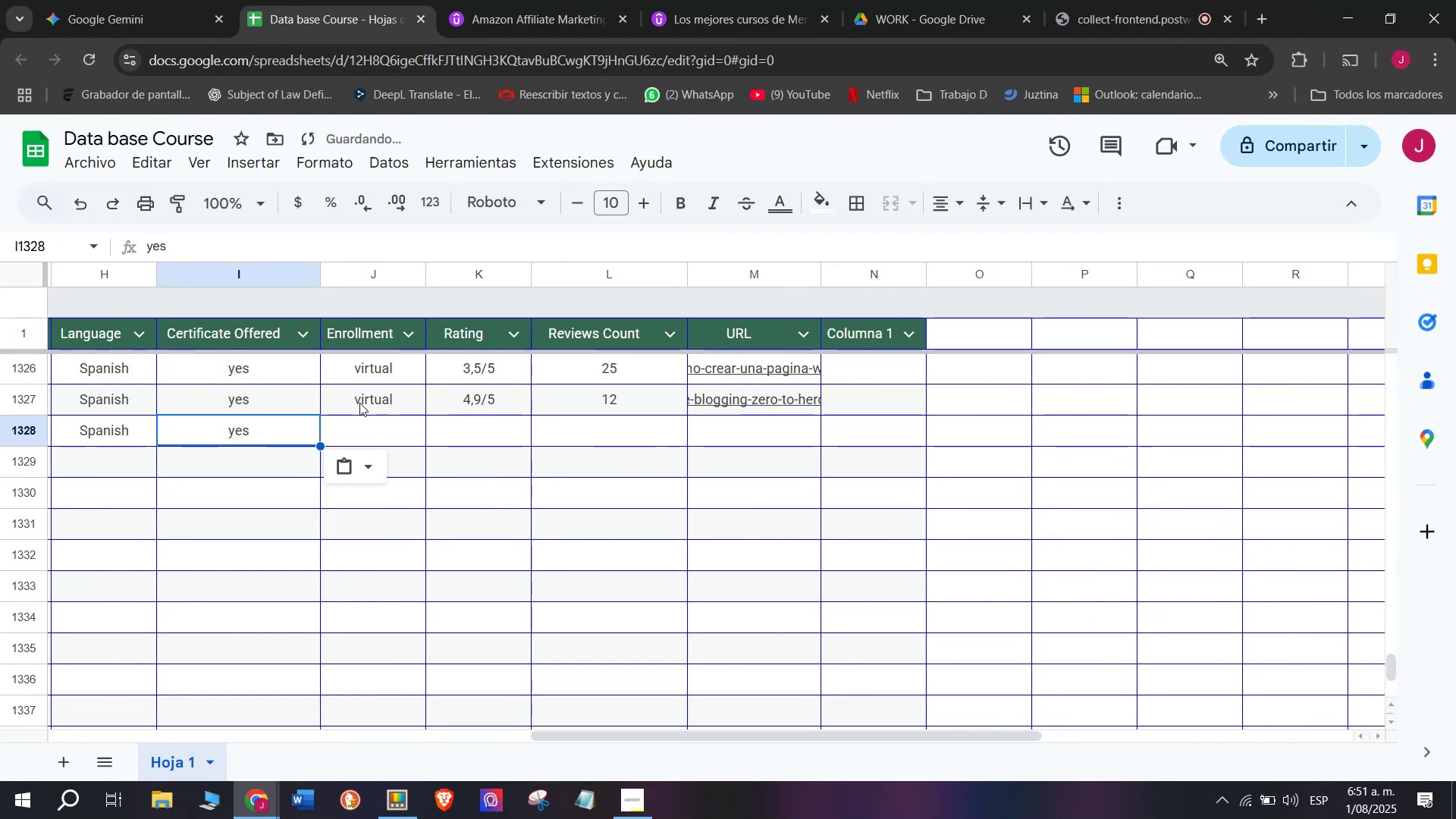 
key(Break)
 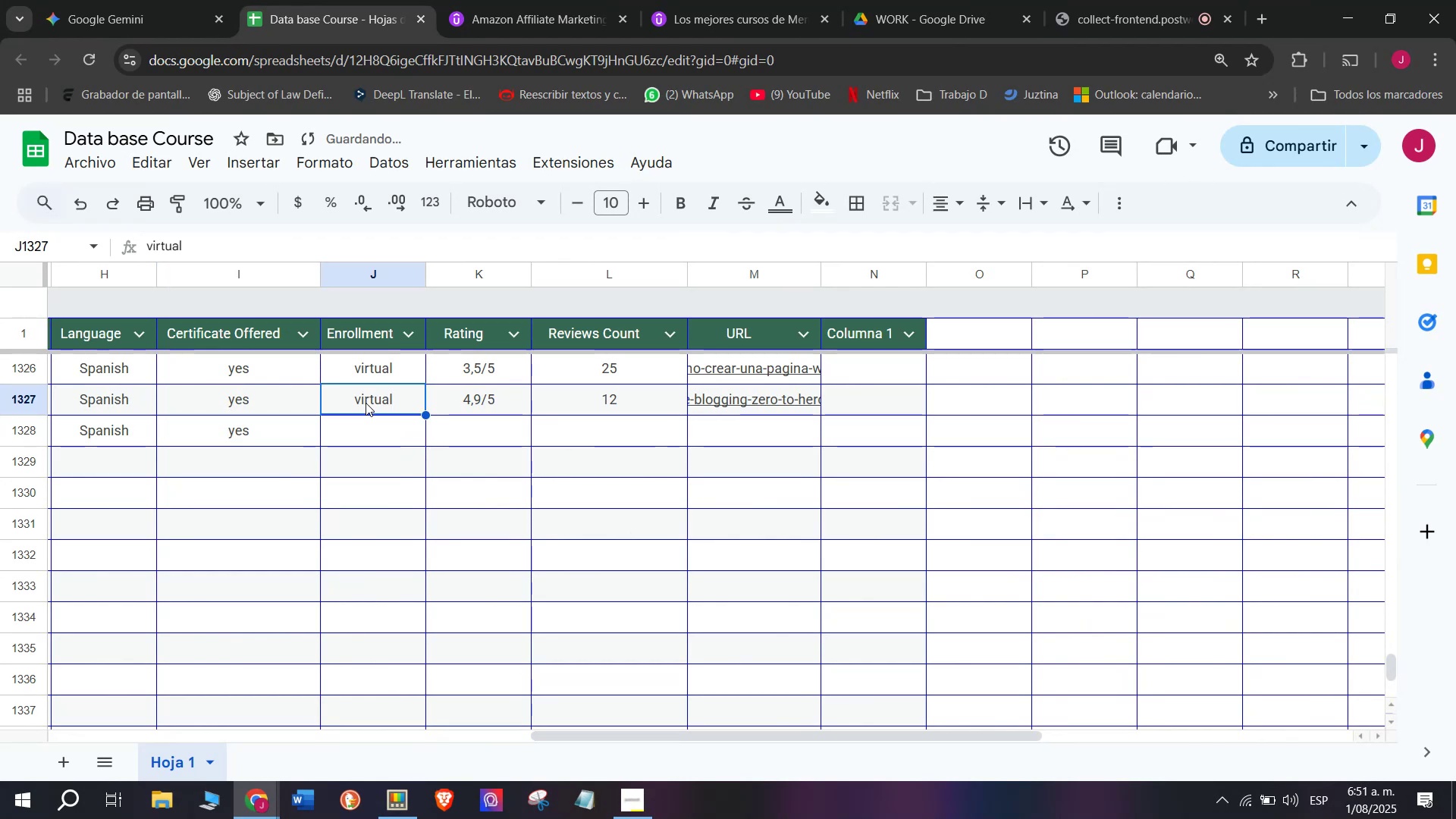 
key(Control+ControlLeft)
 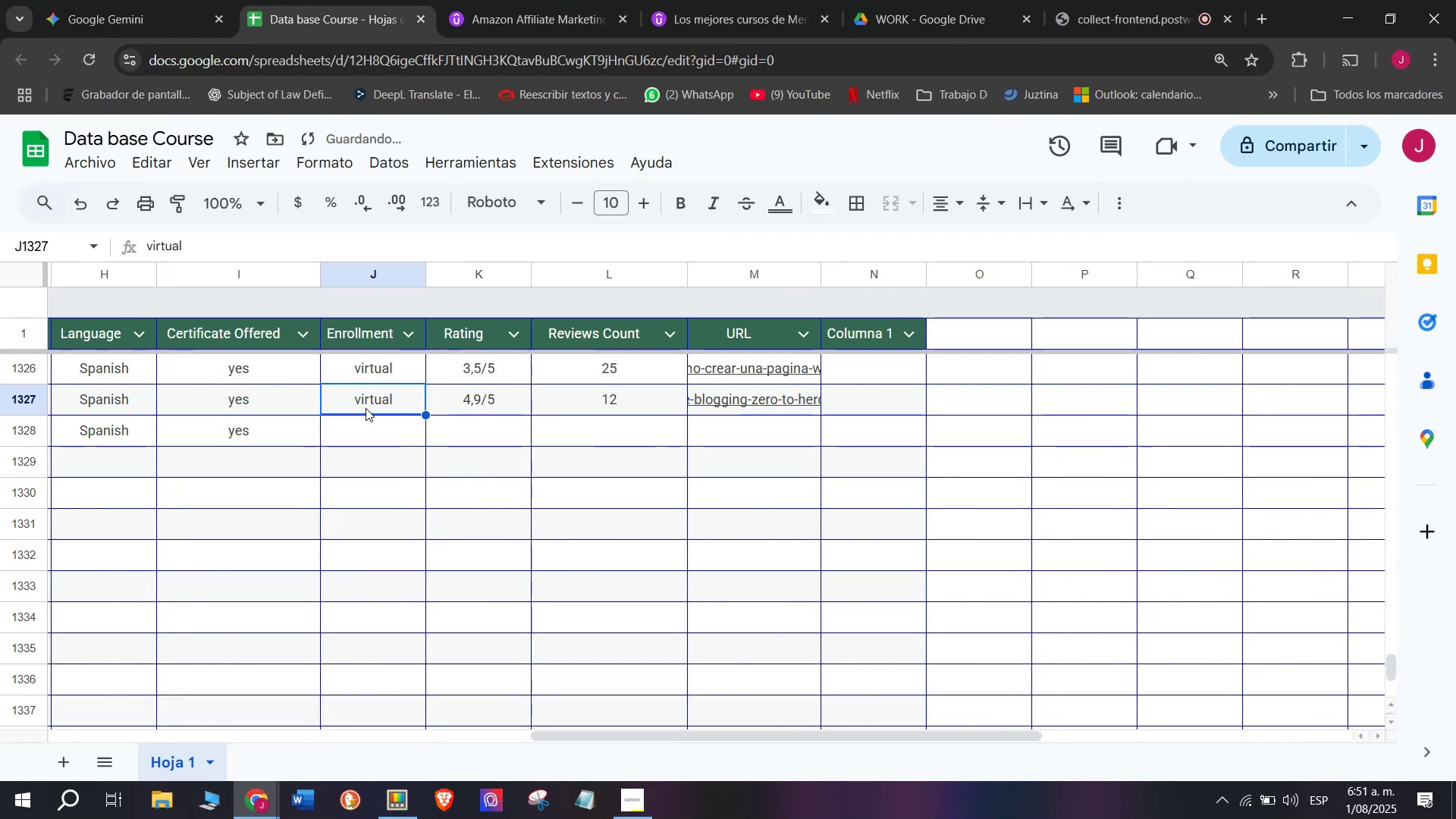 
key(Control+C)
 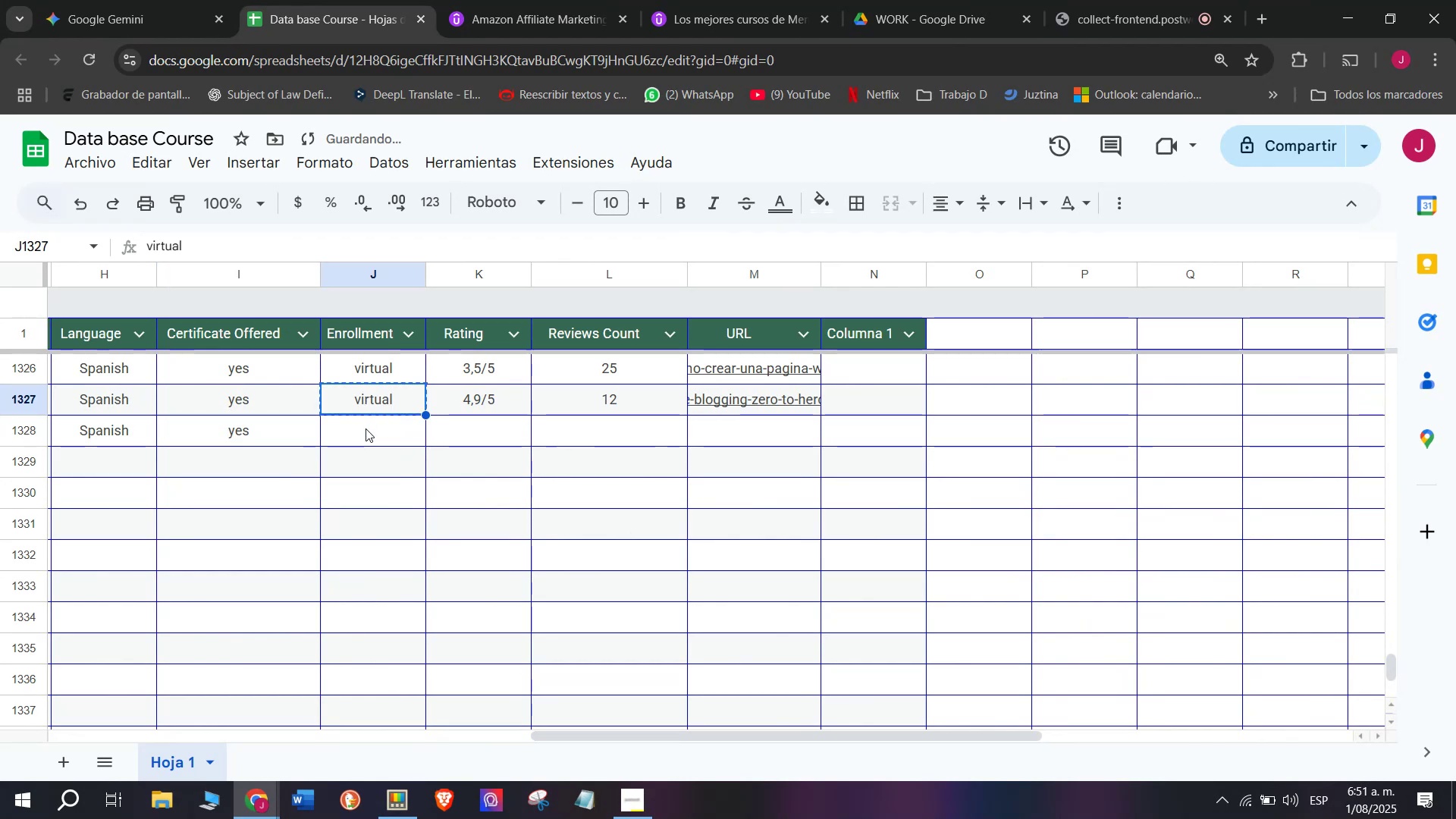 
key(Control+ControlLeft)
 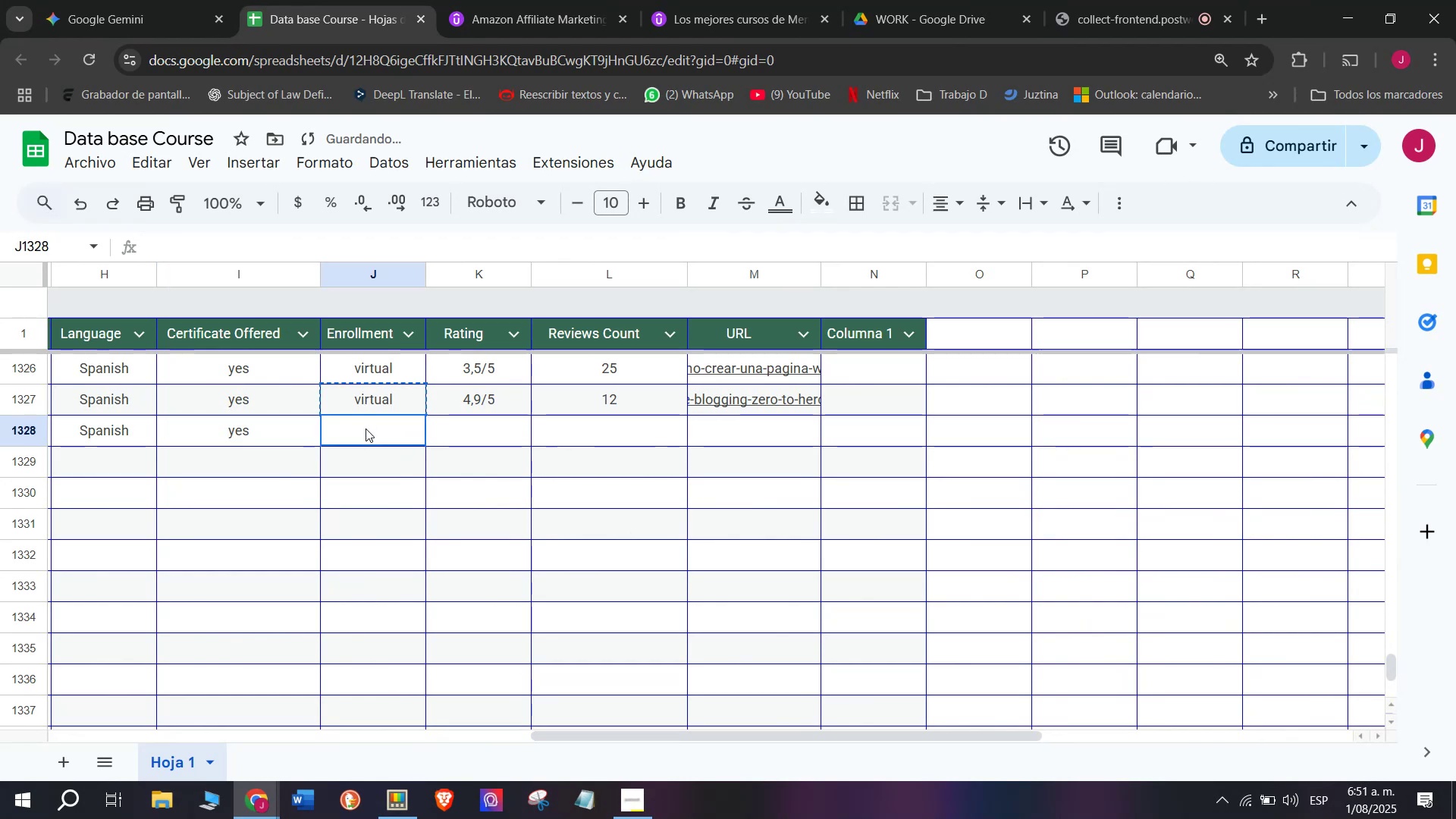 
key(Z)
 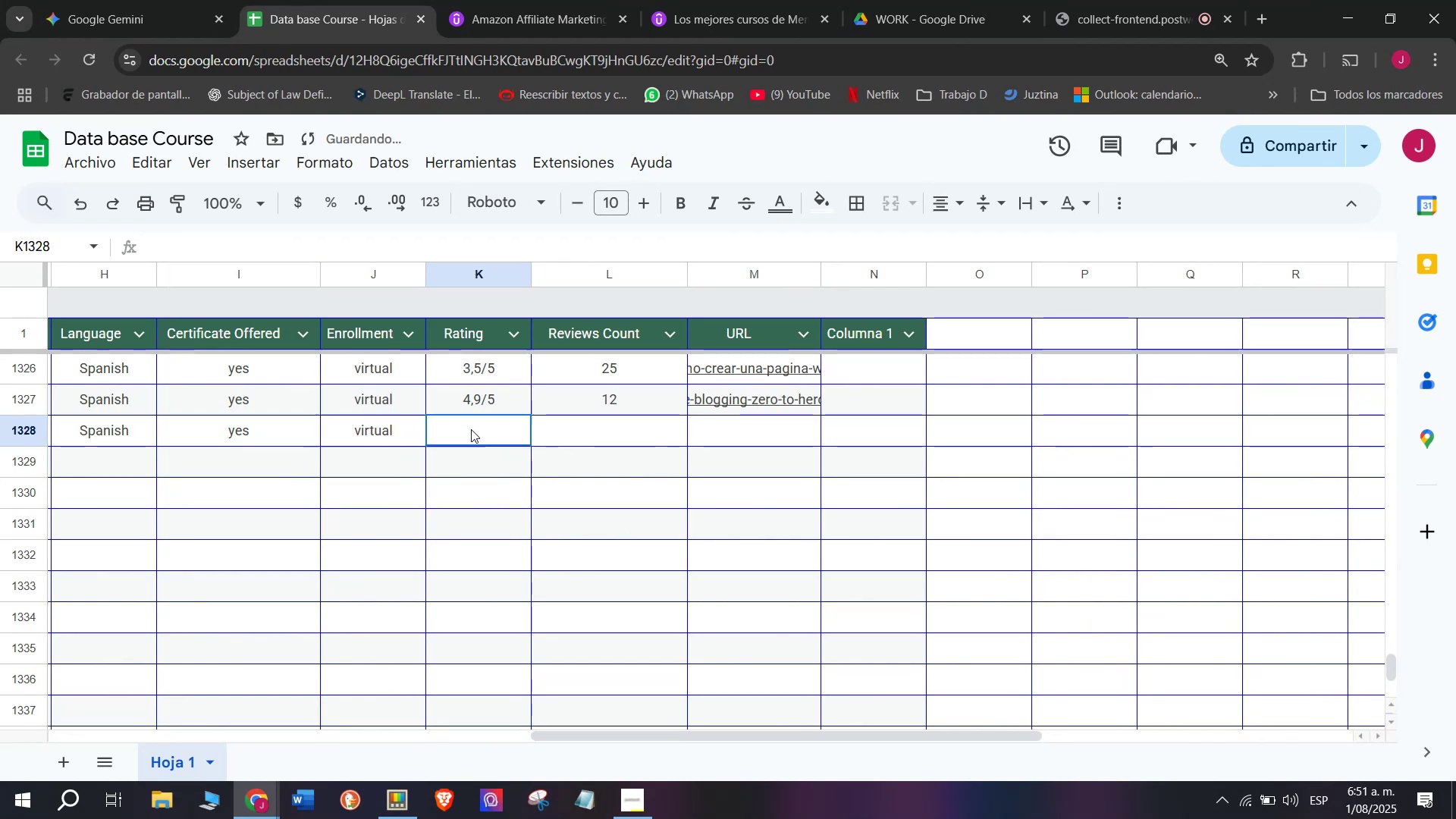 
double_click([366, 428])
 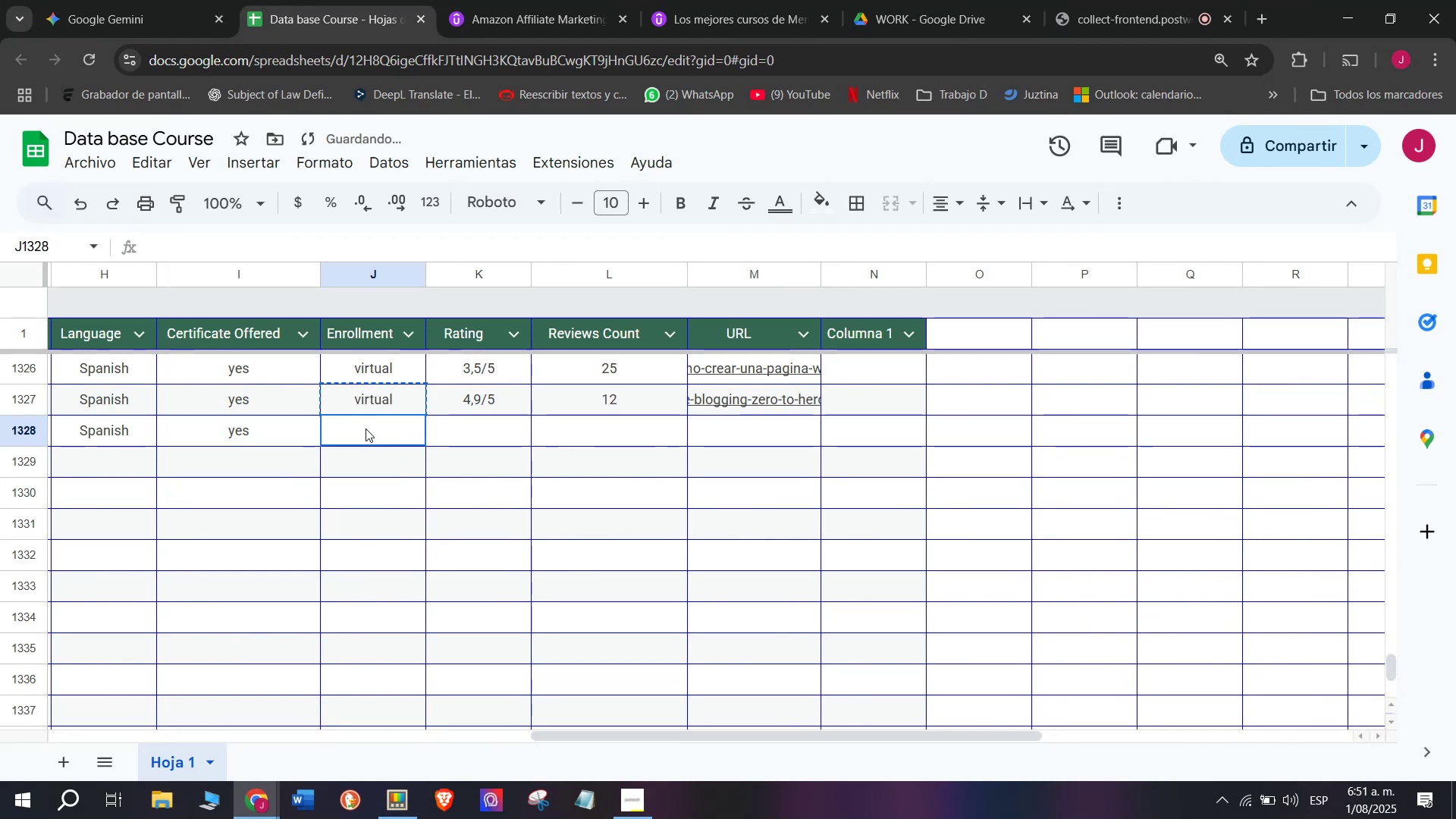 
key(Control+V)
 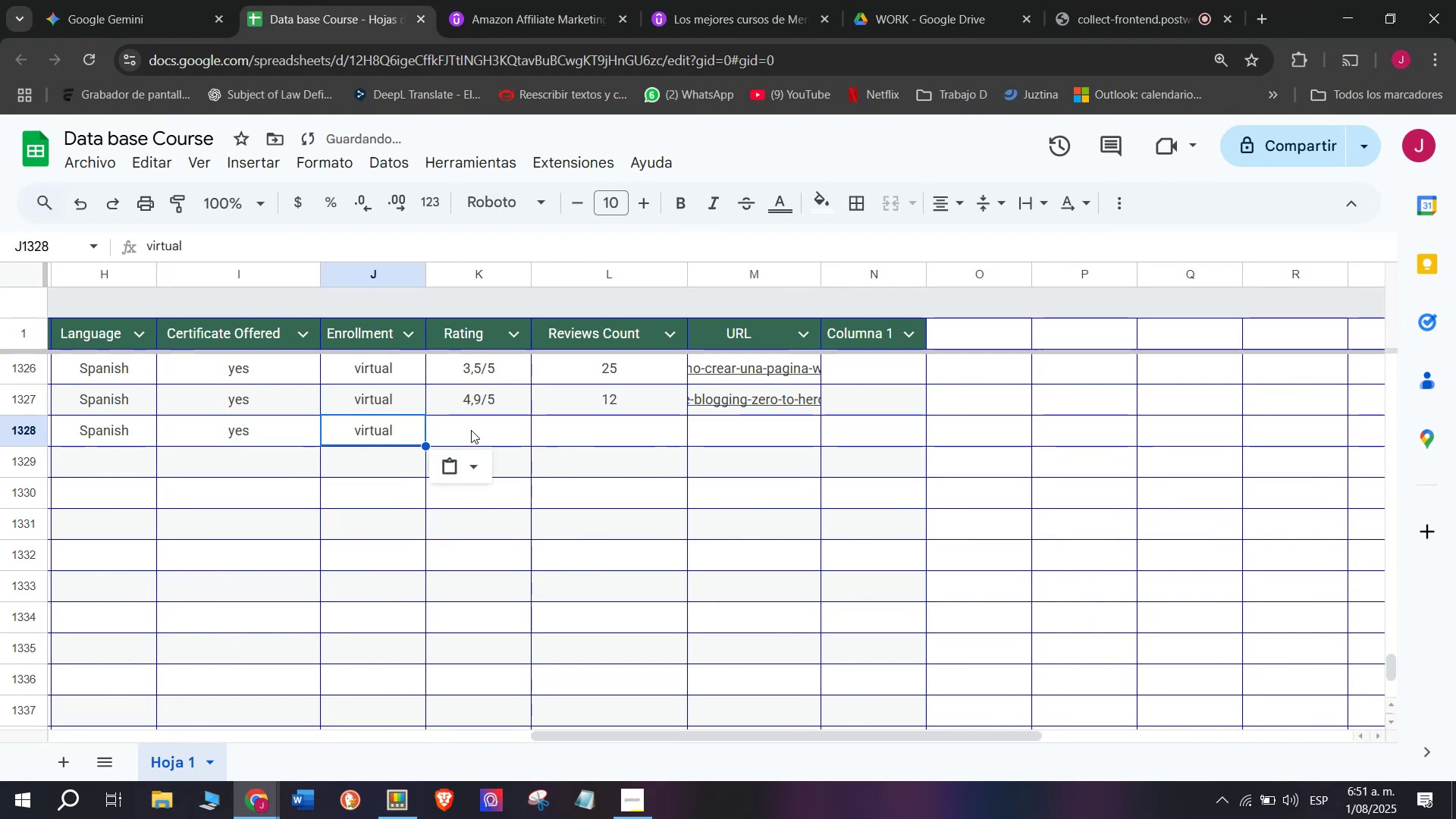 
left_click([471, 429])
 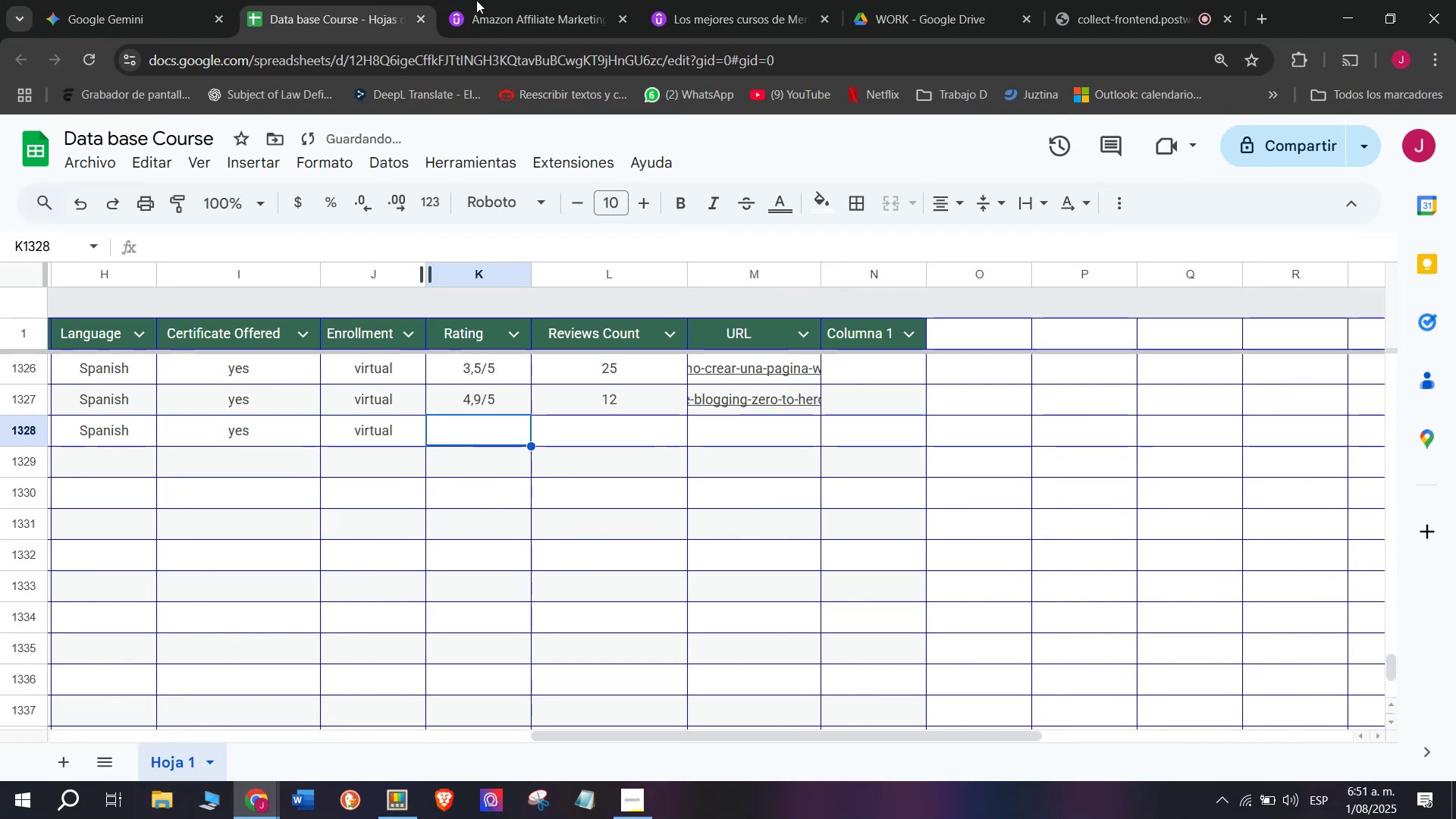 
left_click([500, 0])
 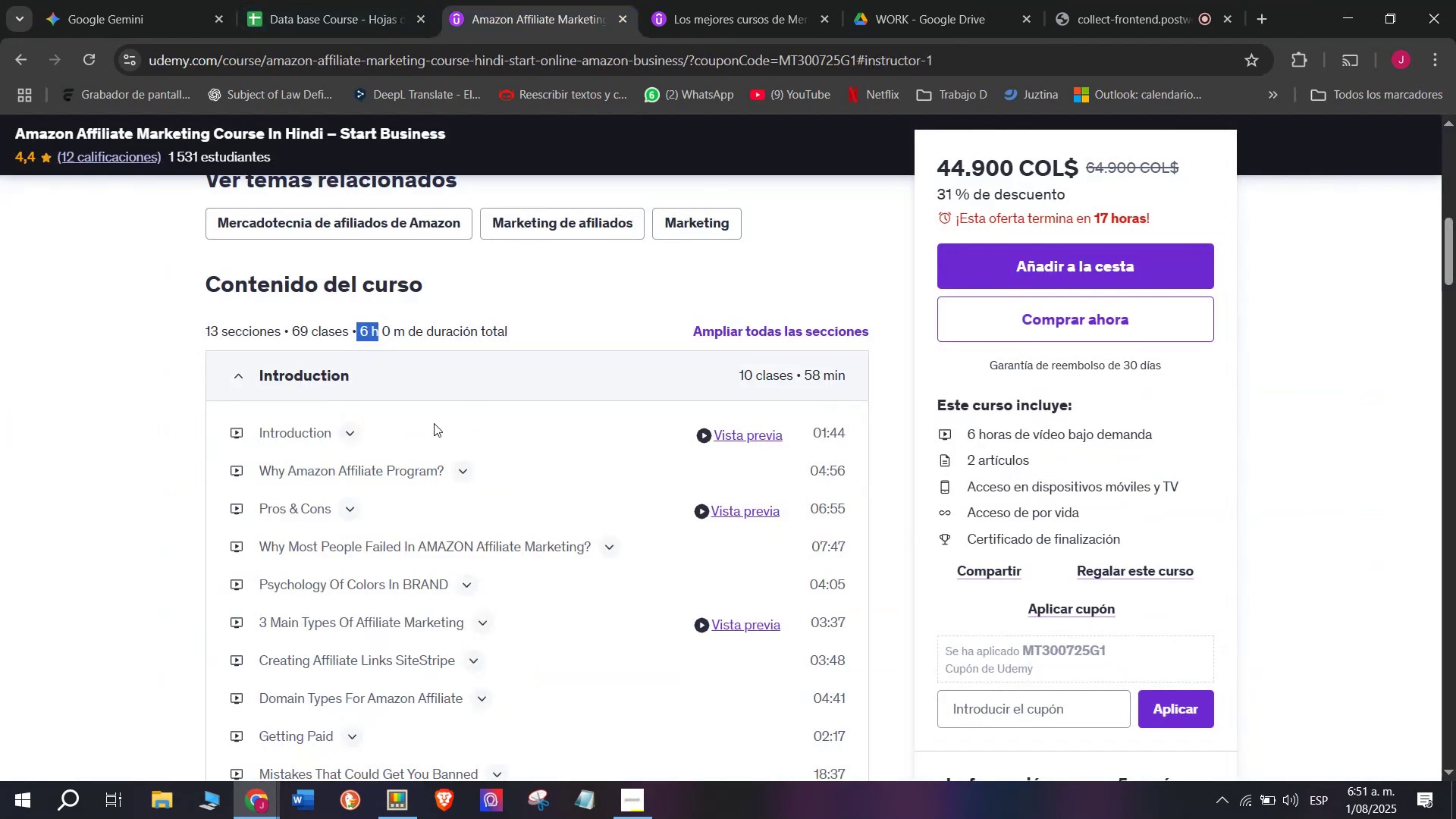 
scroll: coordinate [434, 425], scroll_direction: up, amount: 5.0
 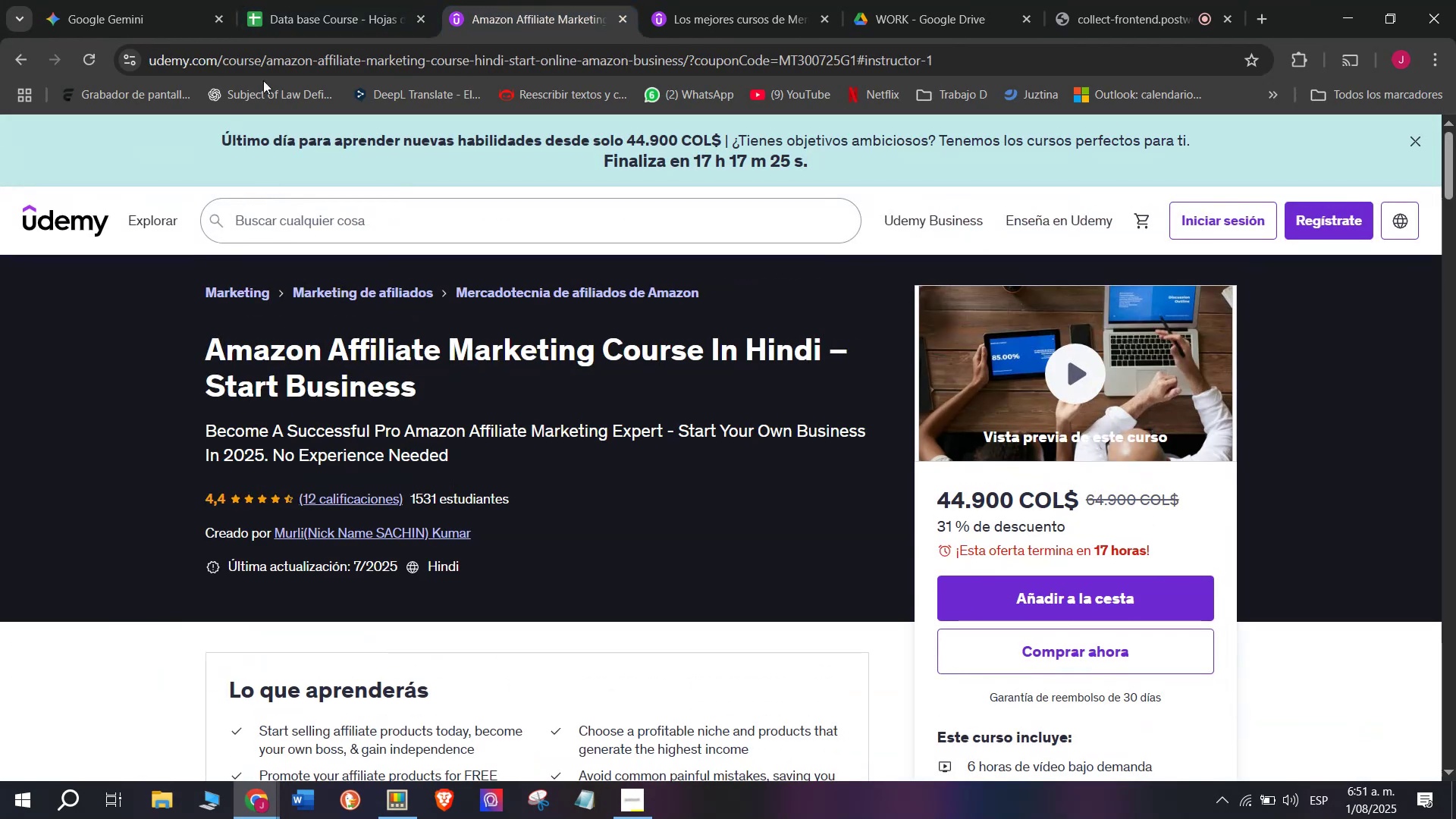 
left_click([290, 0])
 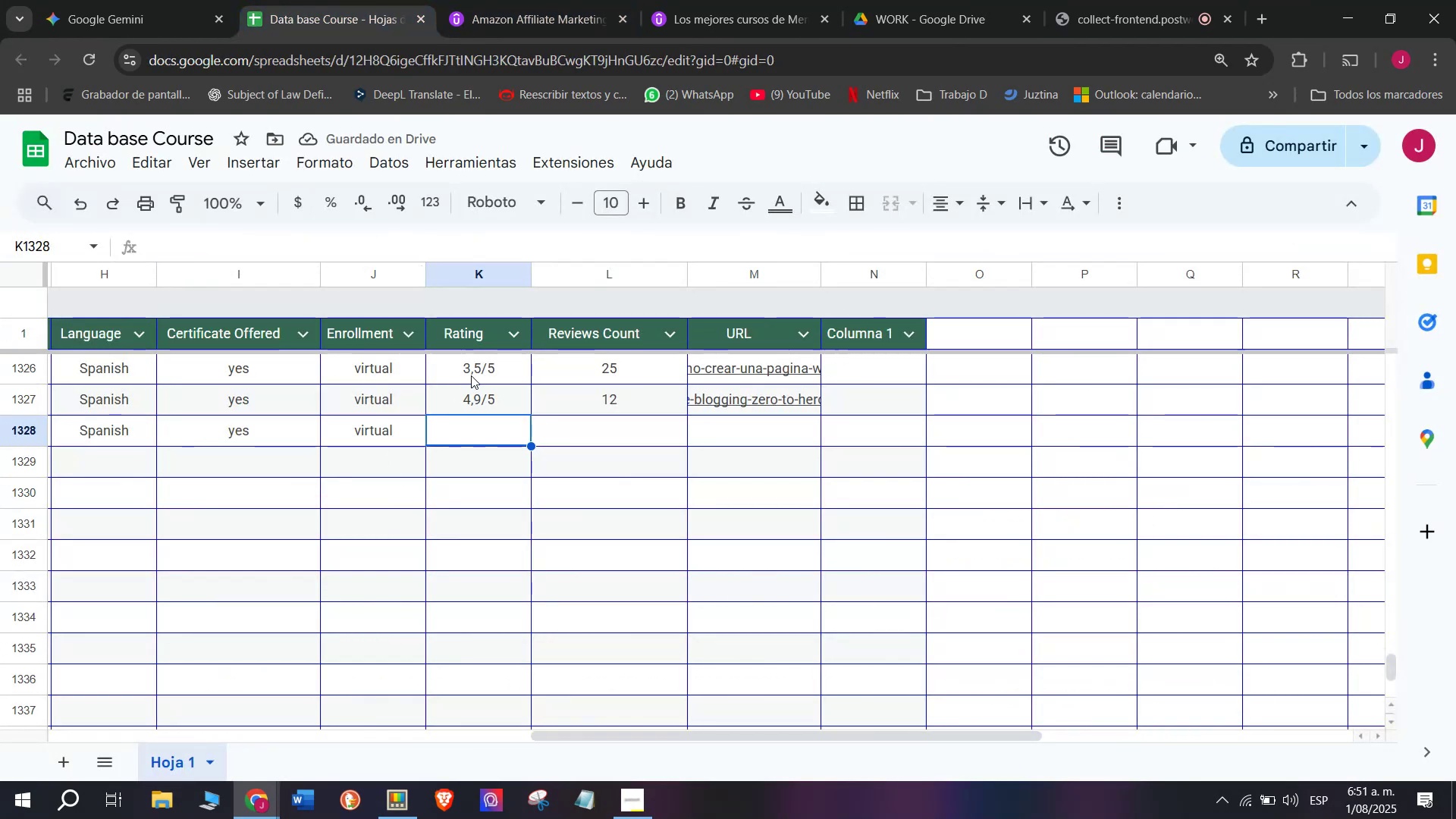 
left_click([479, 419])
 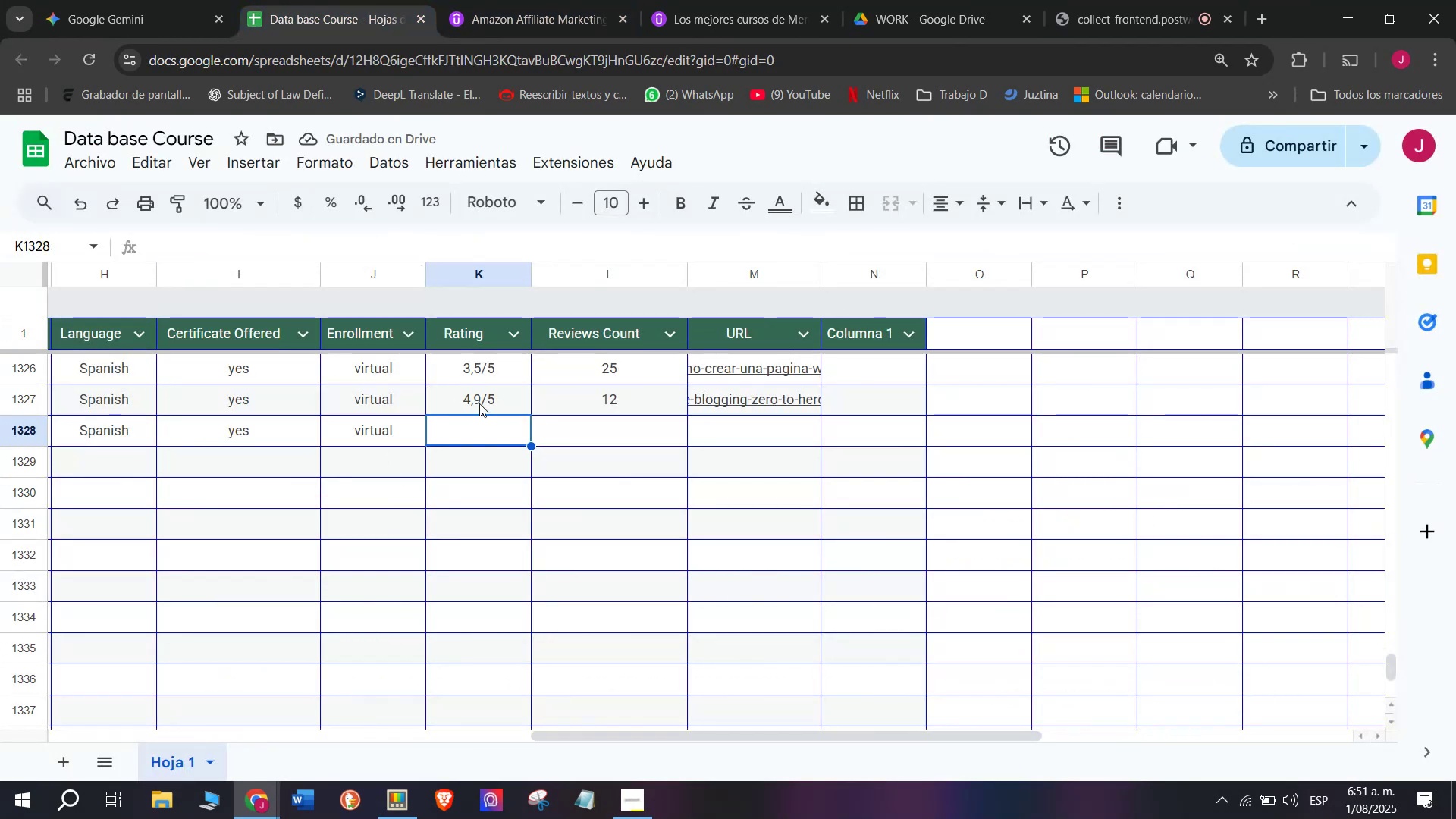 
left_click([479, 403])
 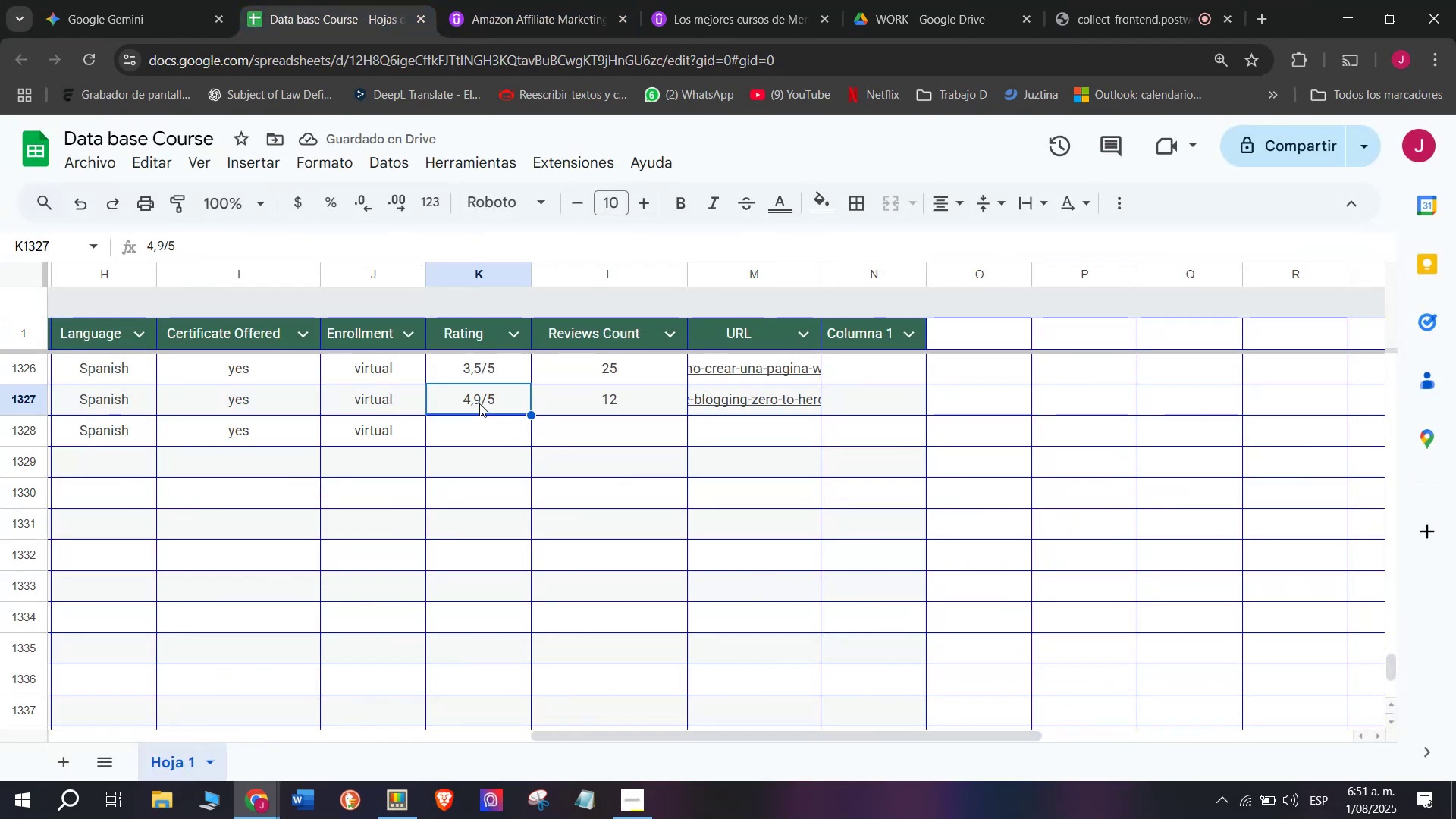 
key(Control+ControlLeft)
 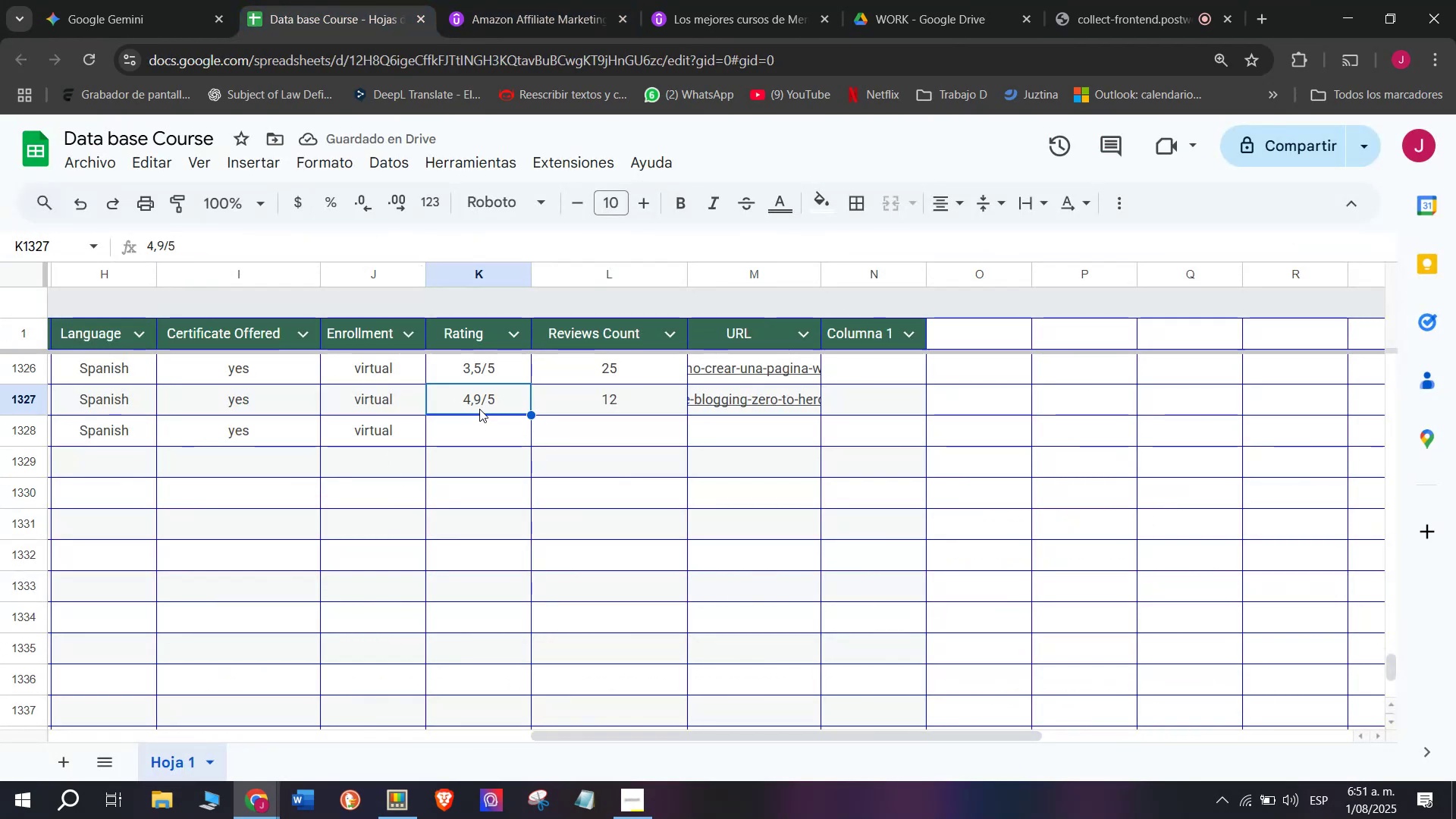 
key(Break)
 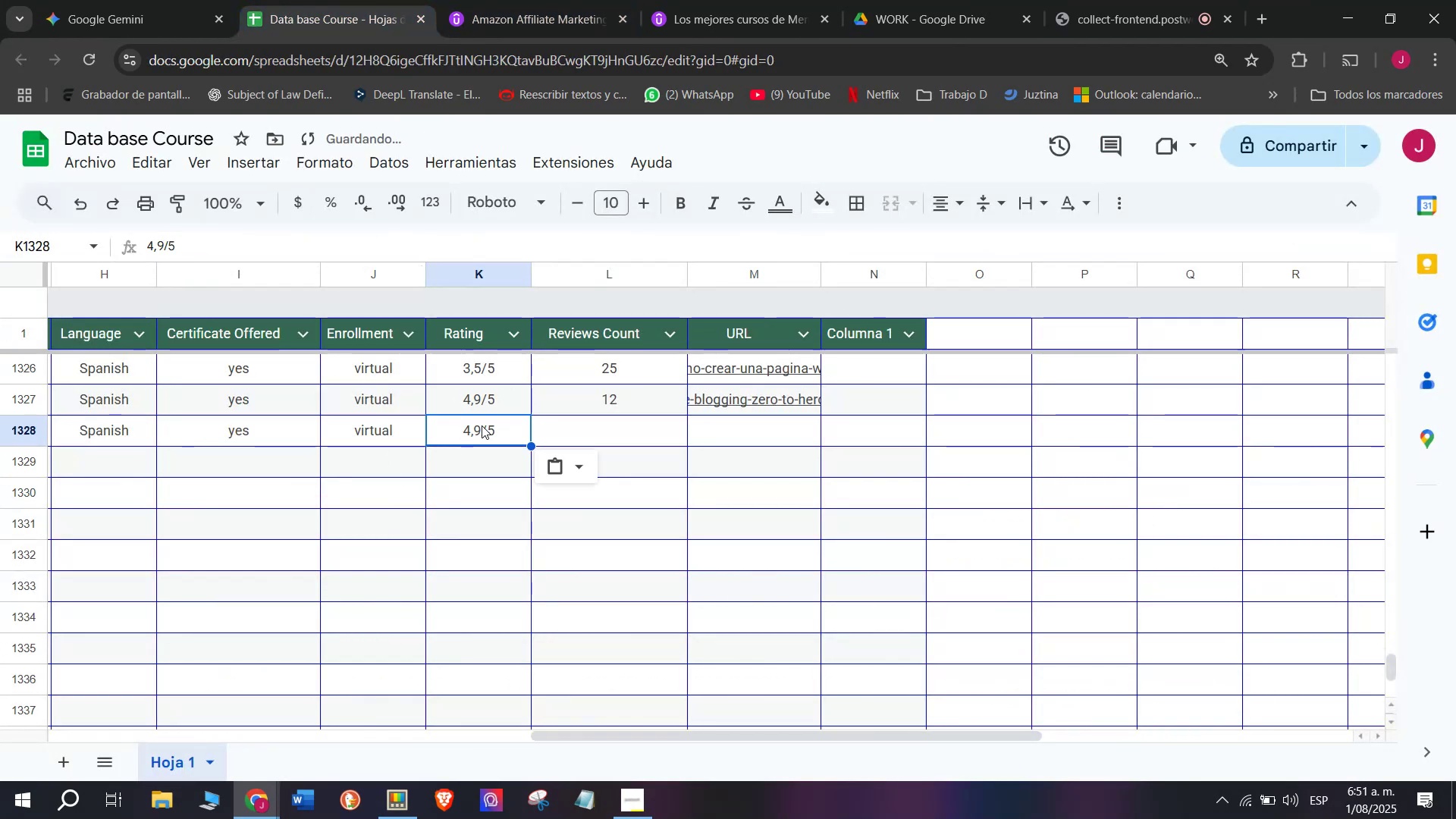 
key(Control+C)
 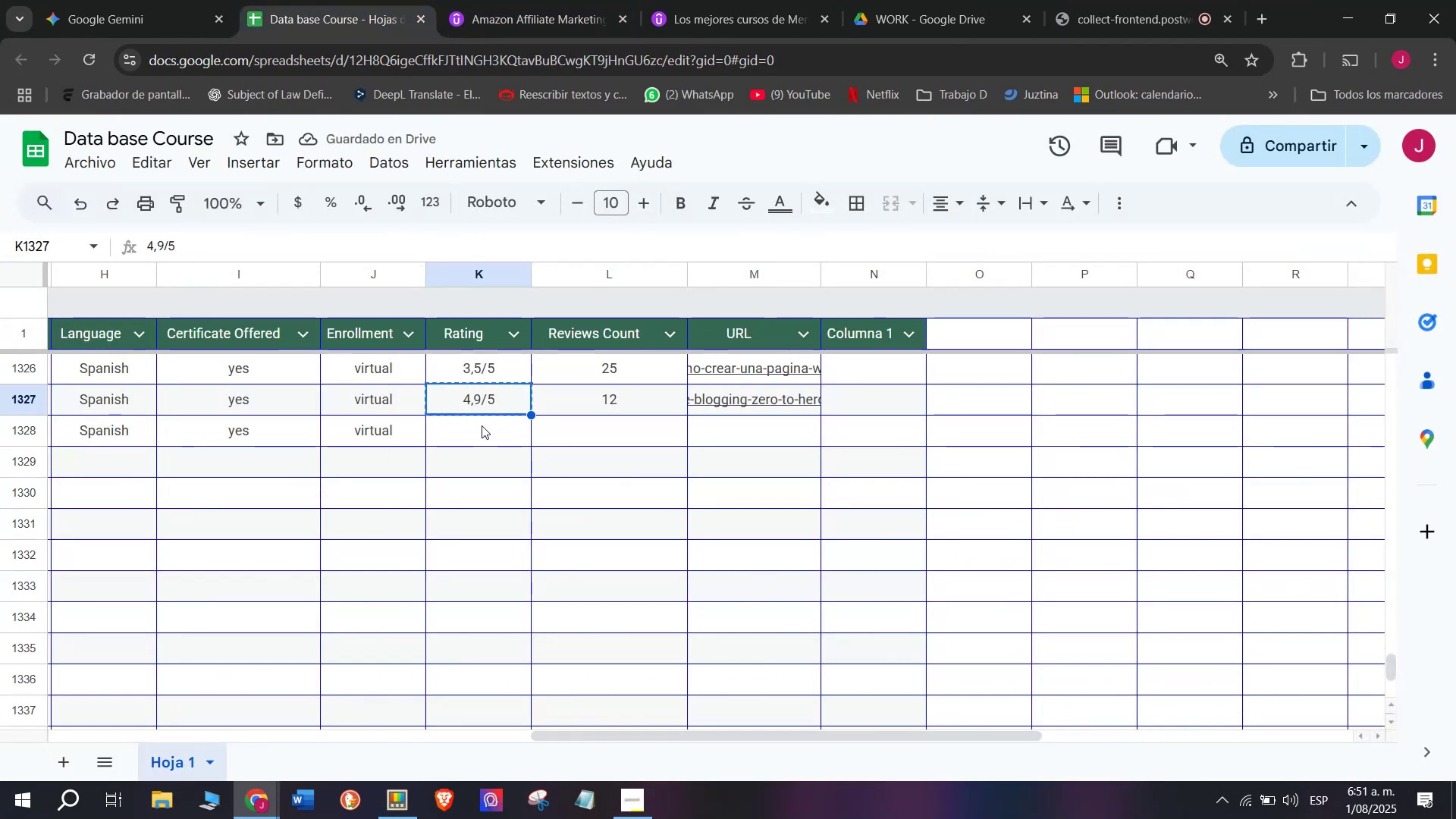 
double_click([482, 425])
 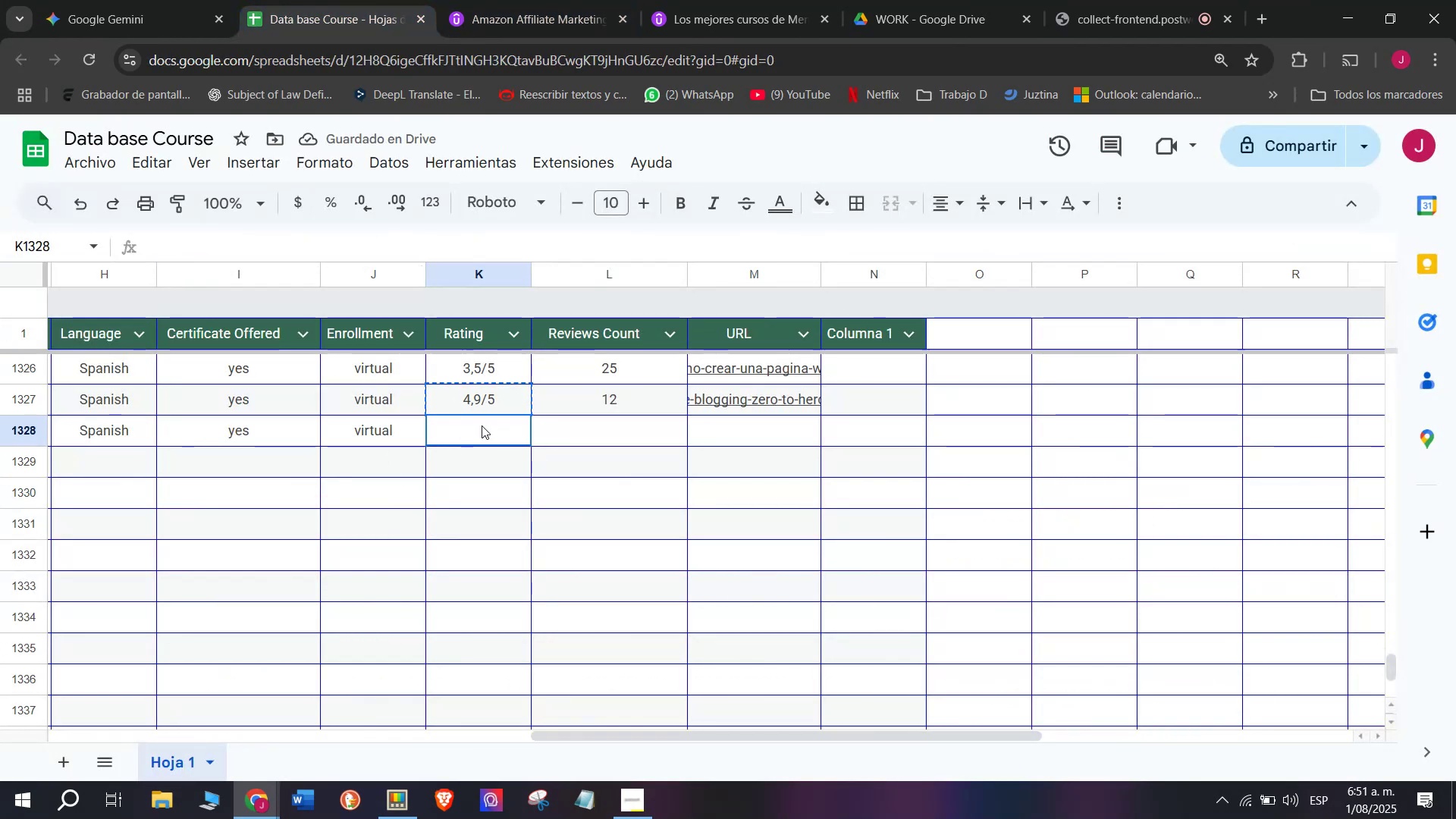 
key(Control+ControlLeft)
 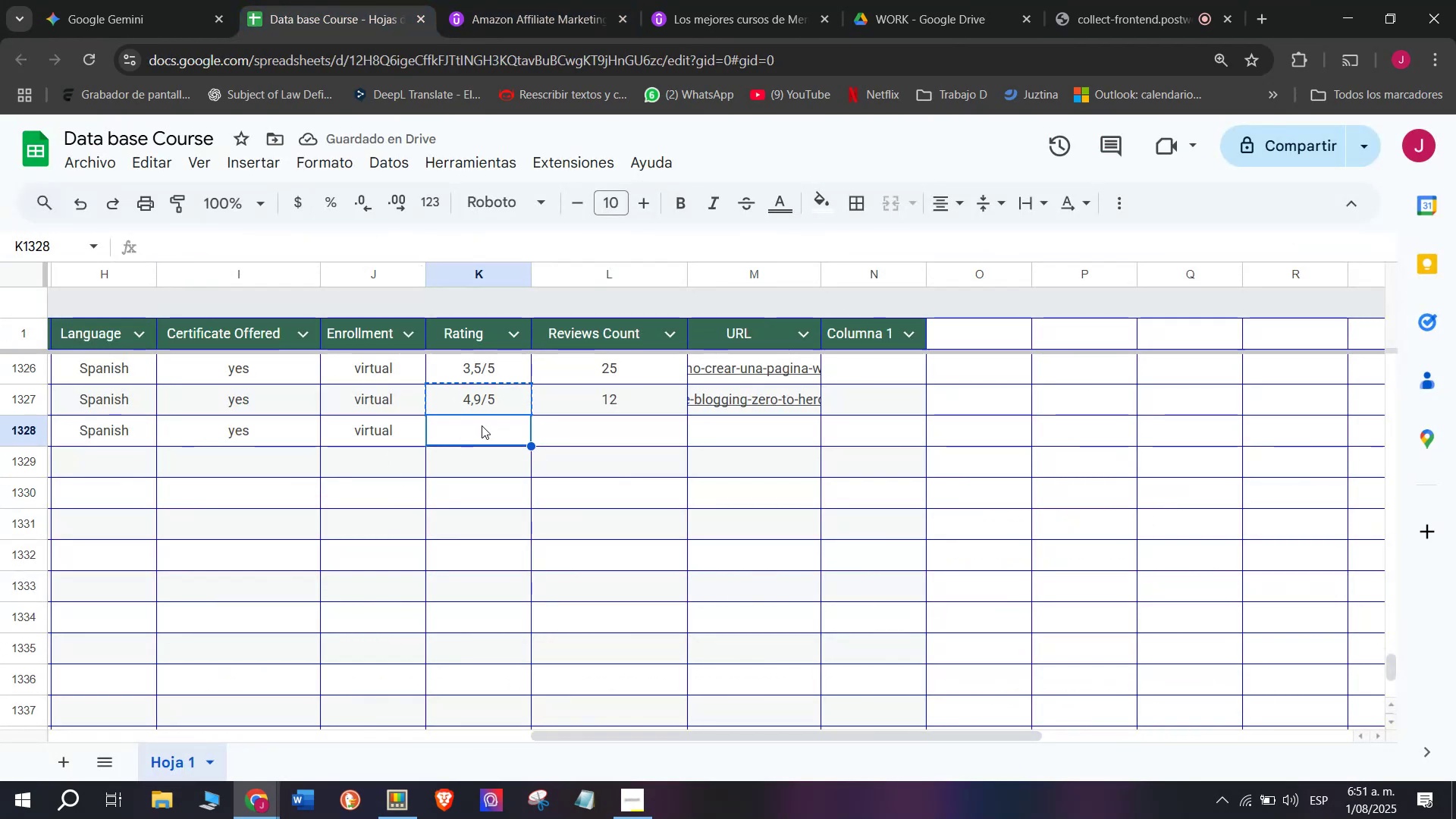 
key(Z)
 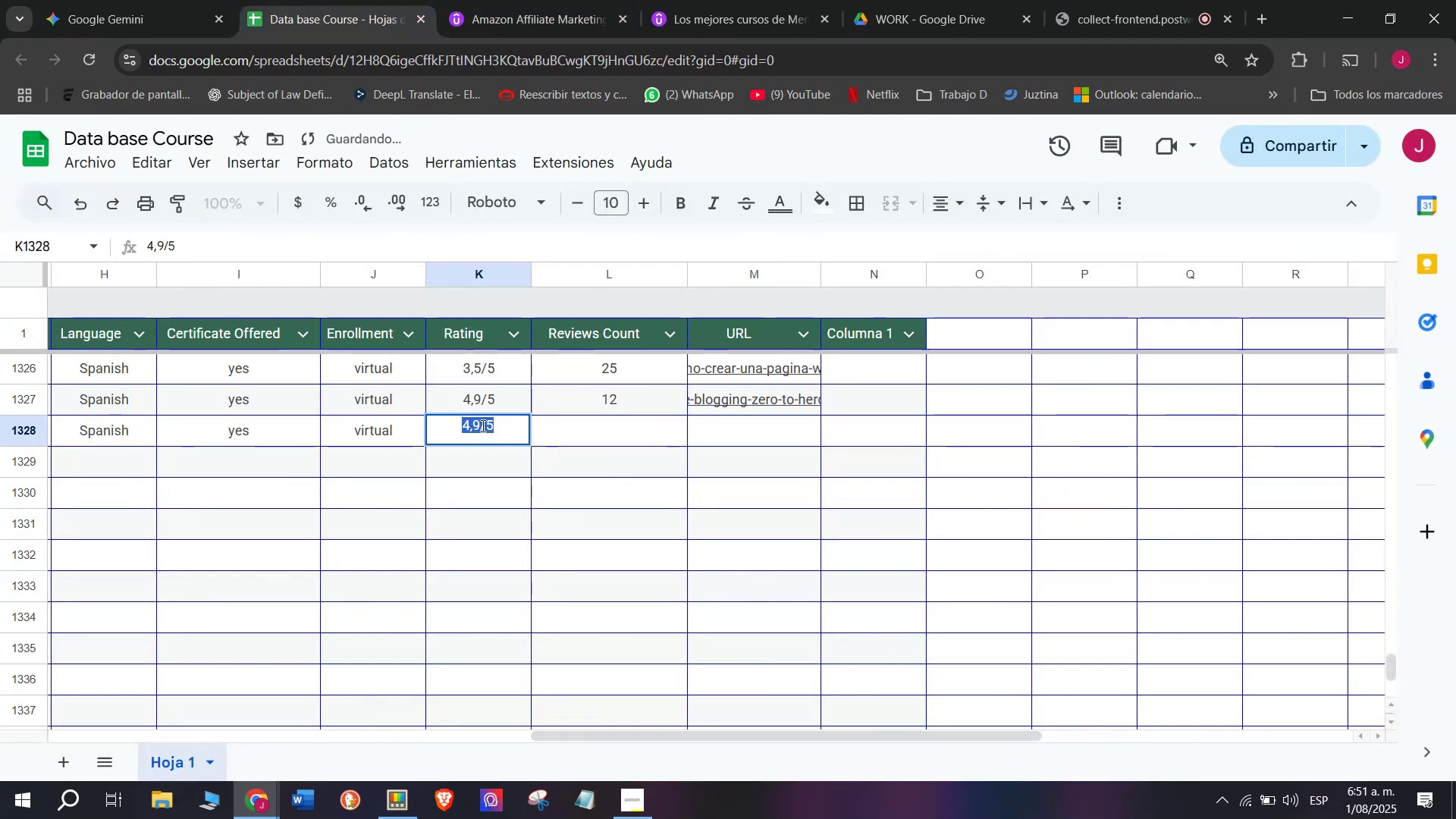 
key(Control+V)
 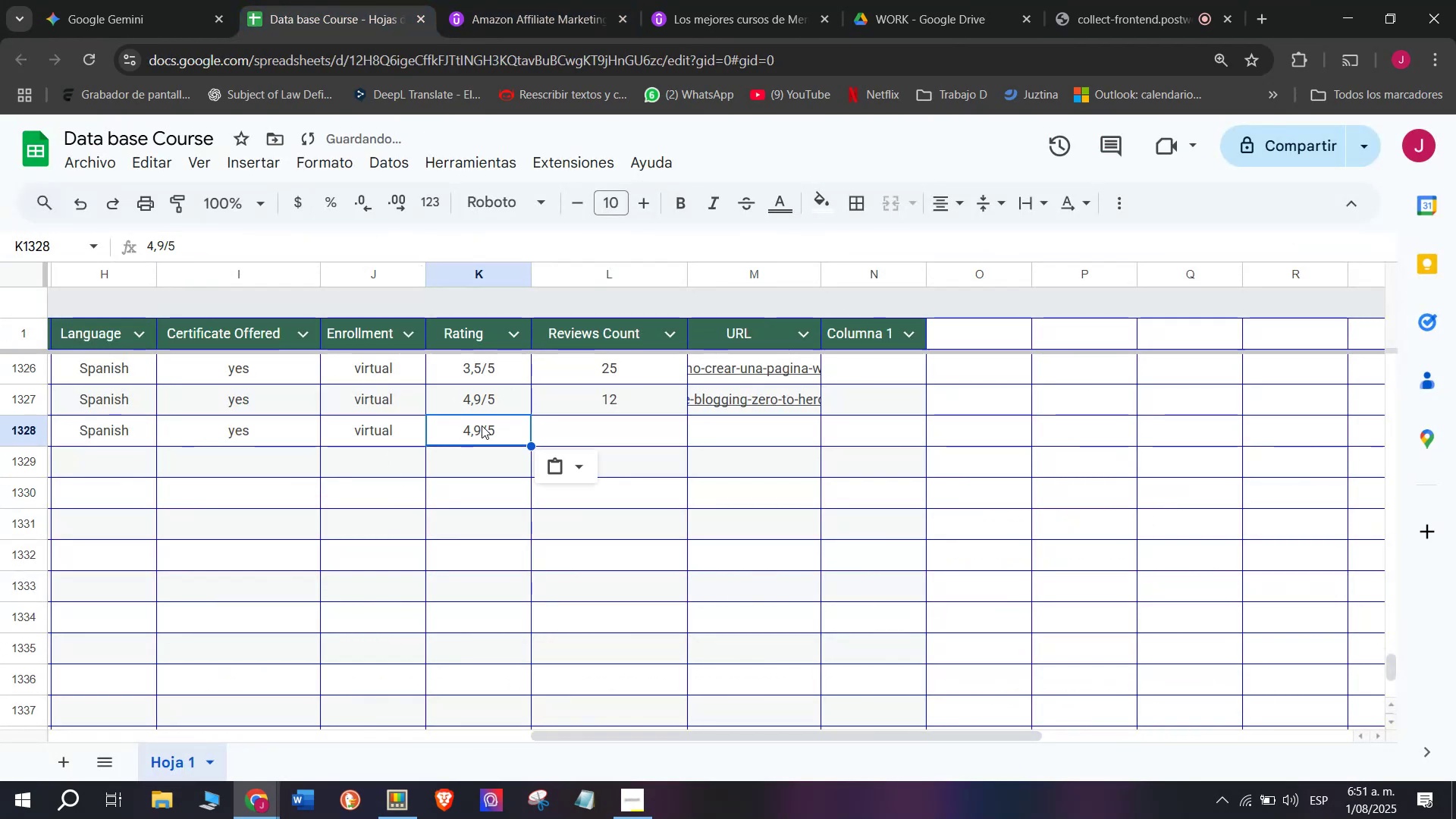 
triple_click([482, 425])
 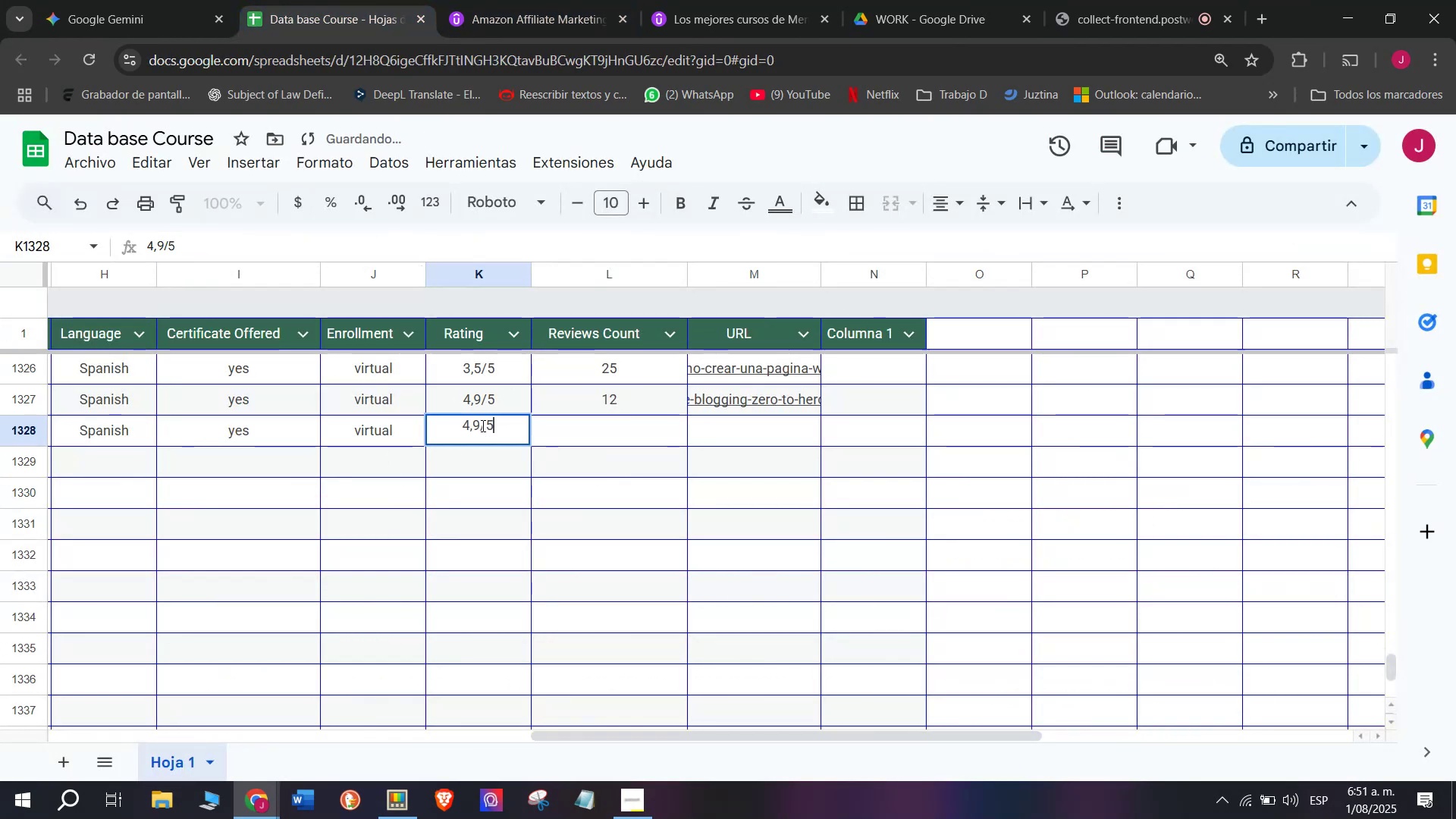 
triple_click([482, 425])
 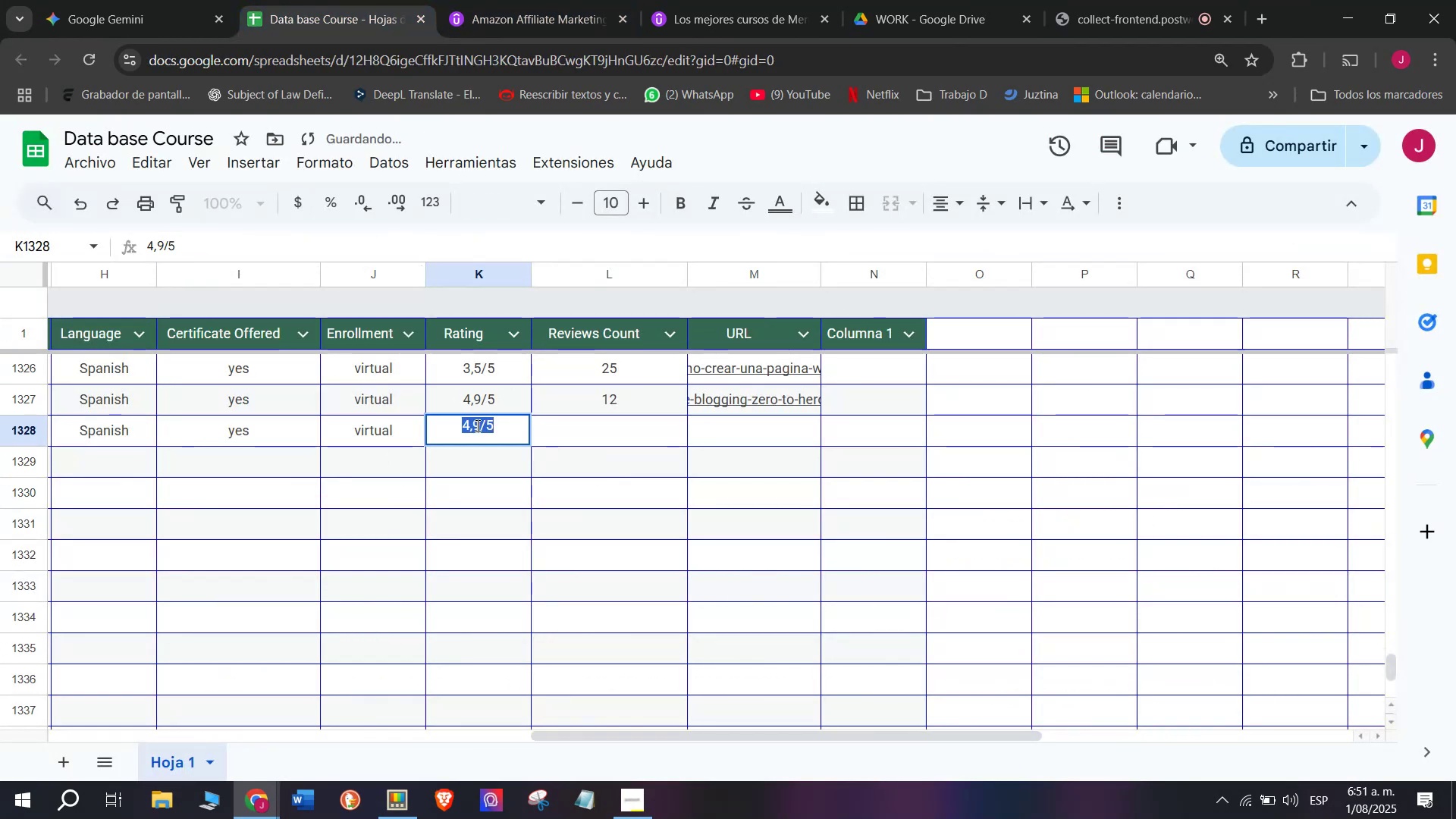 
left_click([489, 429])
 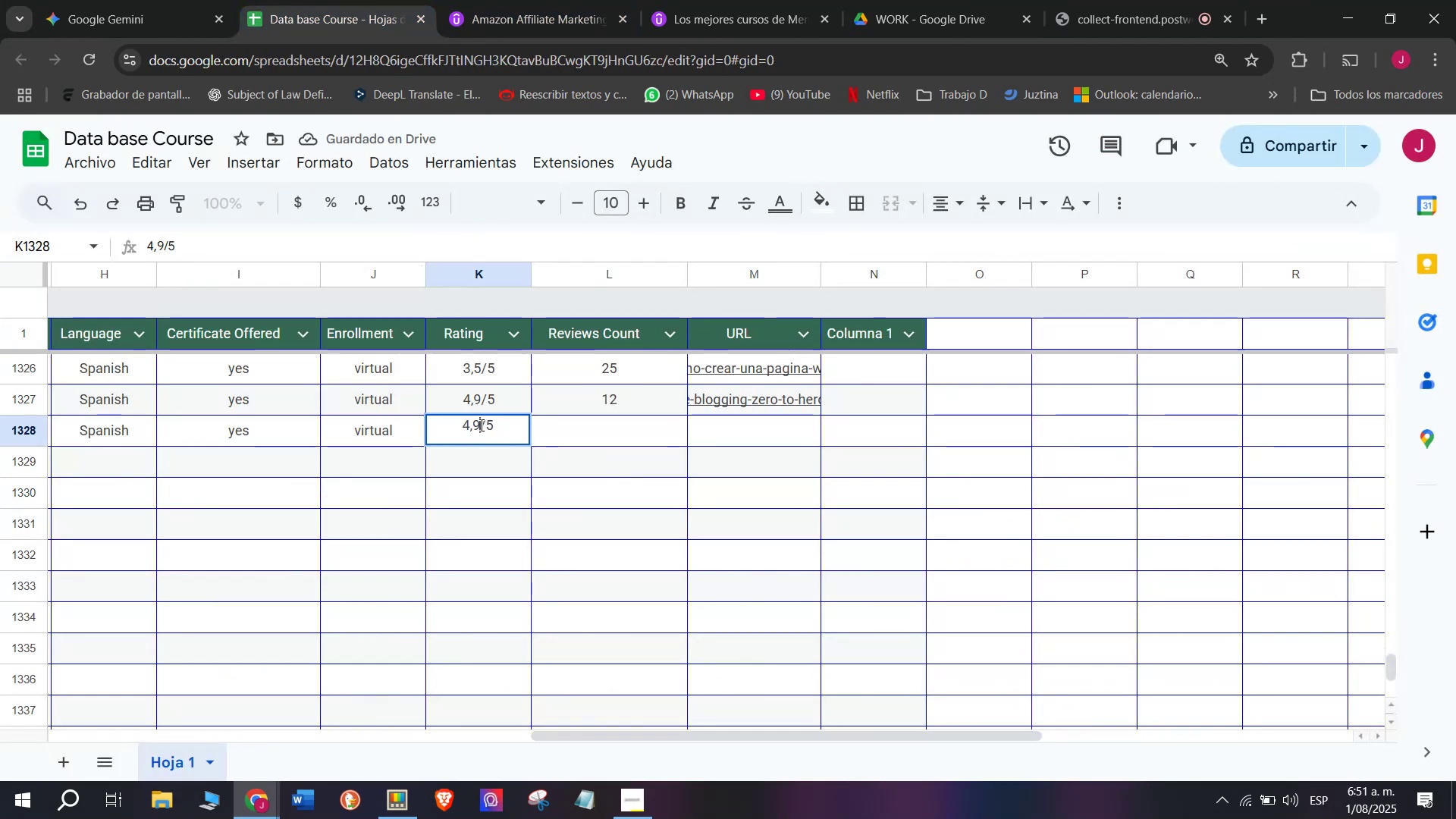 
key(Backspace)
type(q4)
 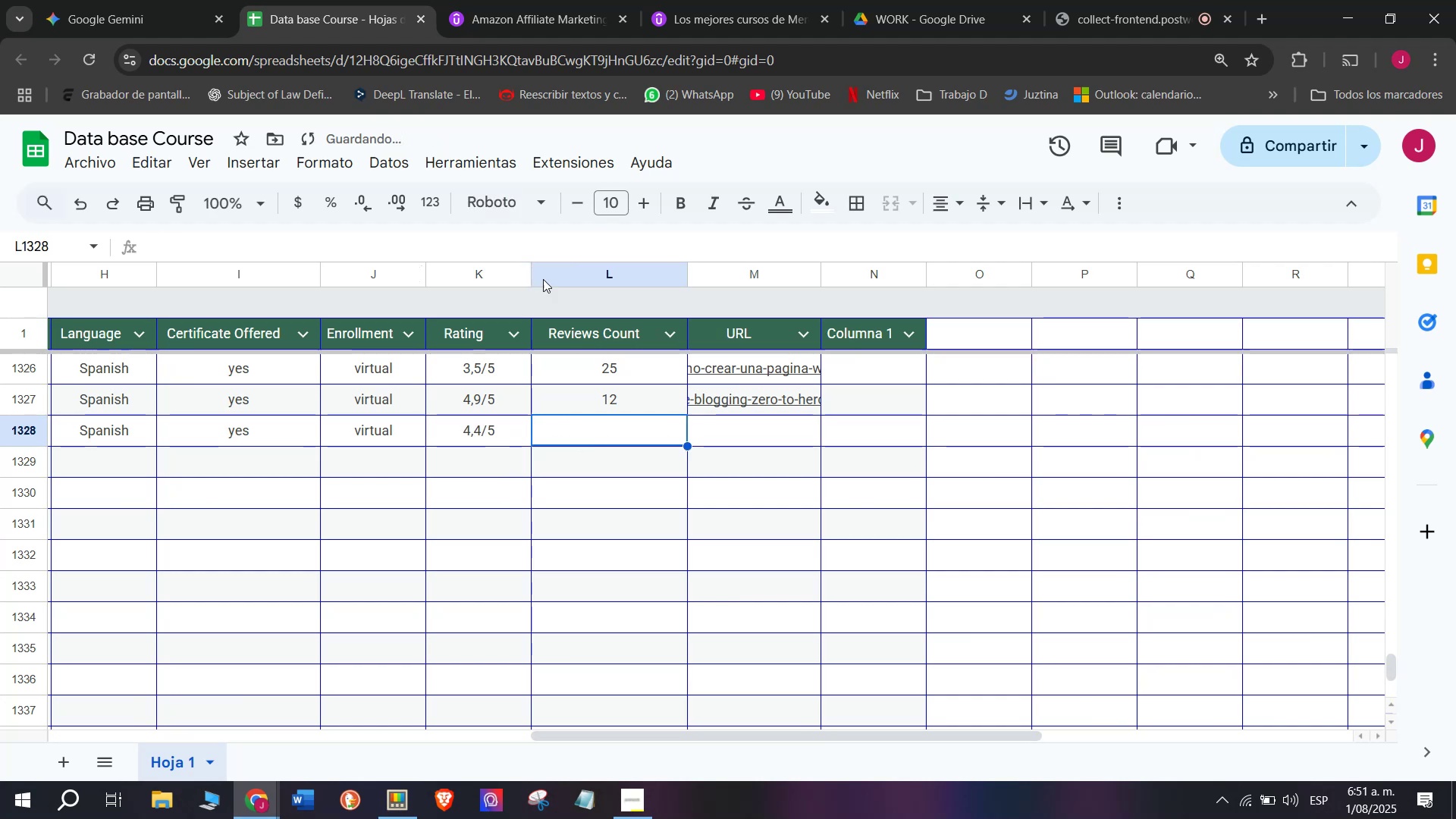 
left_click([502, 0])
 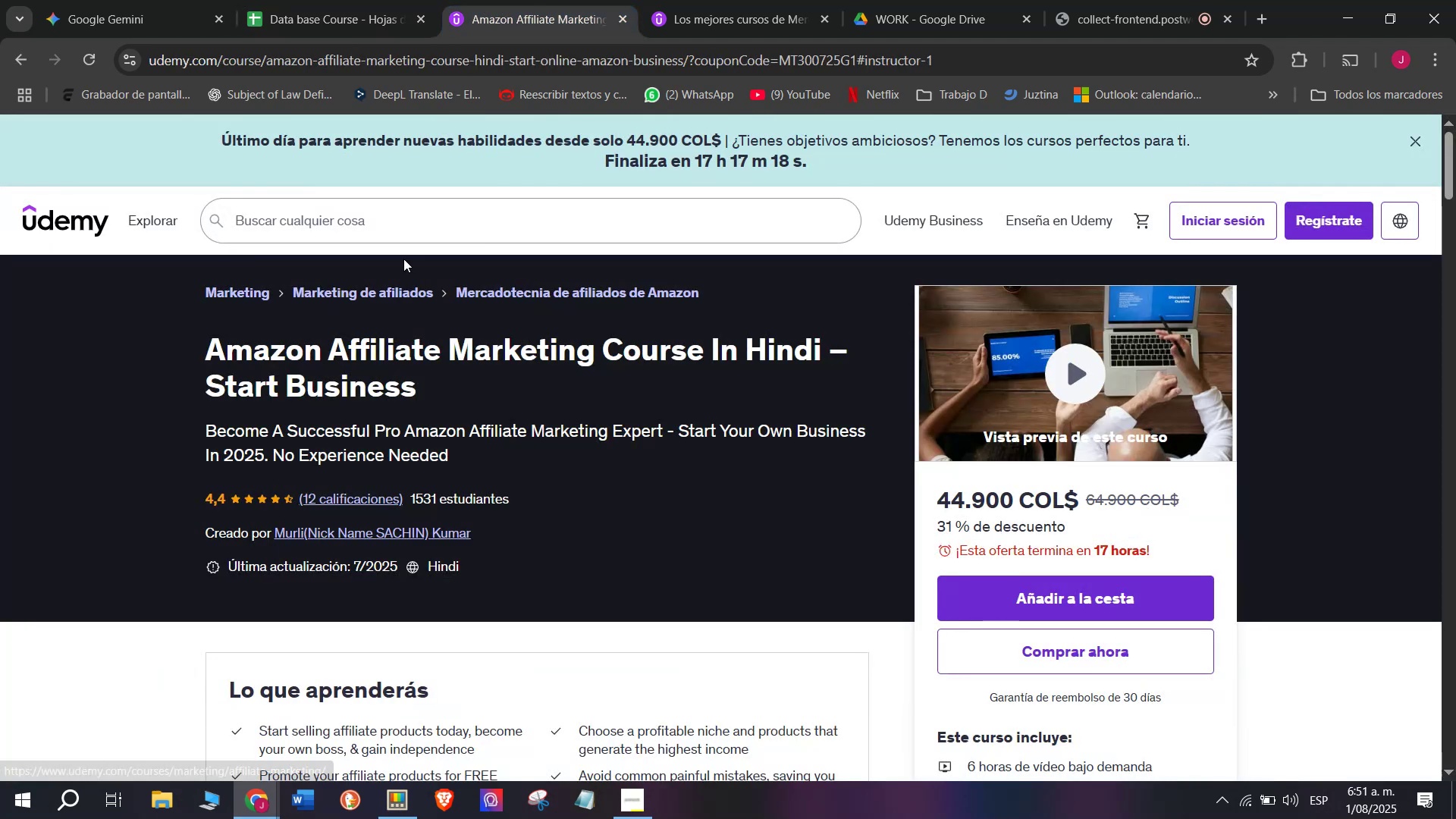 
left_click([278, 0])
 